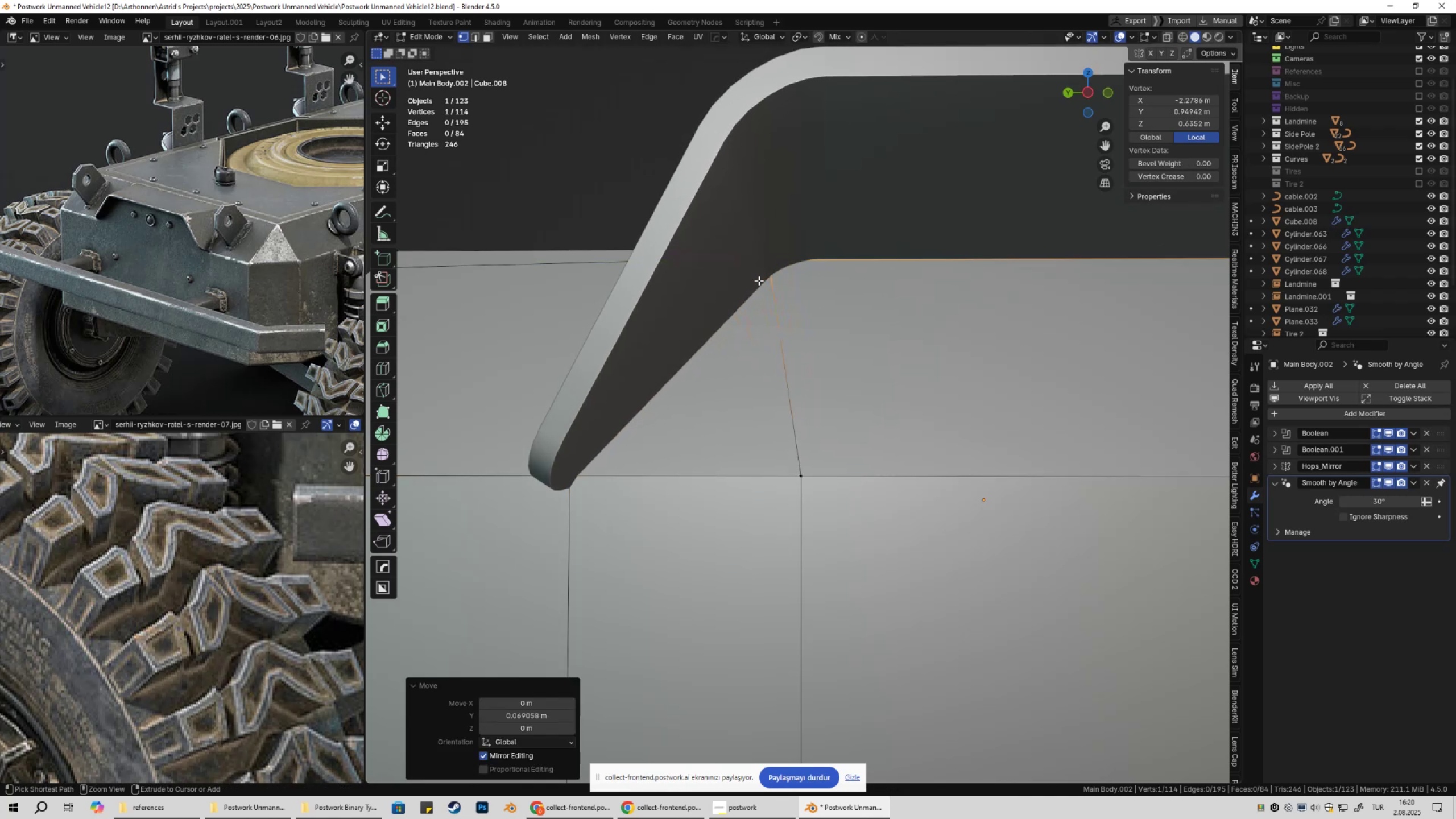 
left_click([759, 280])
 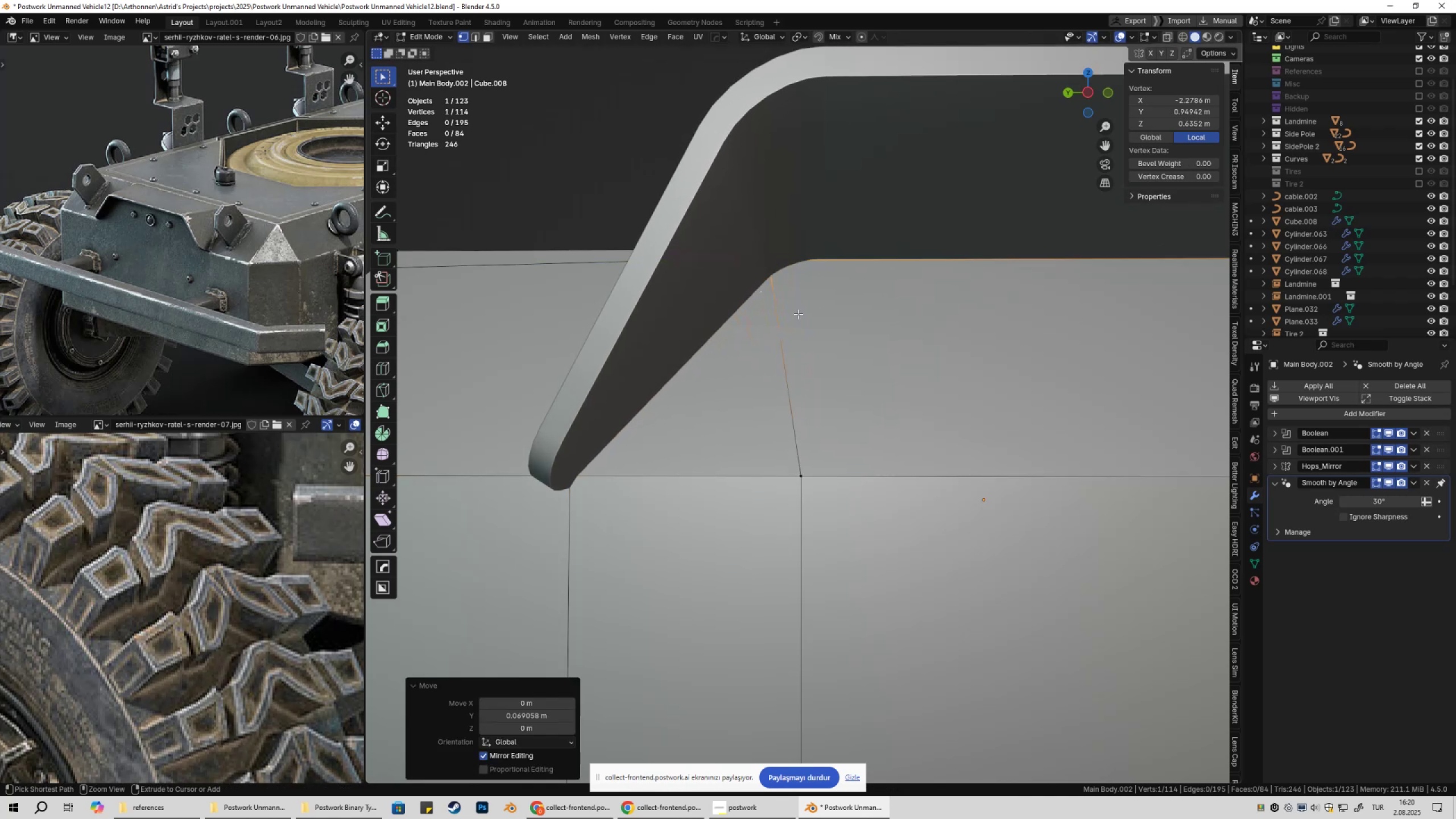 
key(Control+ControlLeft)
 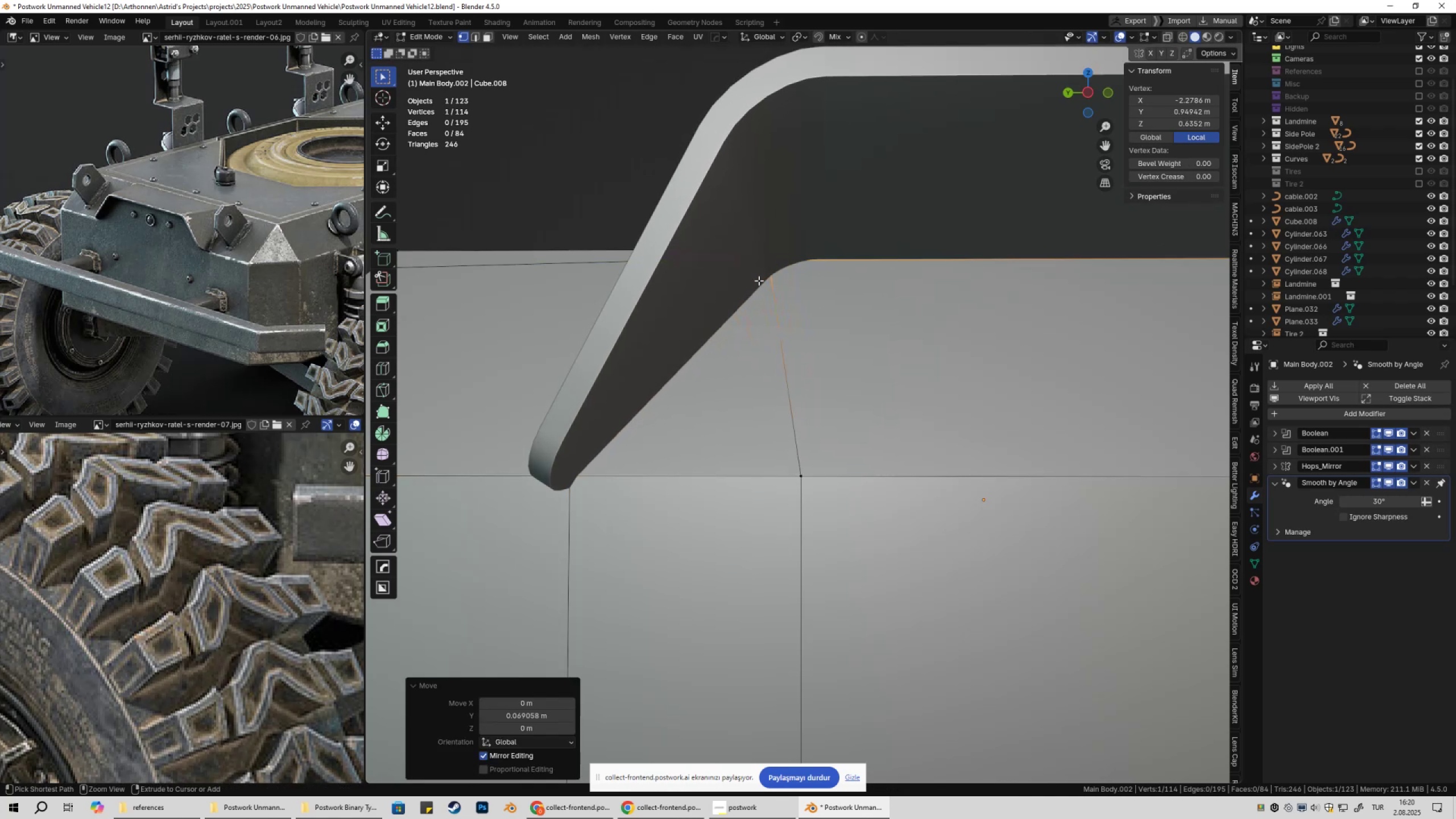 
key(Control+ControlLeft)
 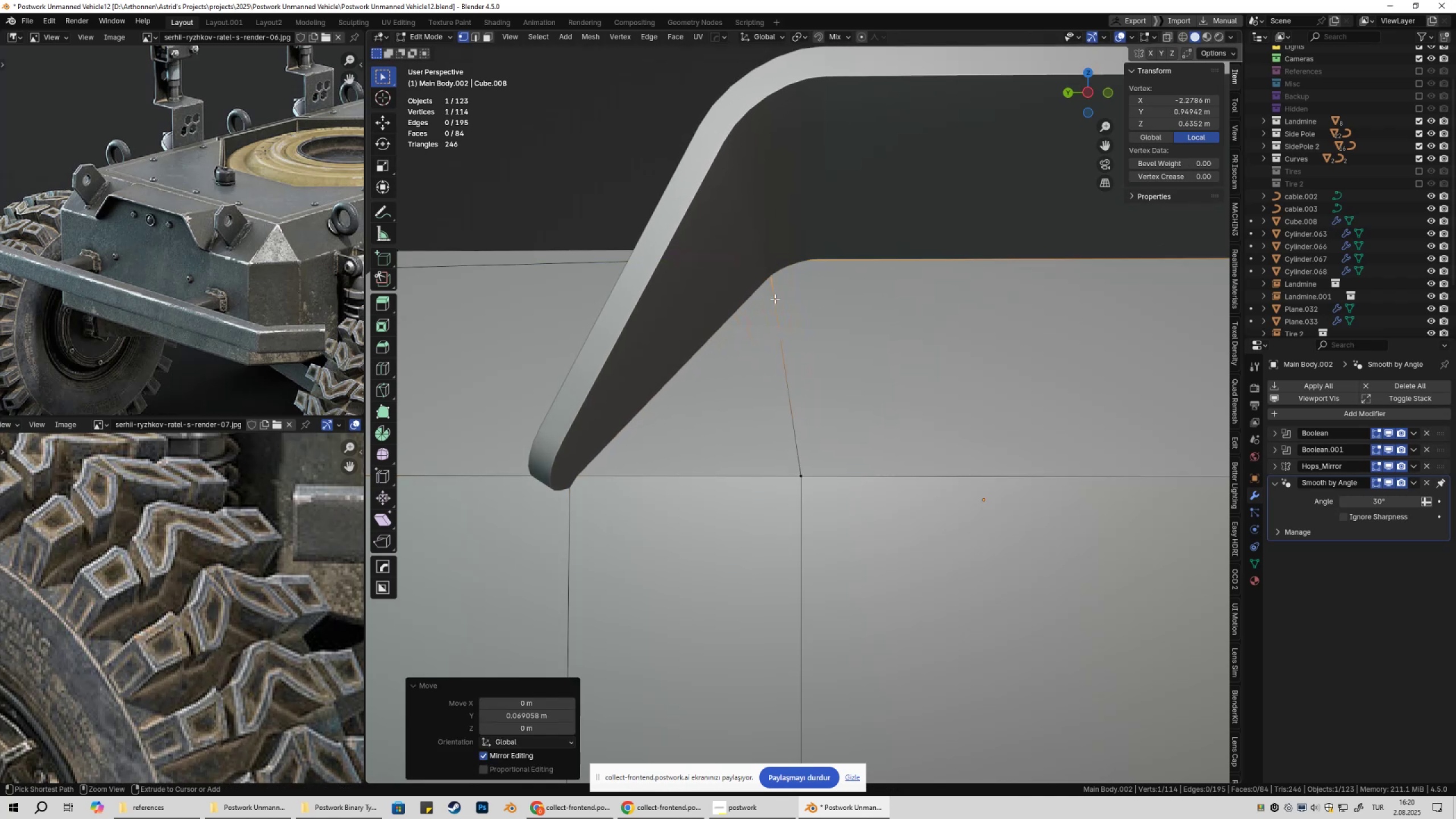 
key(Control+ControlLeft)
 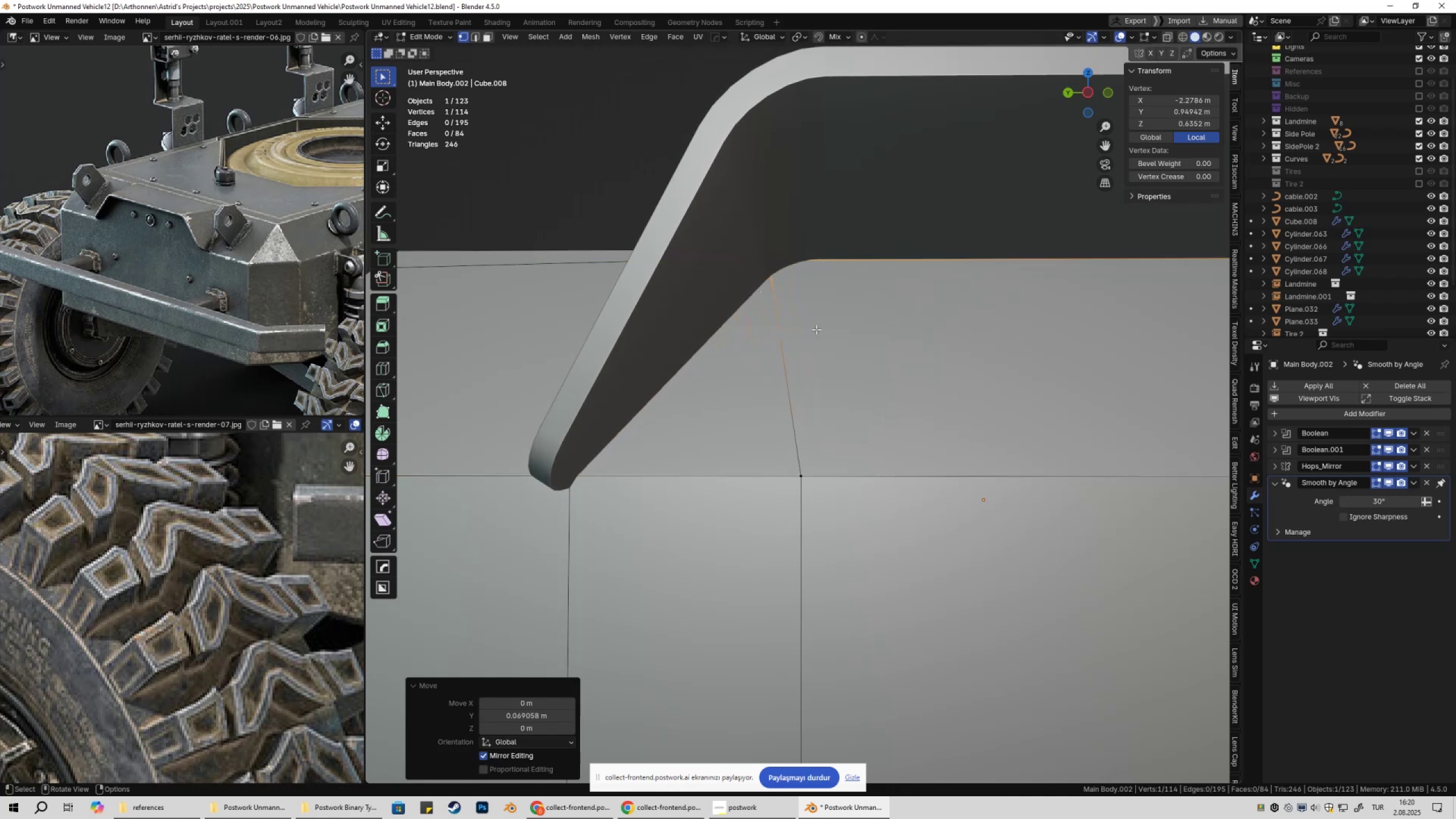 
key(Control+ControlLeft)
 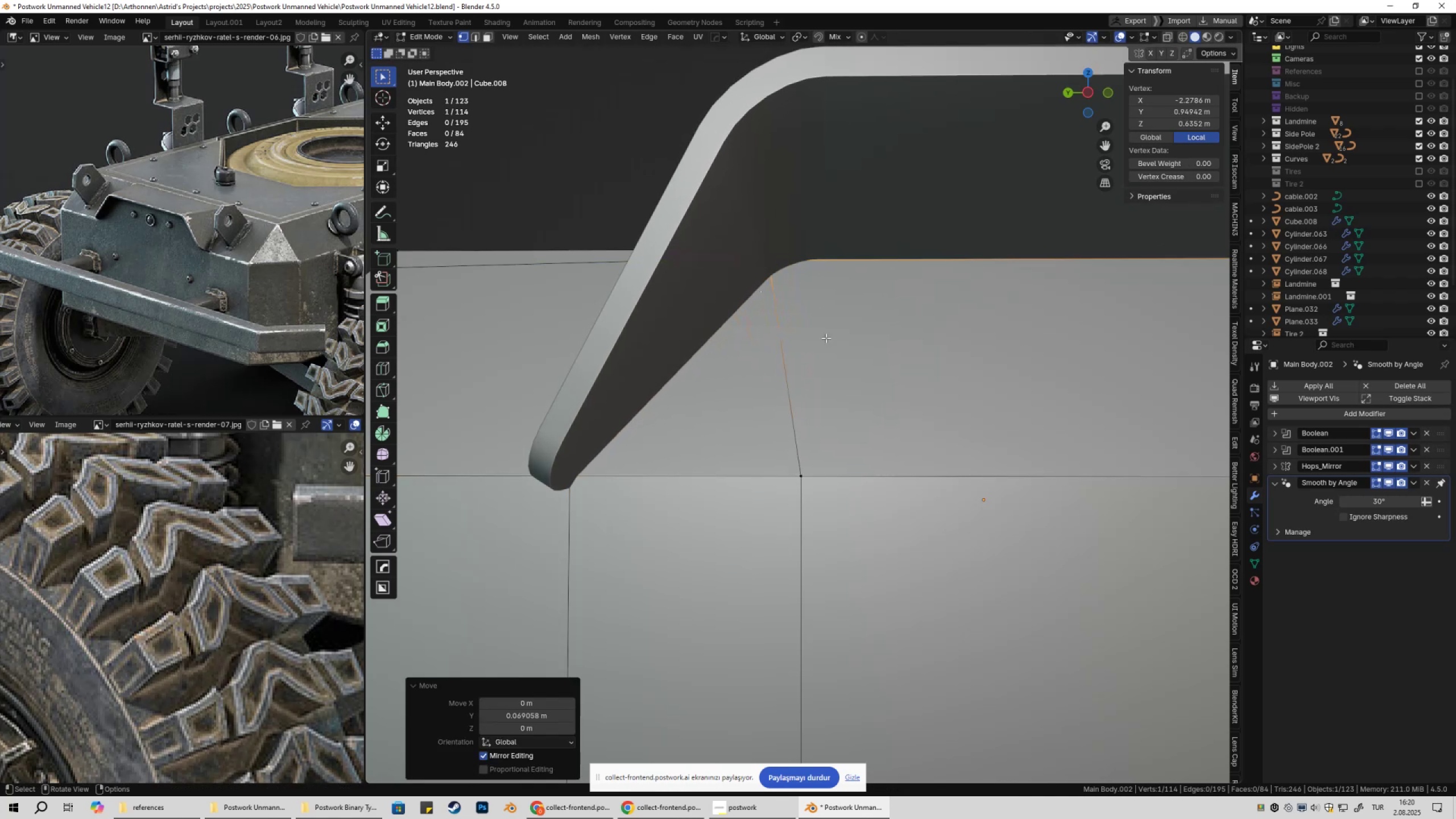 
key(Tab)
 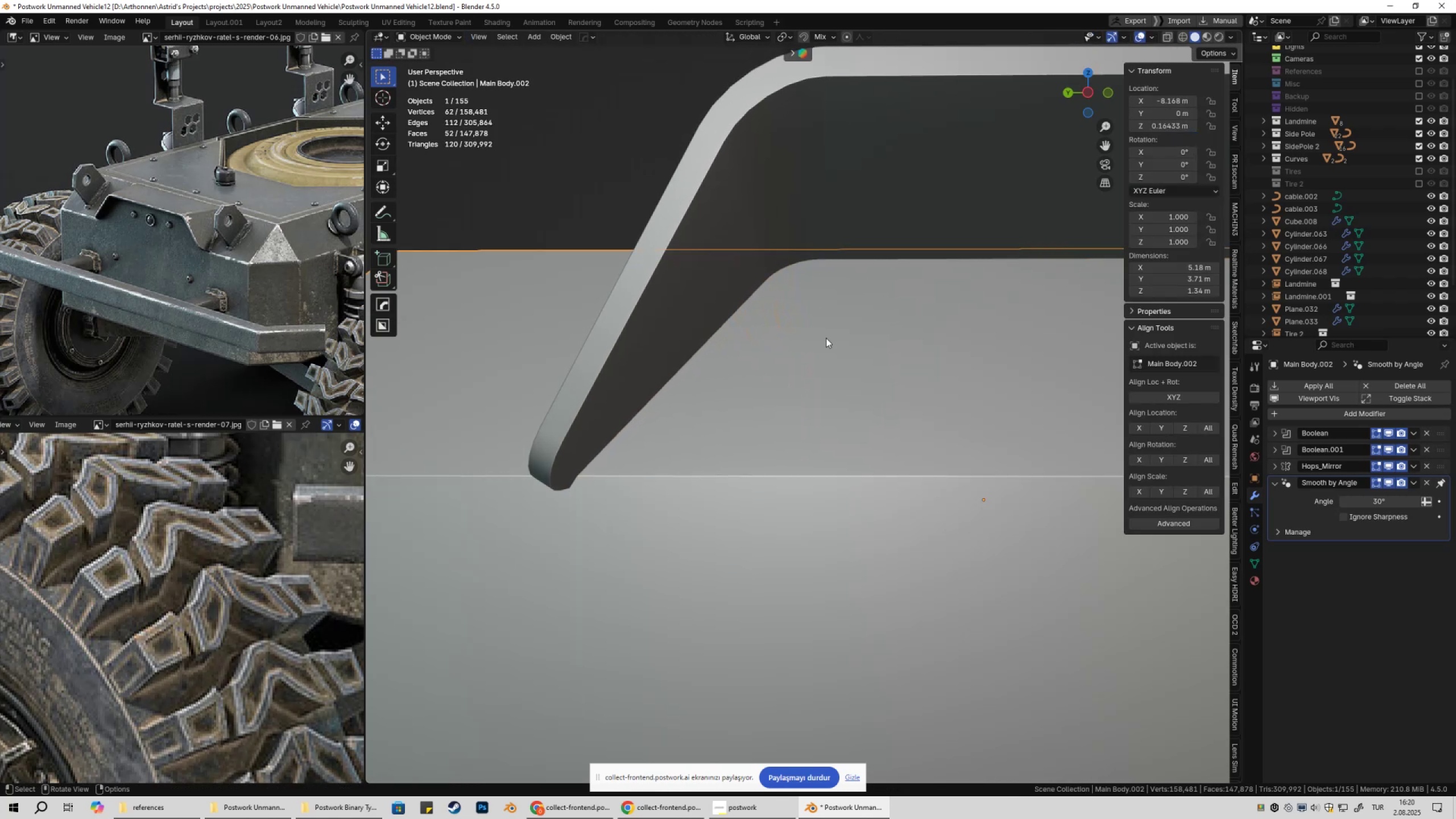 
key(Tab)
 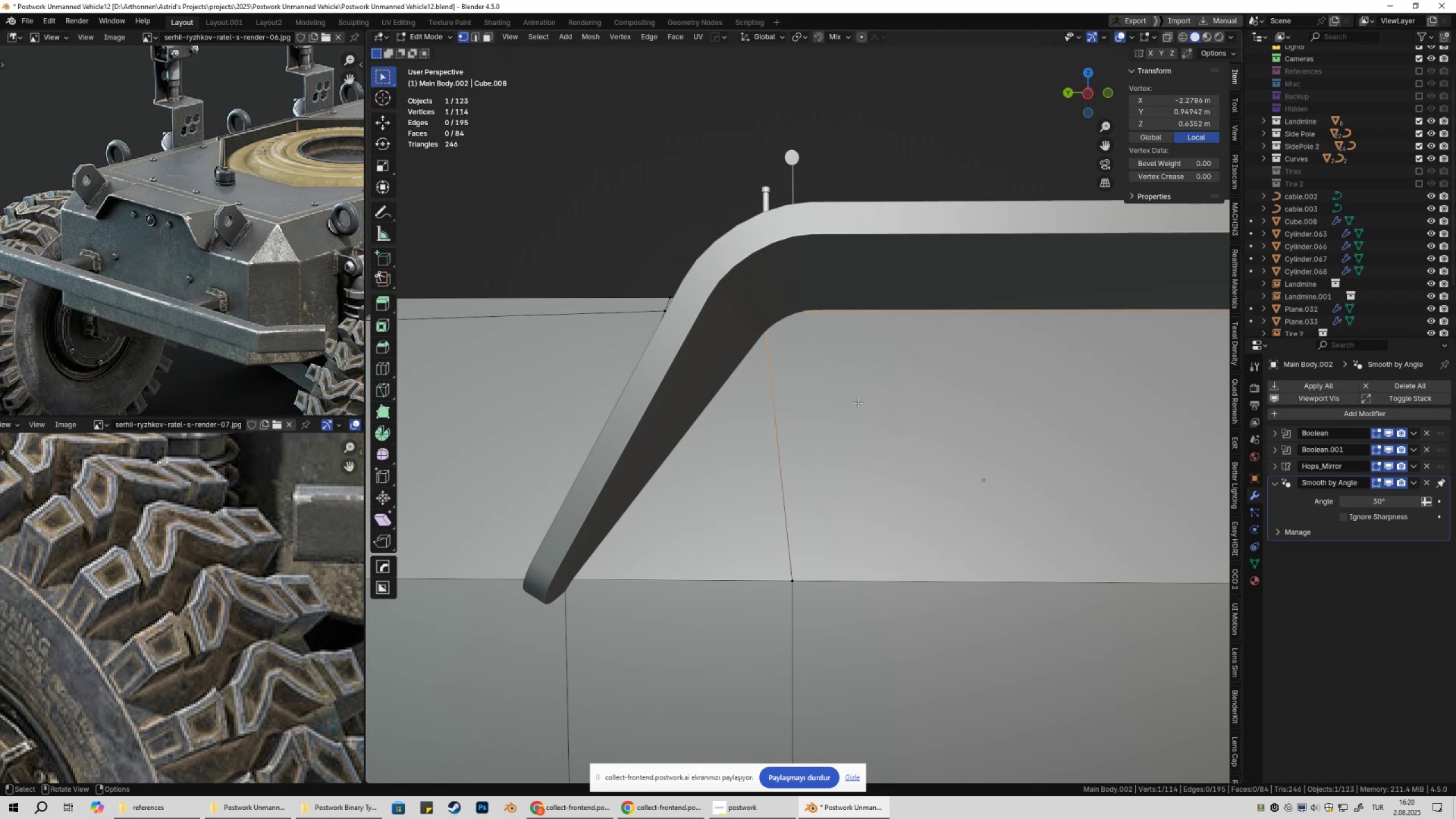 
wait(6.14)
 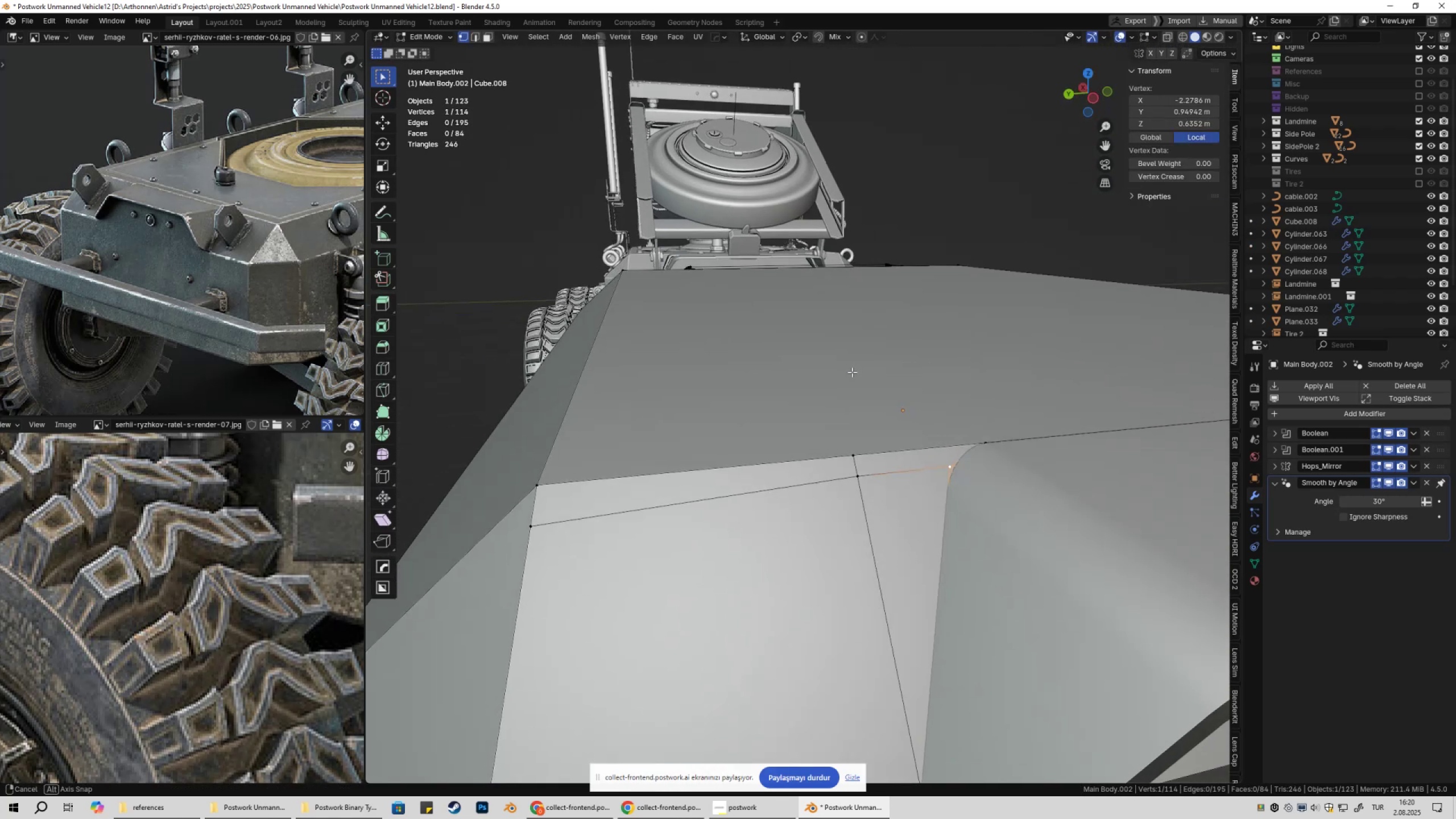 
left_click([828, 469])
 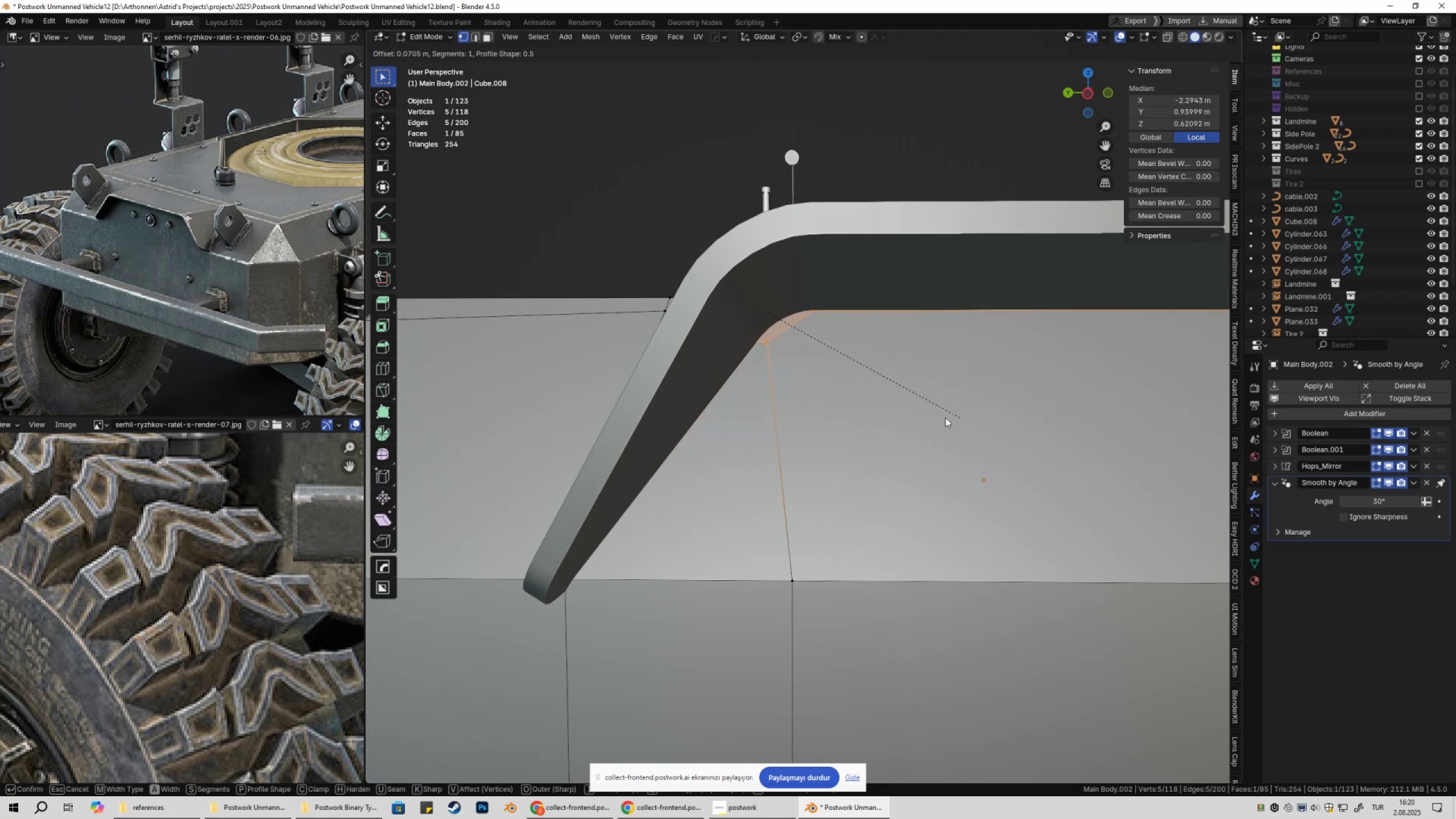 
scroll: coordinate [960, 419], scroll_direction: up, amount: 4.0
 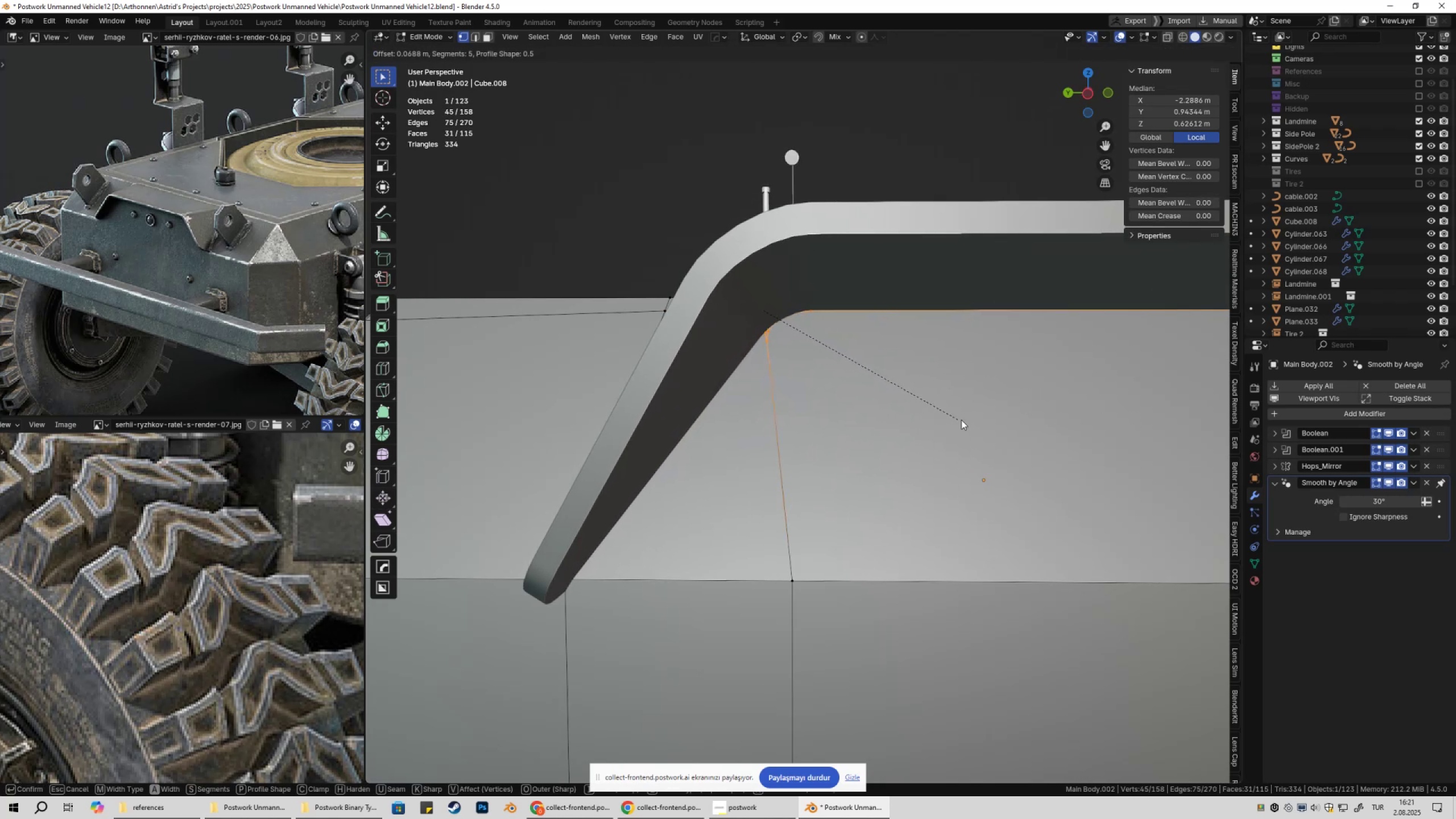 
left_click([957, 420])
 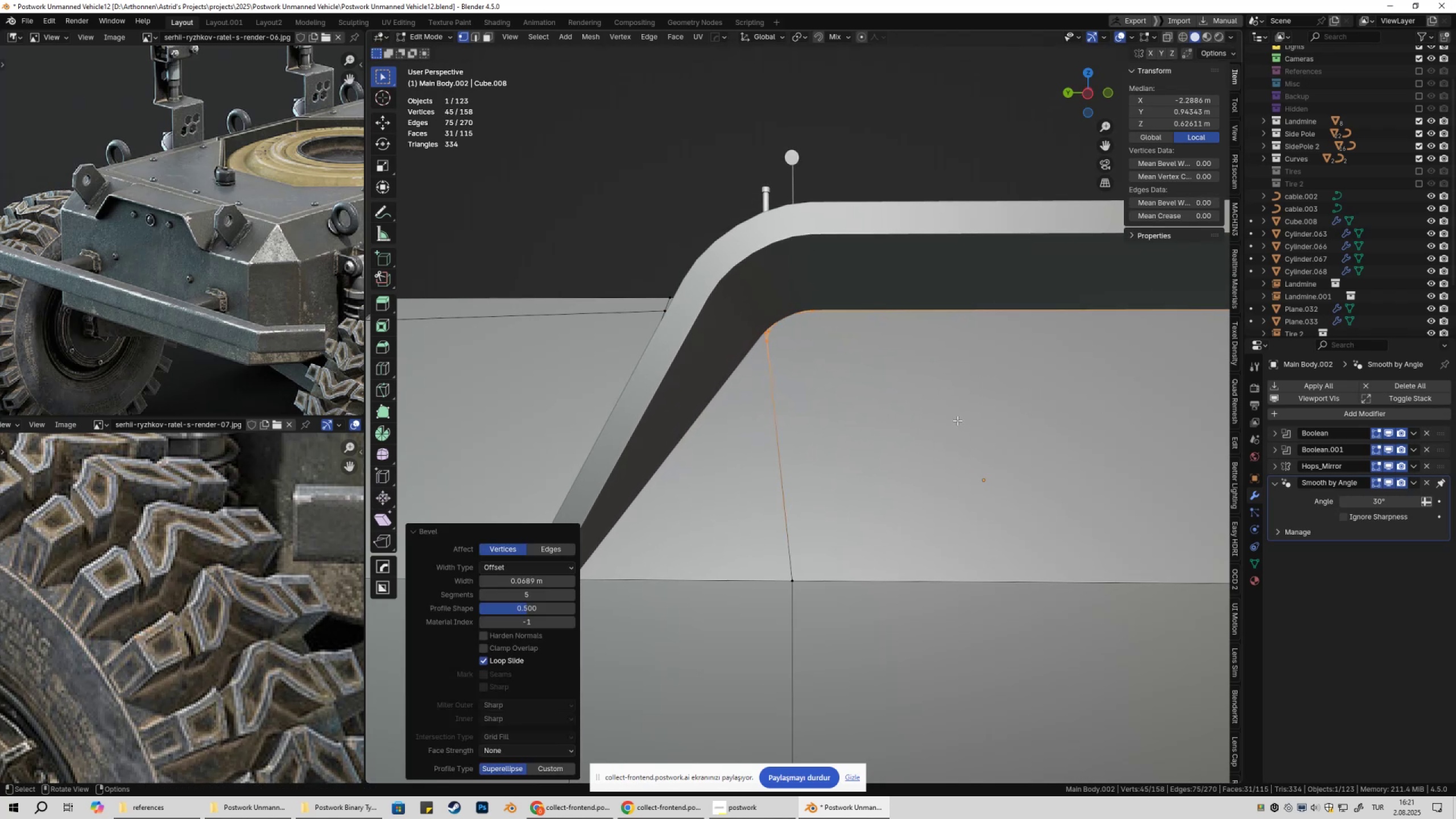 
key(Control+Z)
 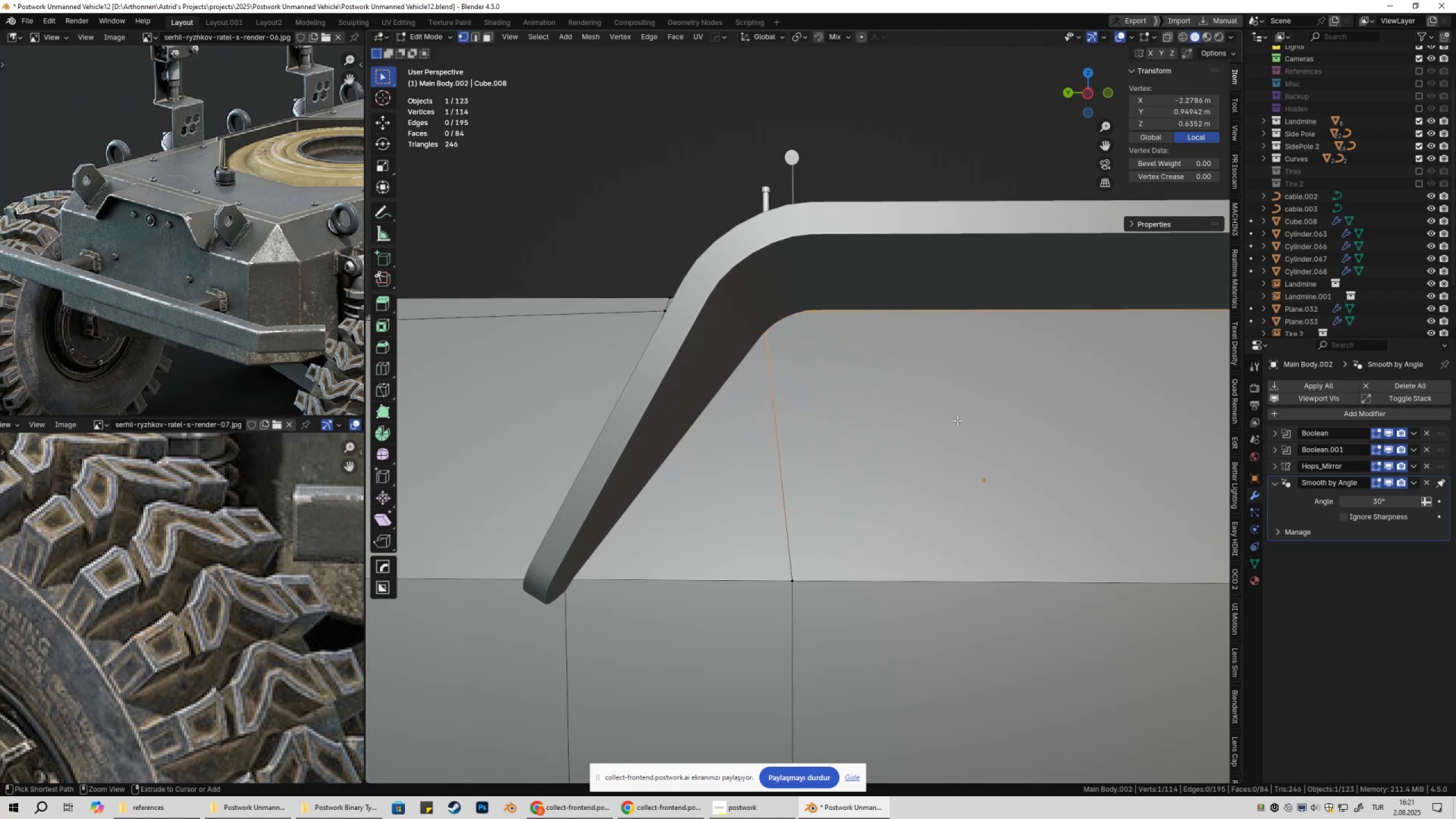 
key(Control+Z)
 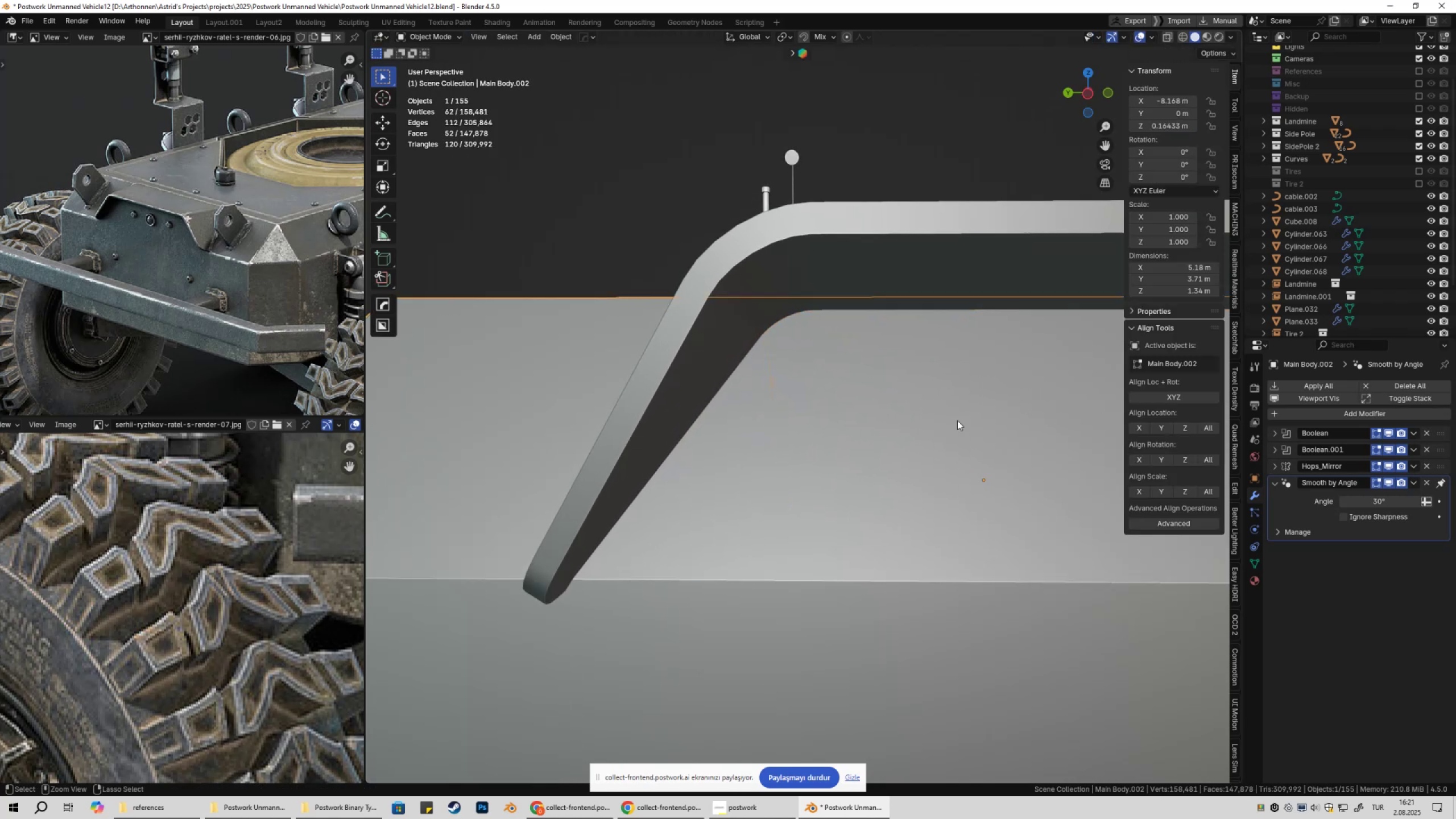 
key(Control+Z)
 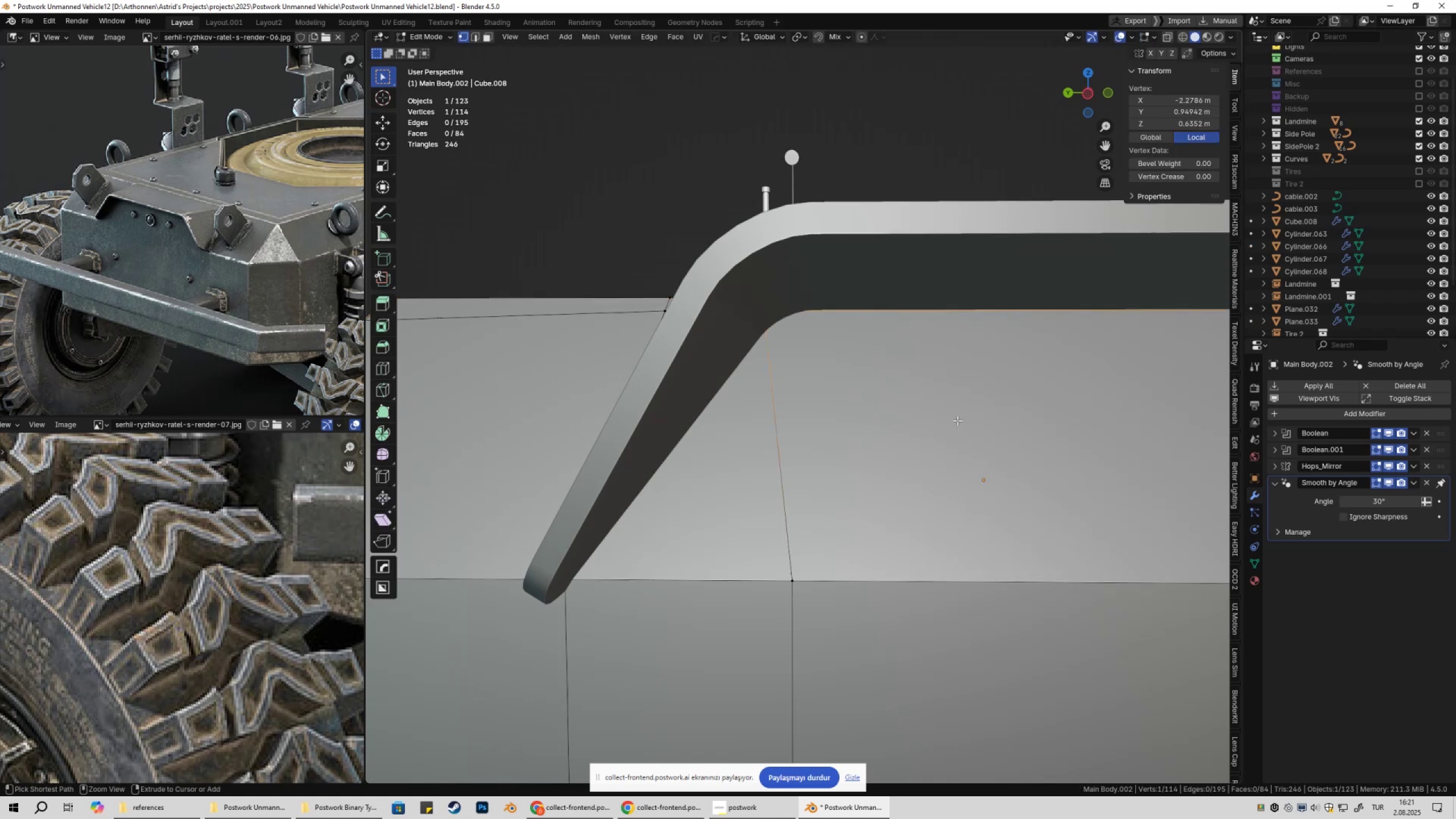 
key(Control+Z)
 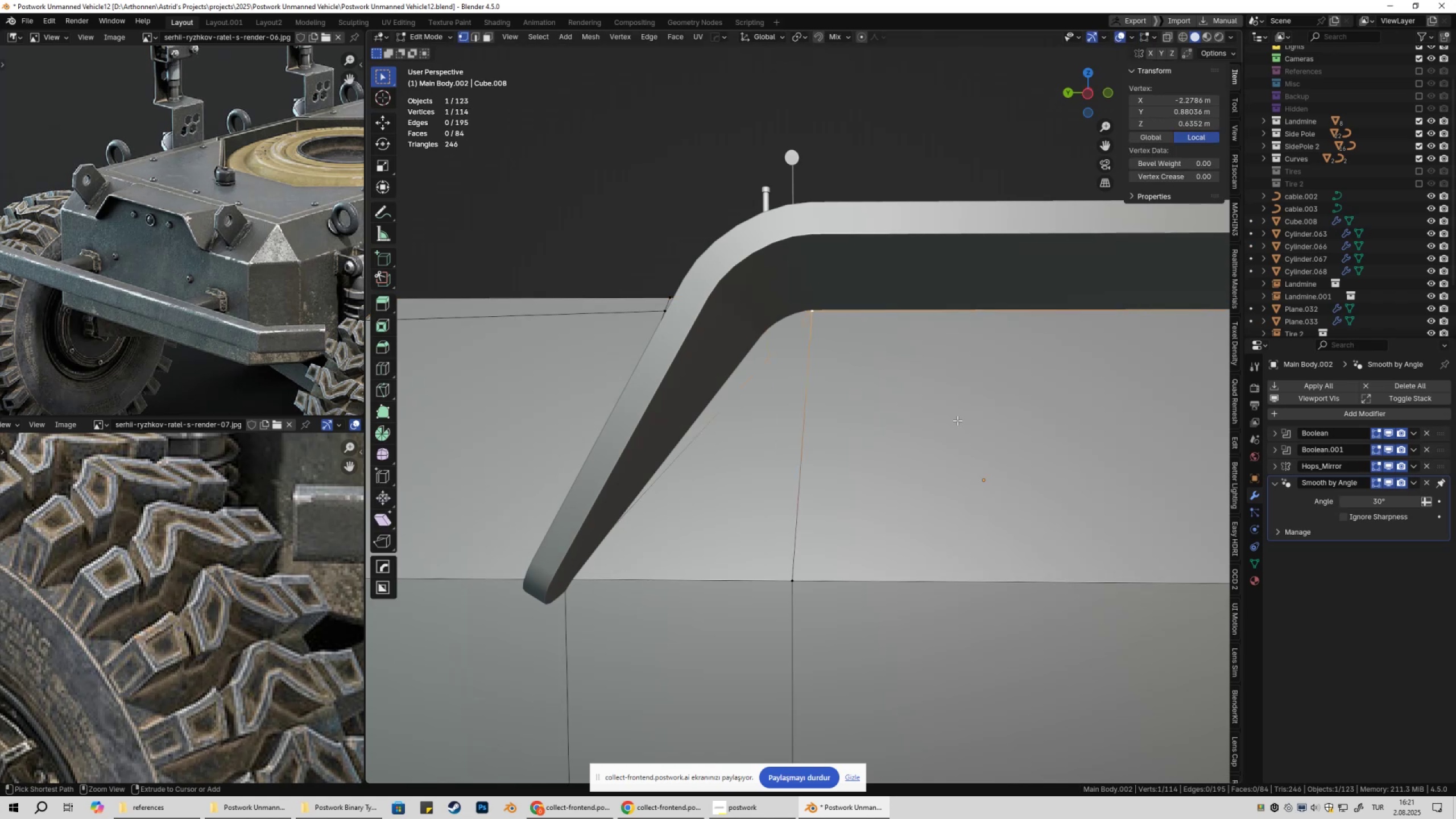 
key(Control+Z)
 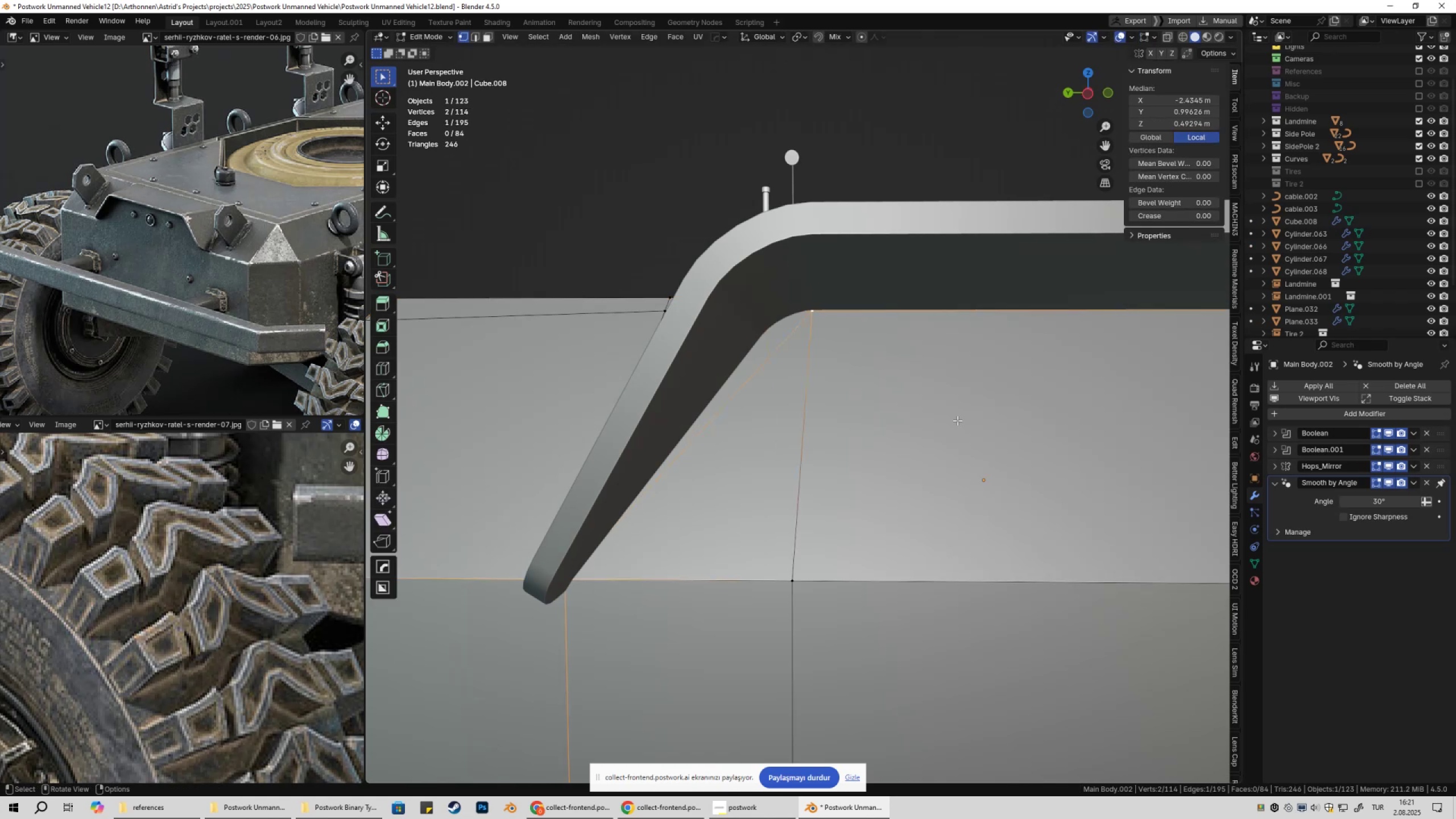 
scroll: coordinate [956, 430], scroll_direction: down, amount: 5.0
 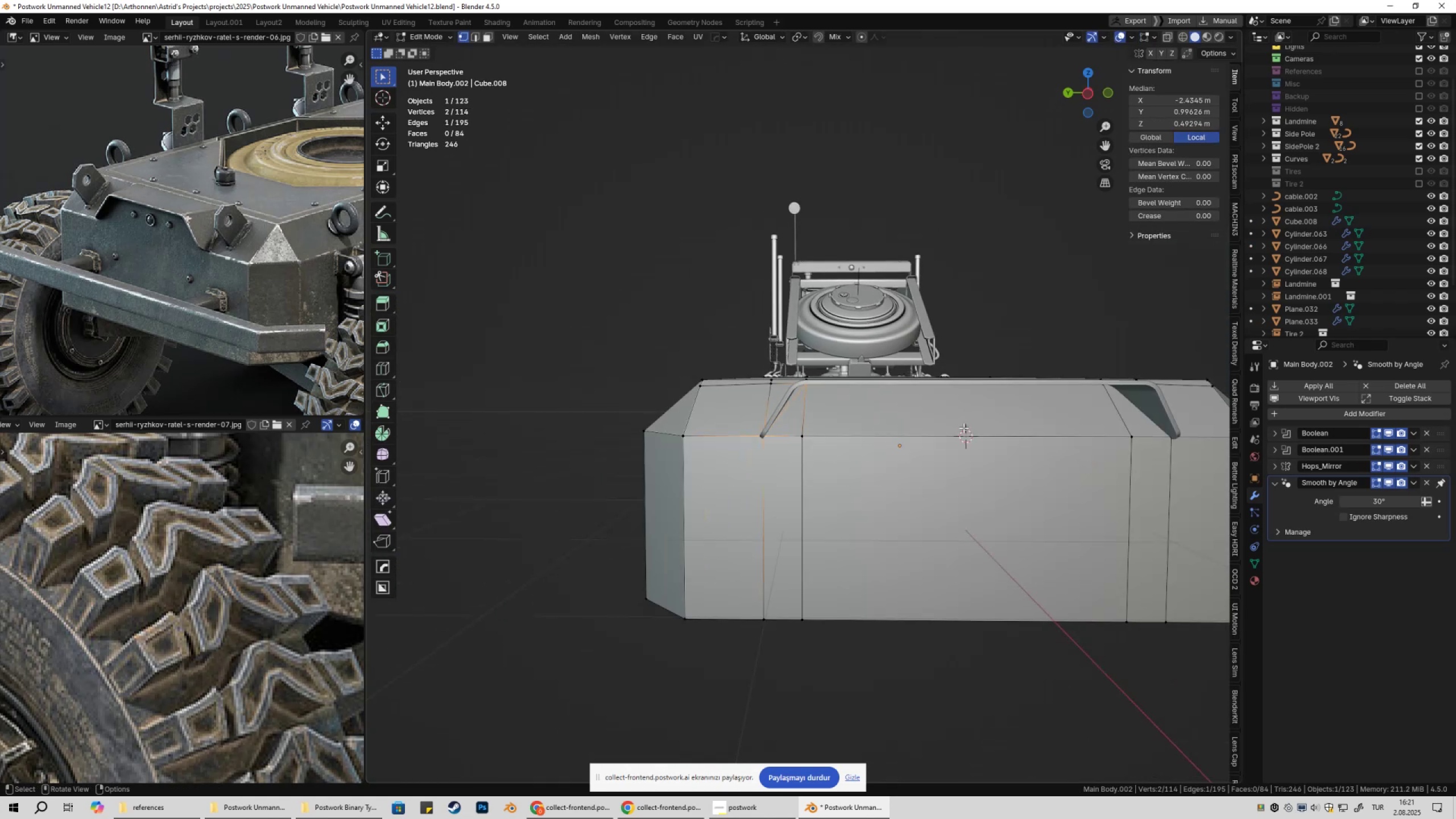 
key(Tab)
 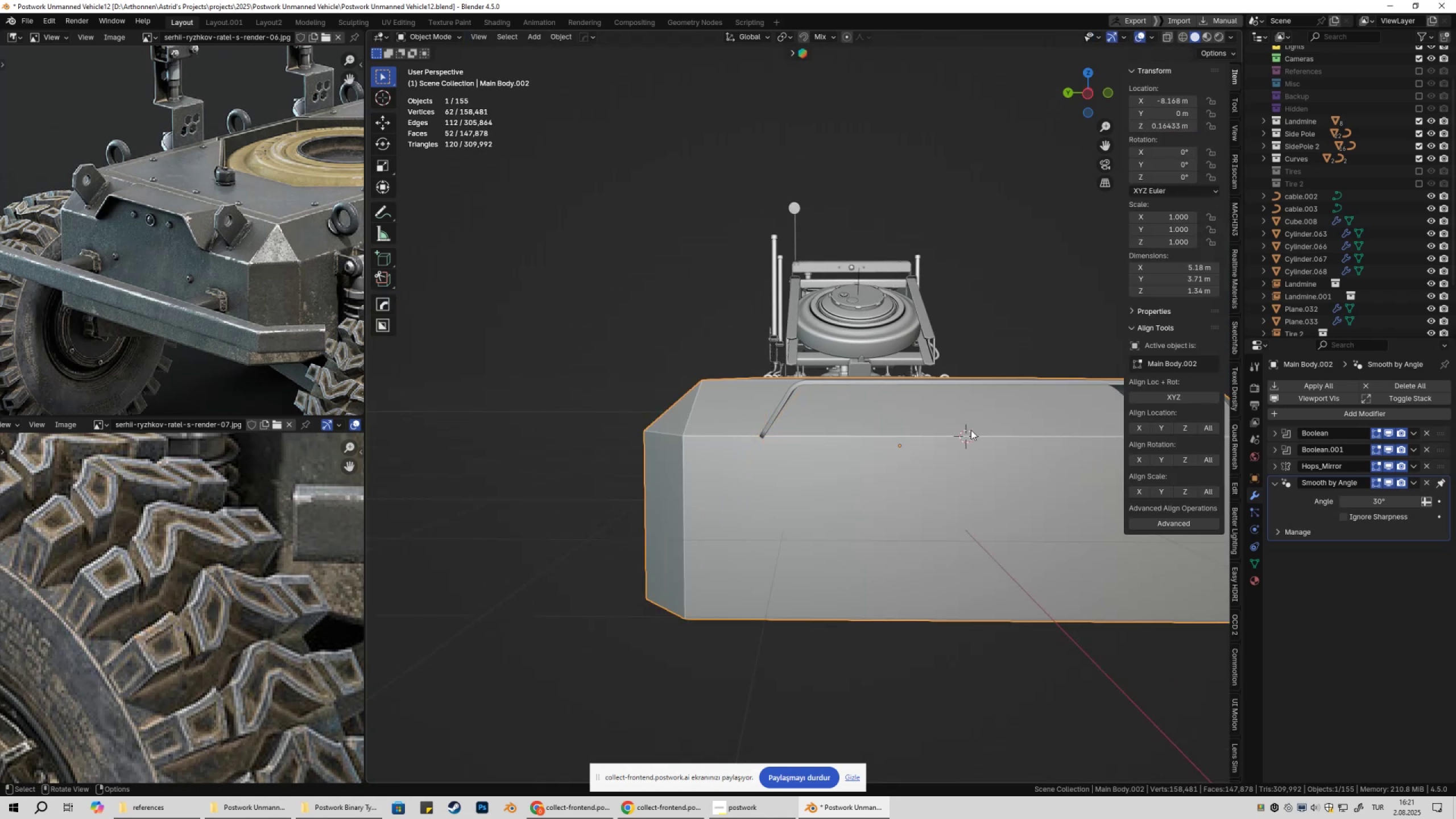 
key(Shift+ShiftLeft)
 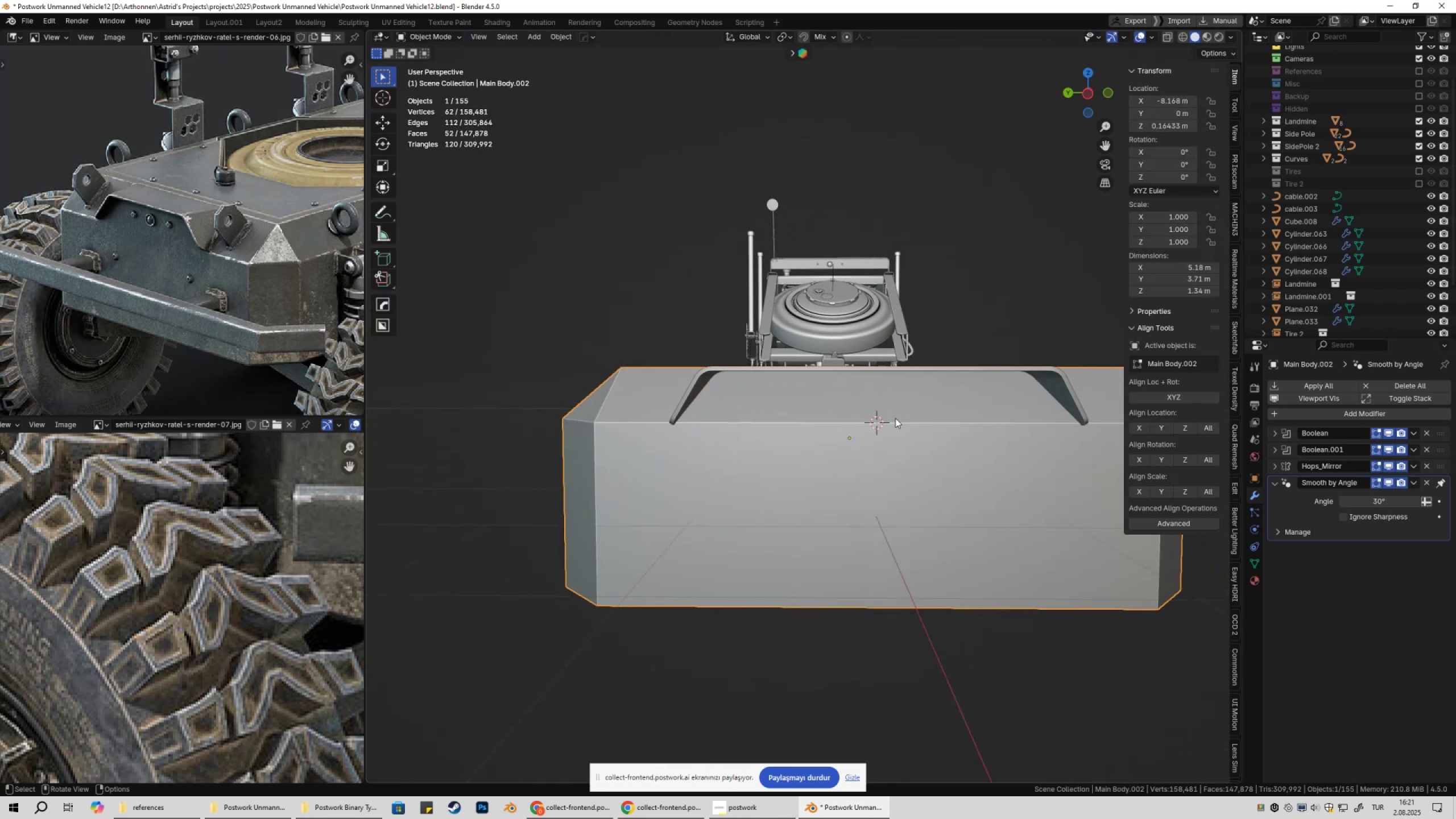 
key(Tab)
 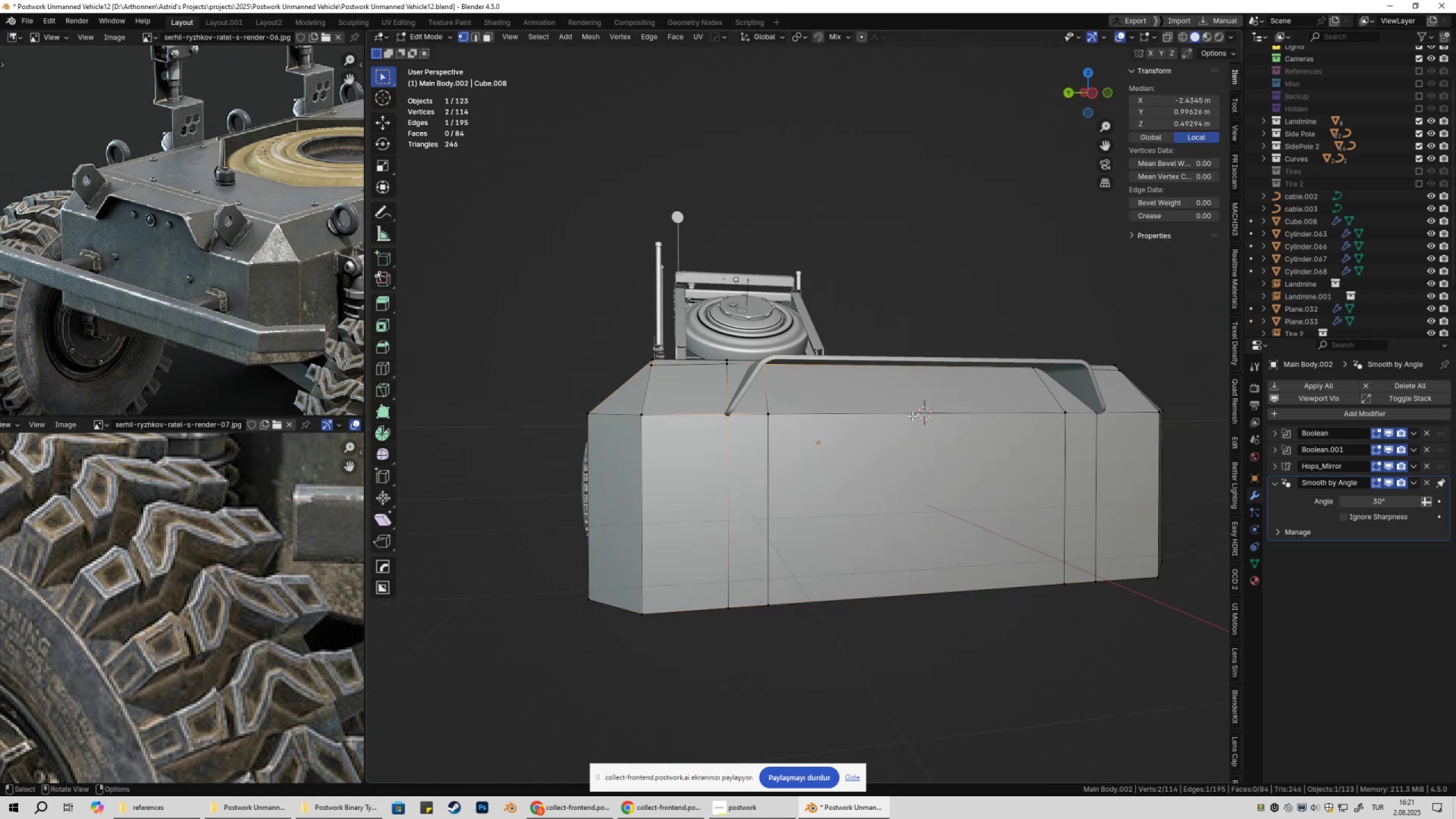 
scroll: coordinate [908, 416], scroll_direction: up, amount: 2.0
 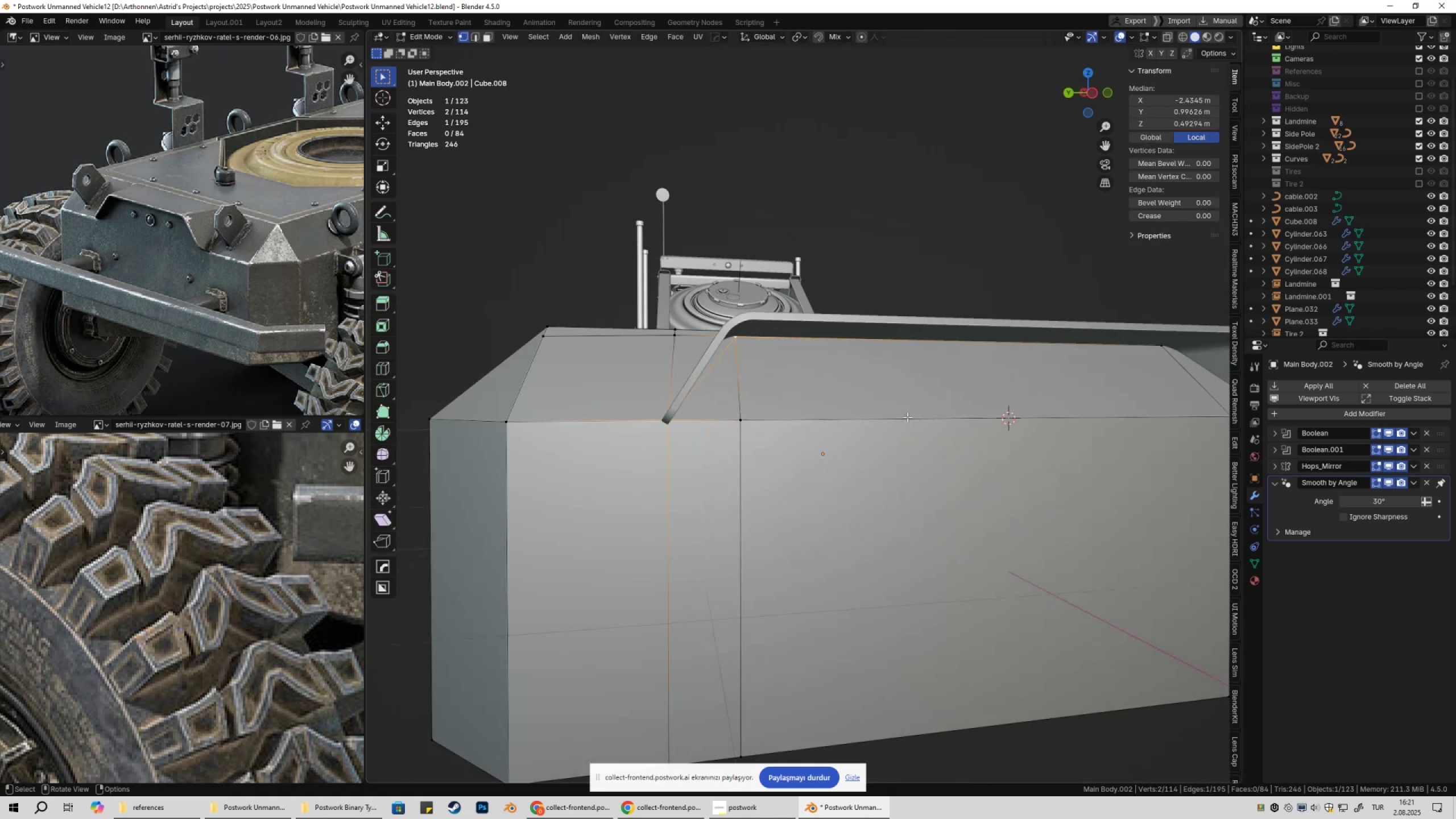 
key(Control+Z)
 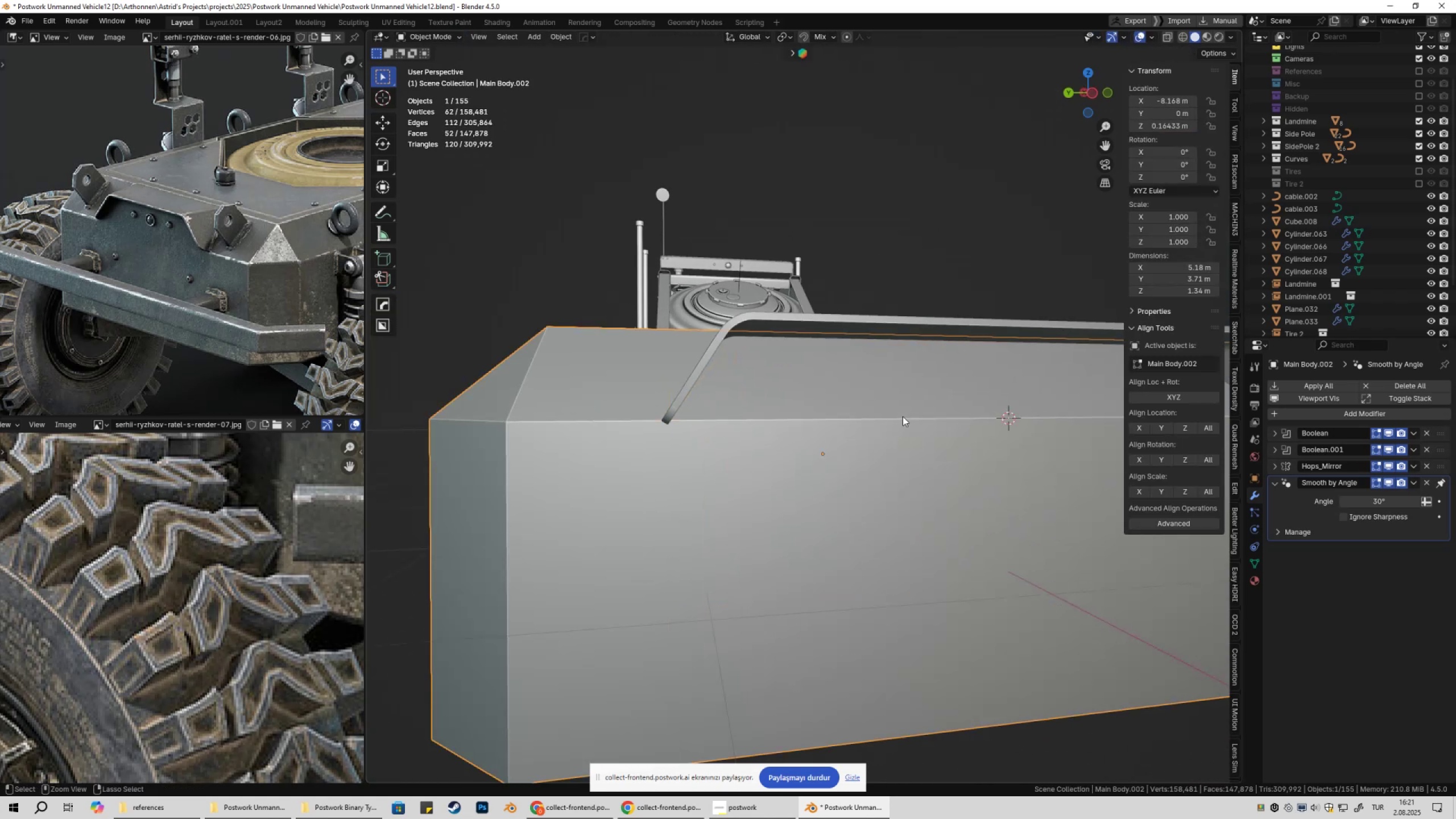 
key(Control+Z)
 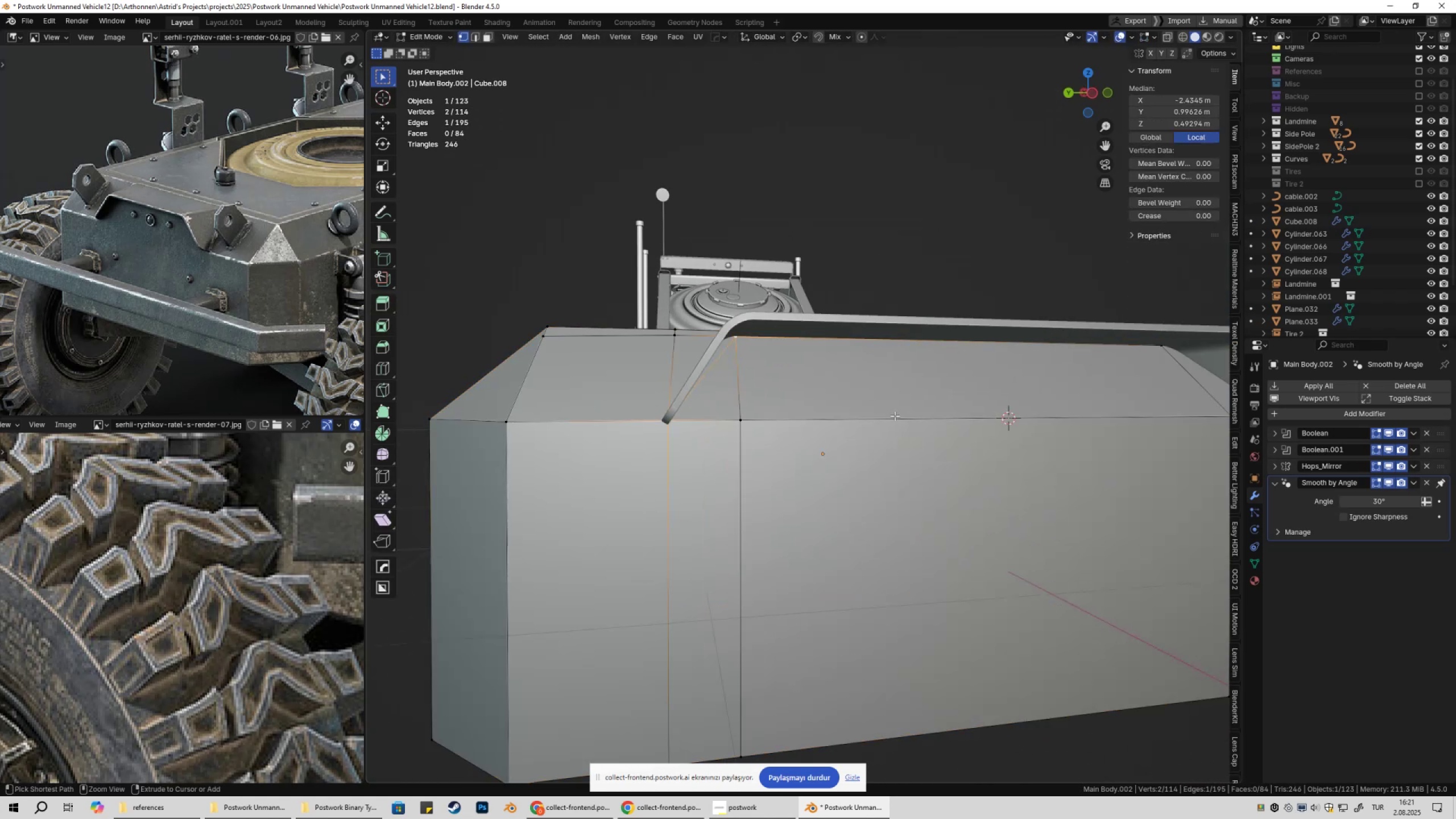 
key(Control+Z)
 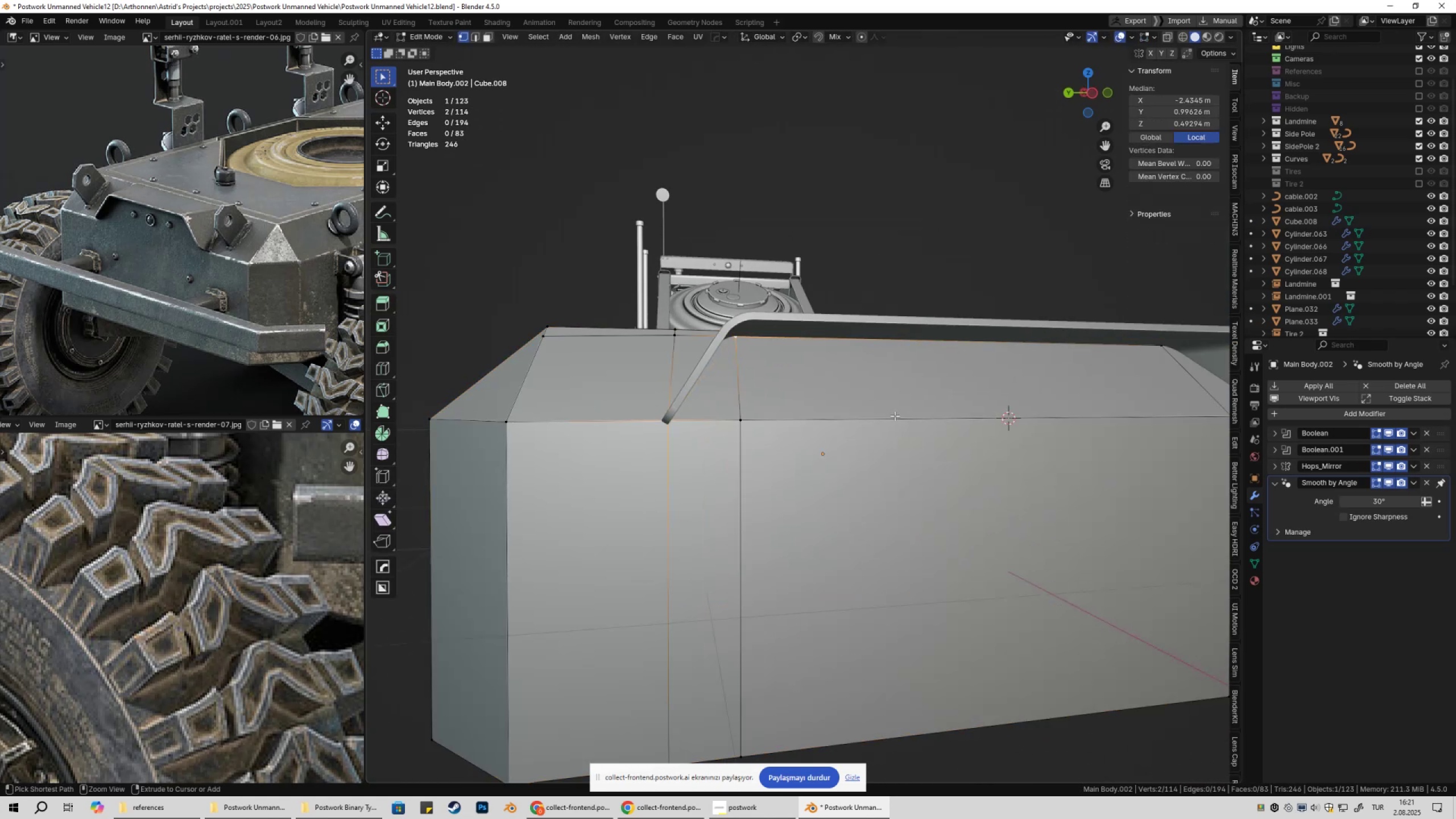 
key(Control+Z)
 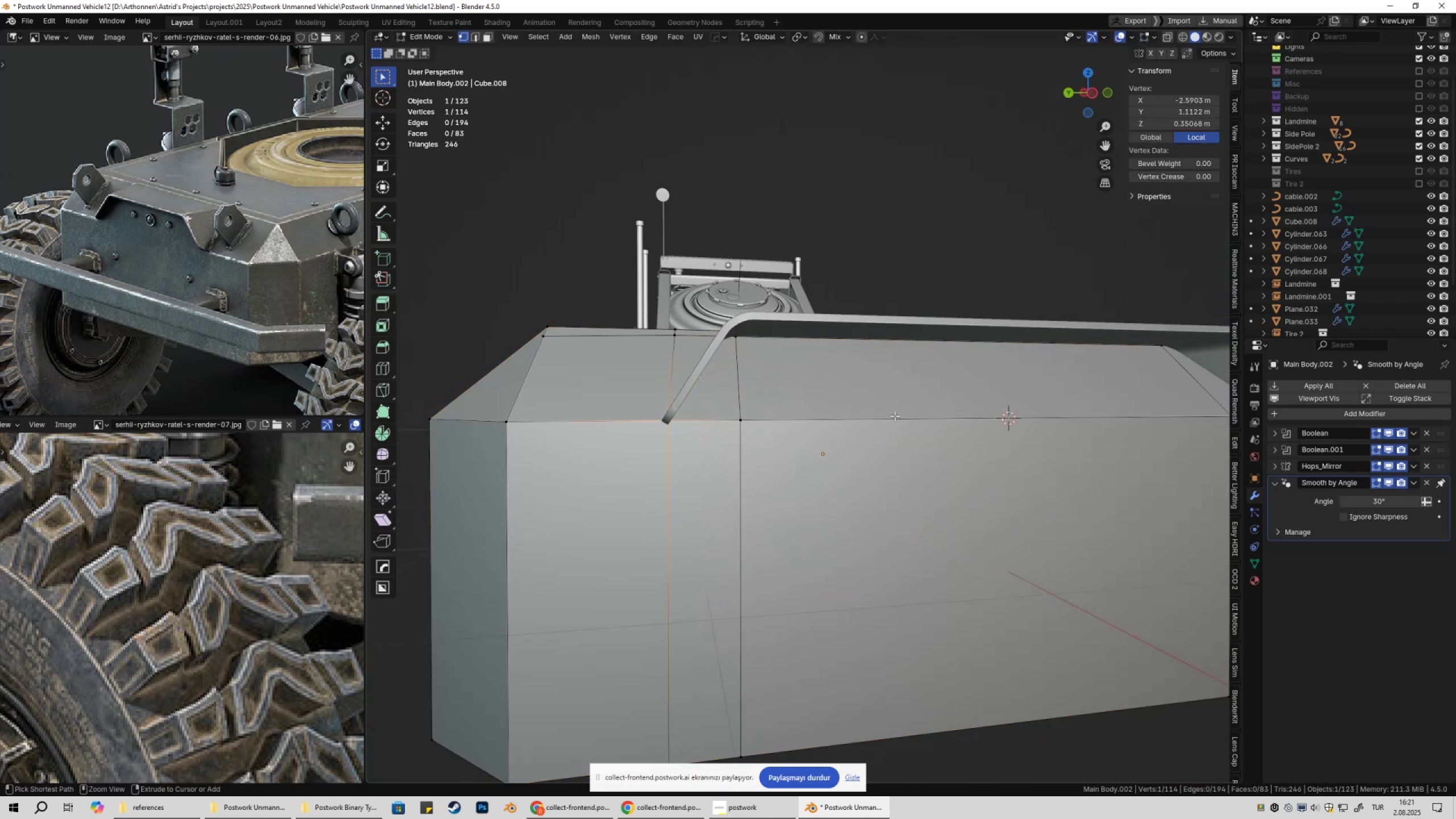 
key(Control+Z)
 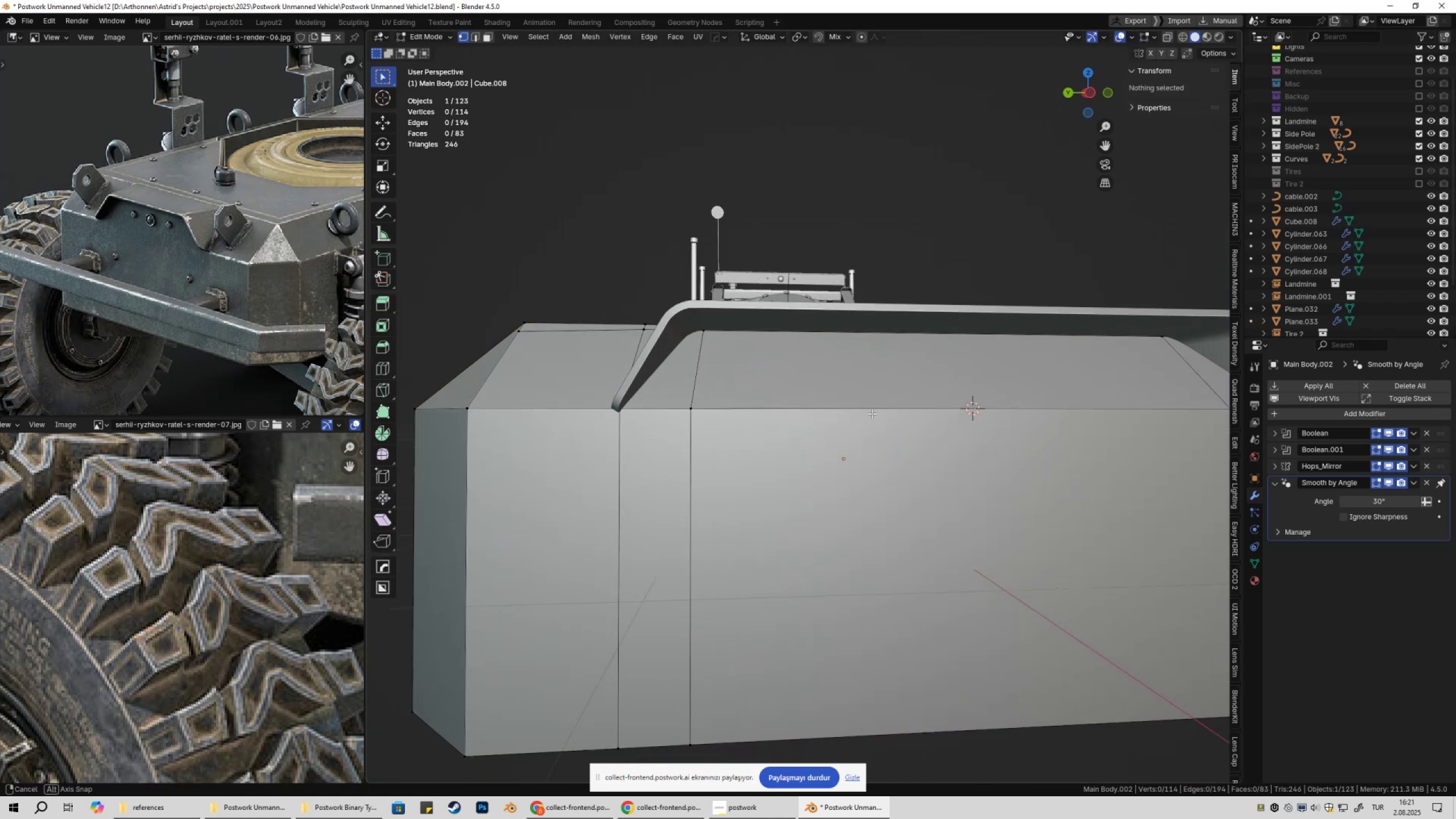 
key(3)
 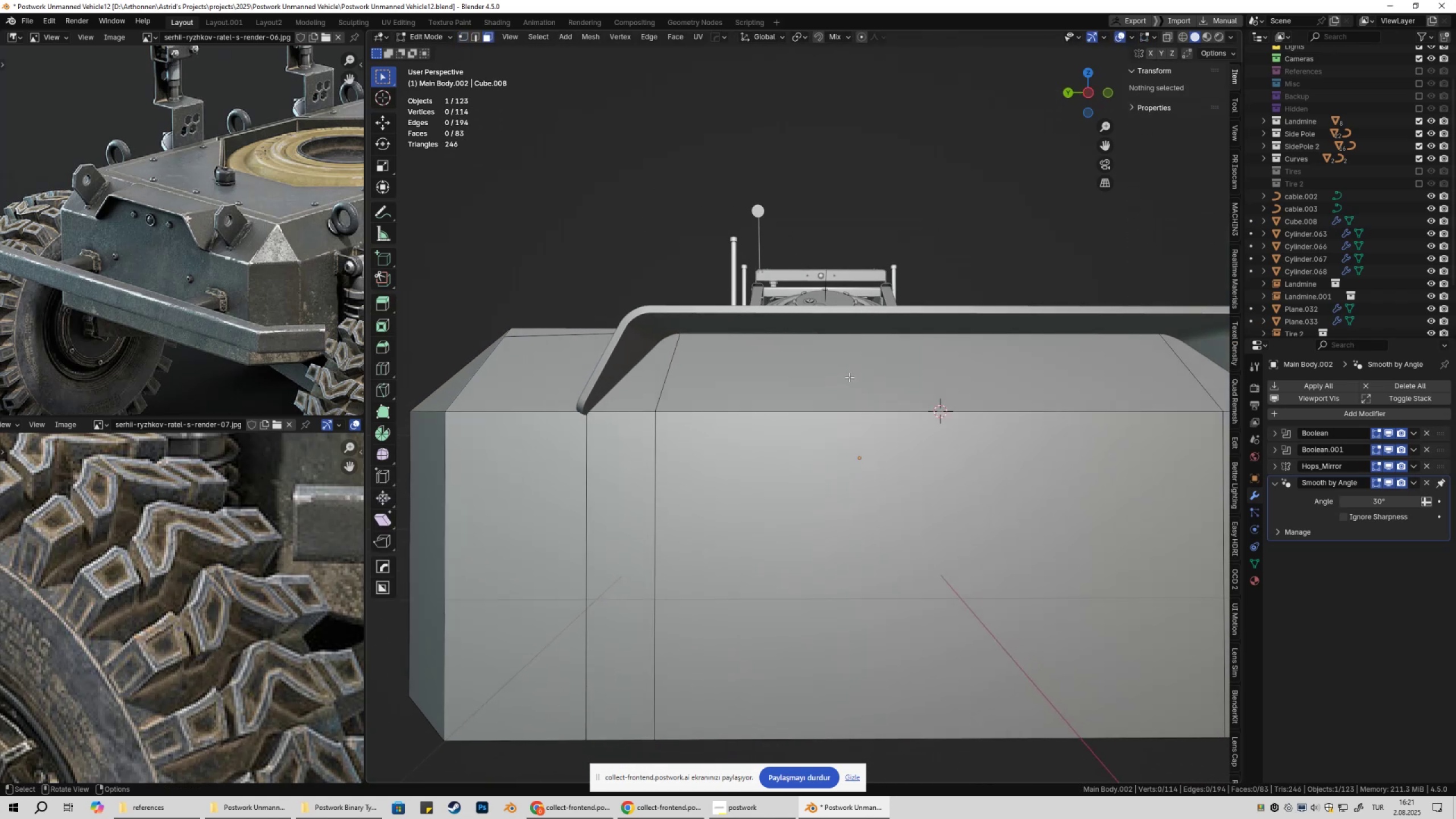 
left_click([849, 377])
 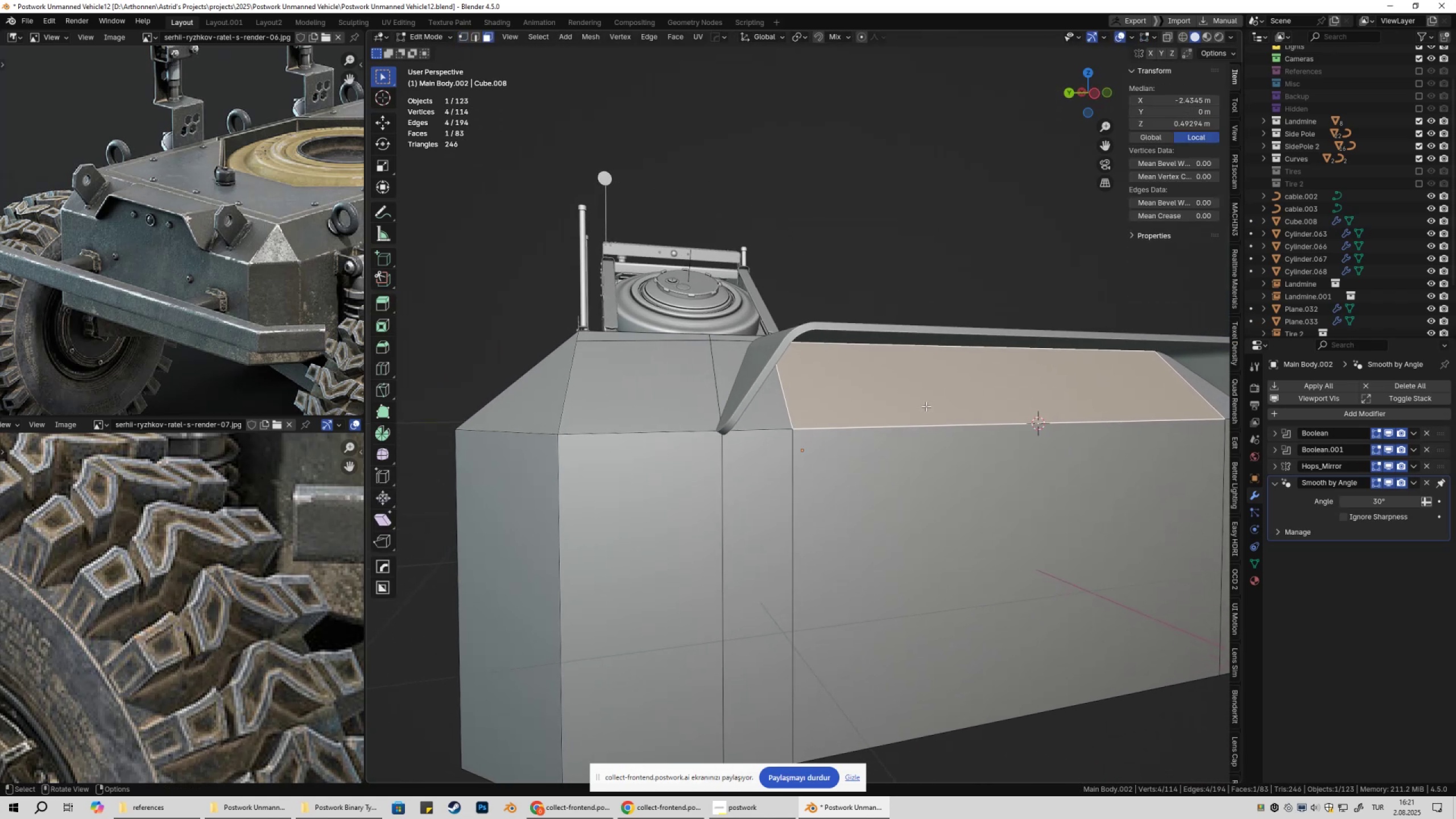 
hold_key(key=ShiftLeft, duration=0.32)
 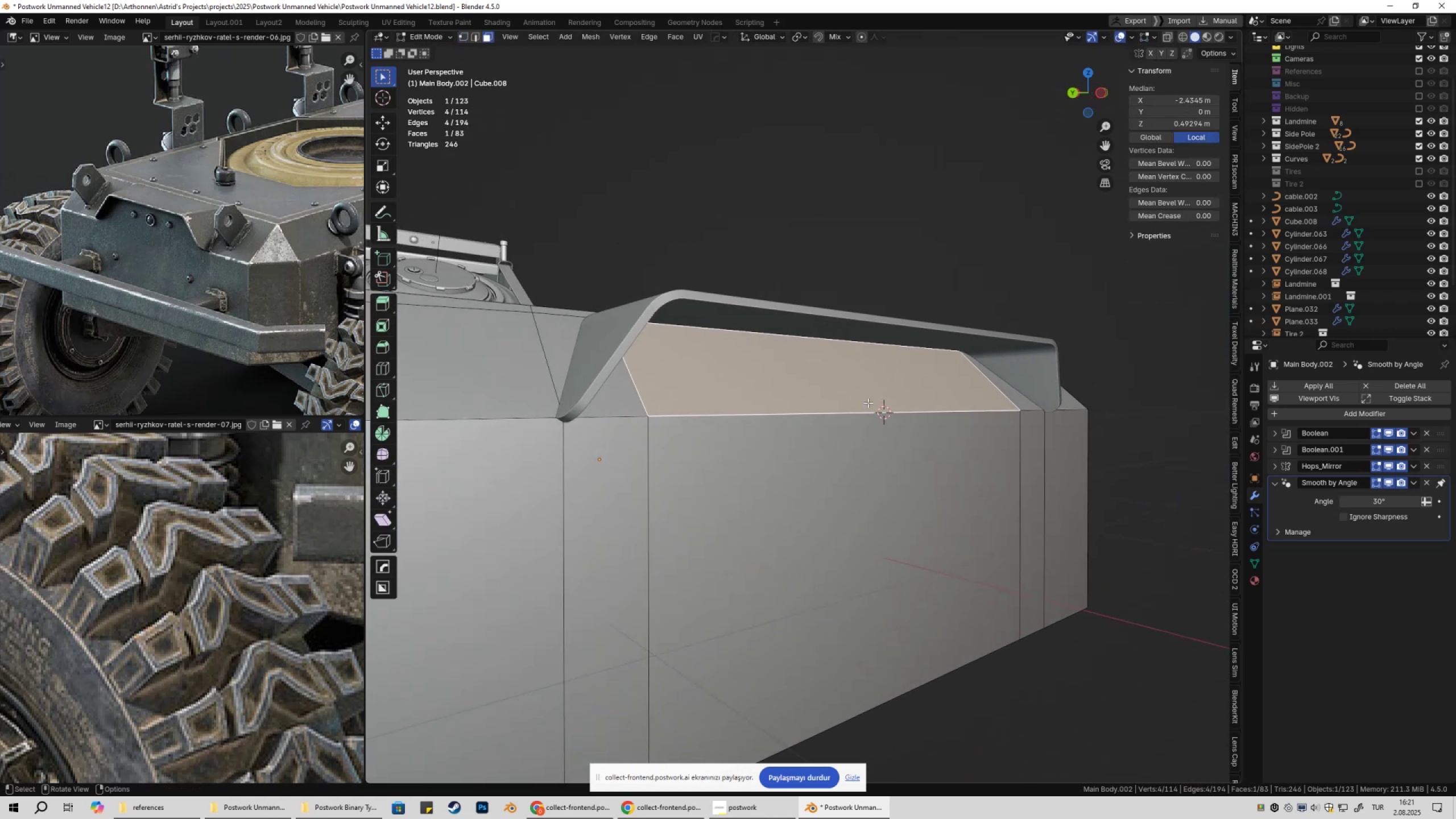 
key(2)
 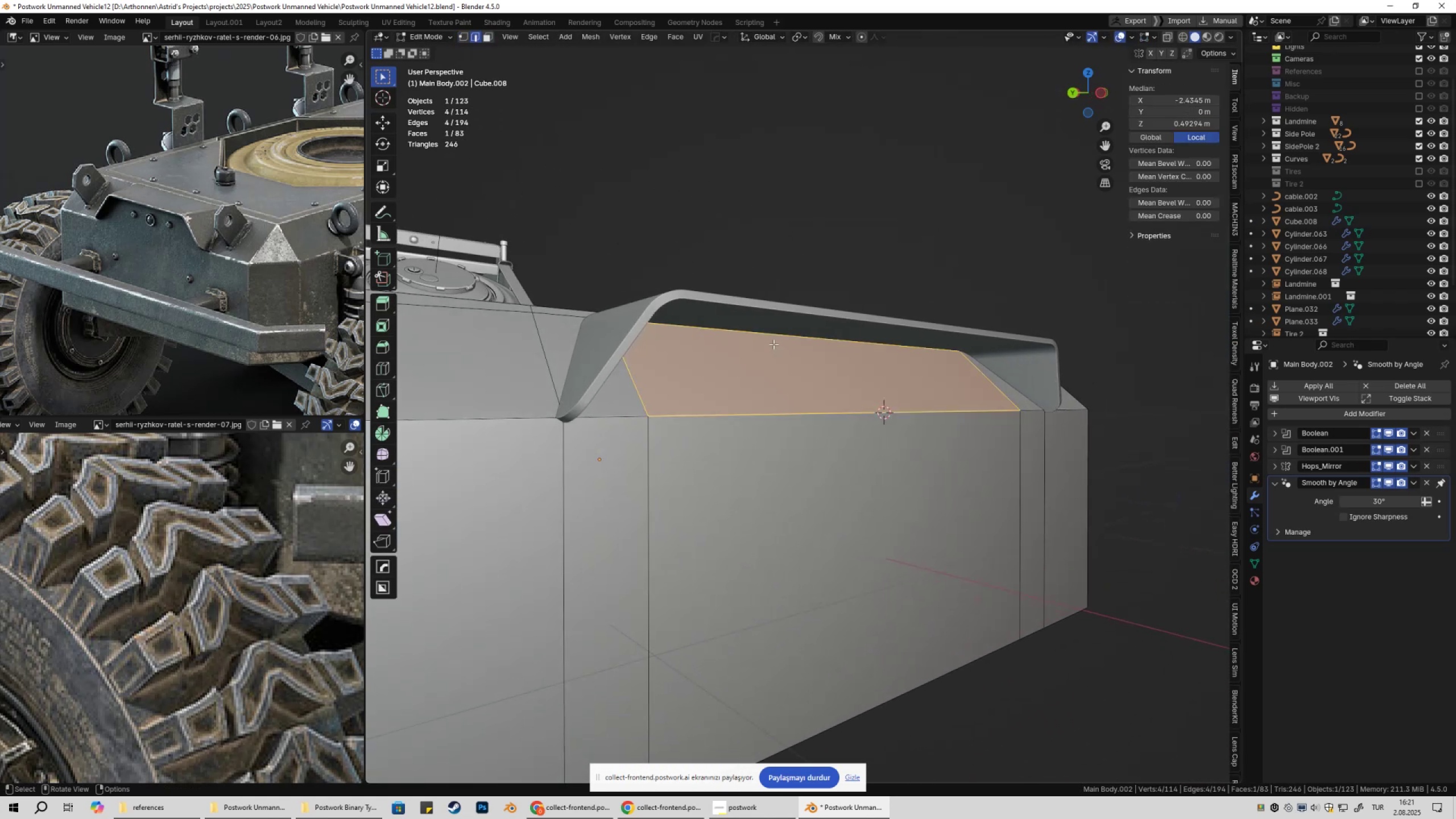 
left_click([774, 344])
 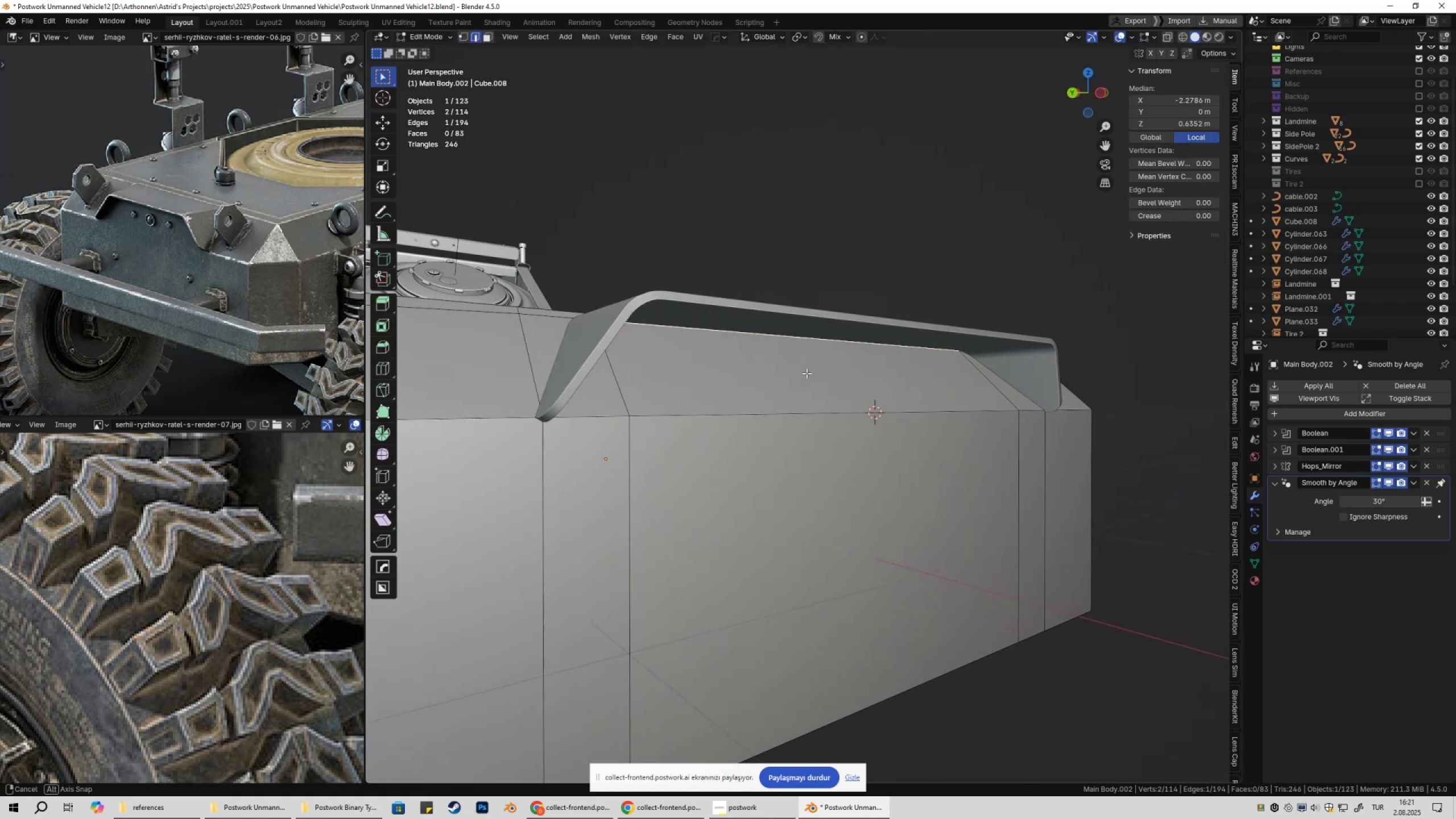 
type(gyx)
 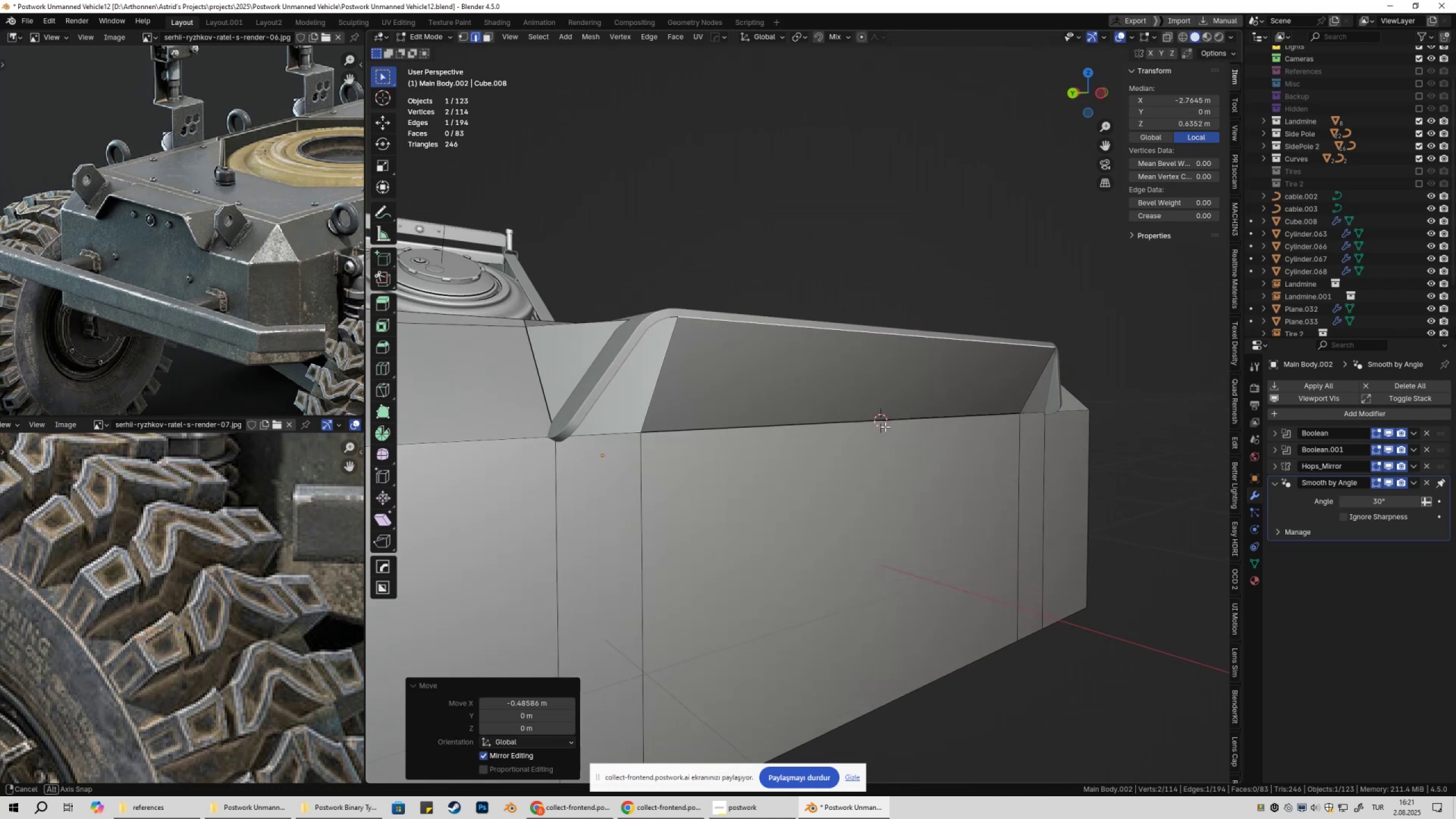 
key(Control+ControlLeft)
 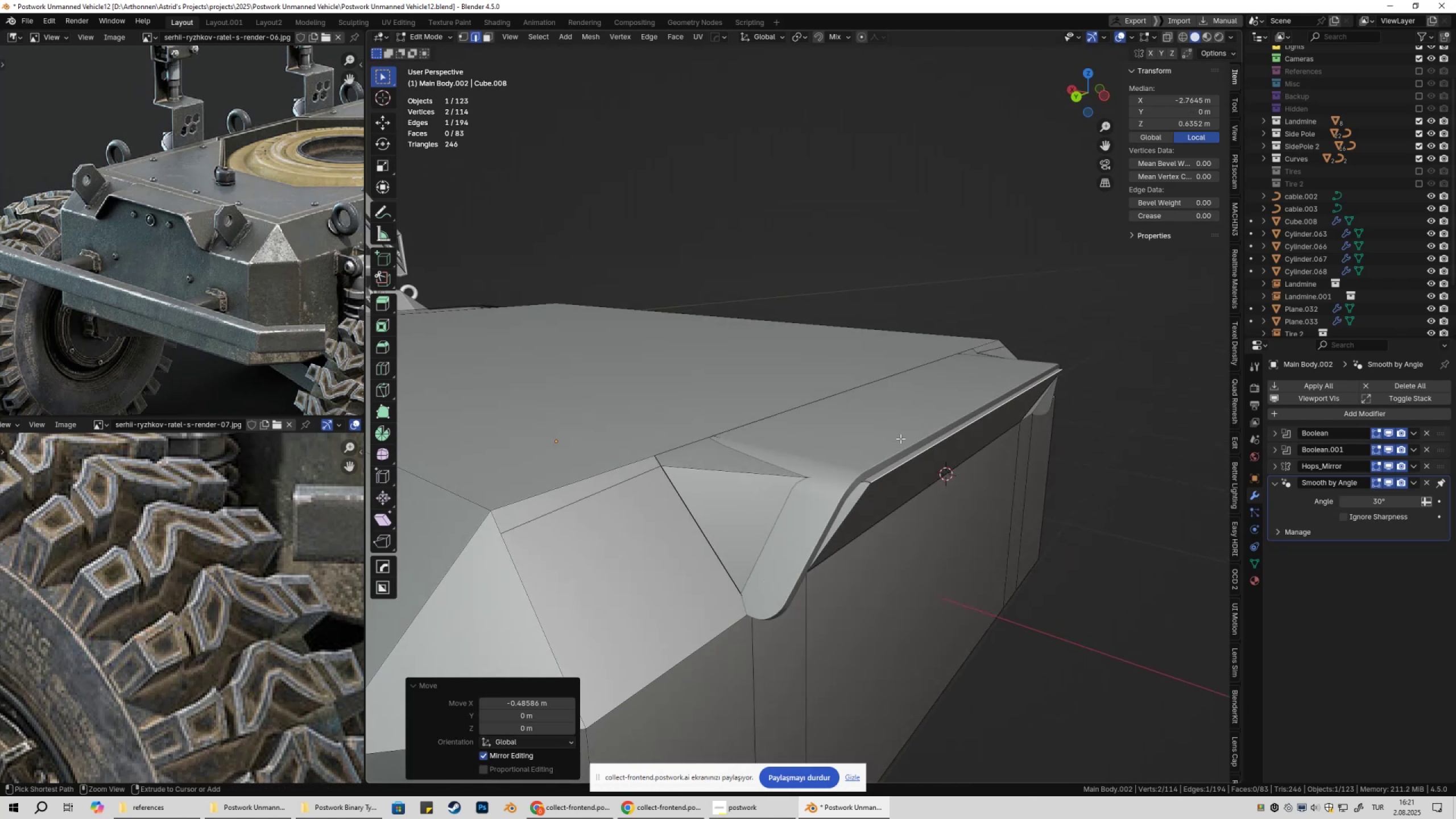 
key(Control+Z)
 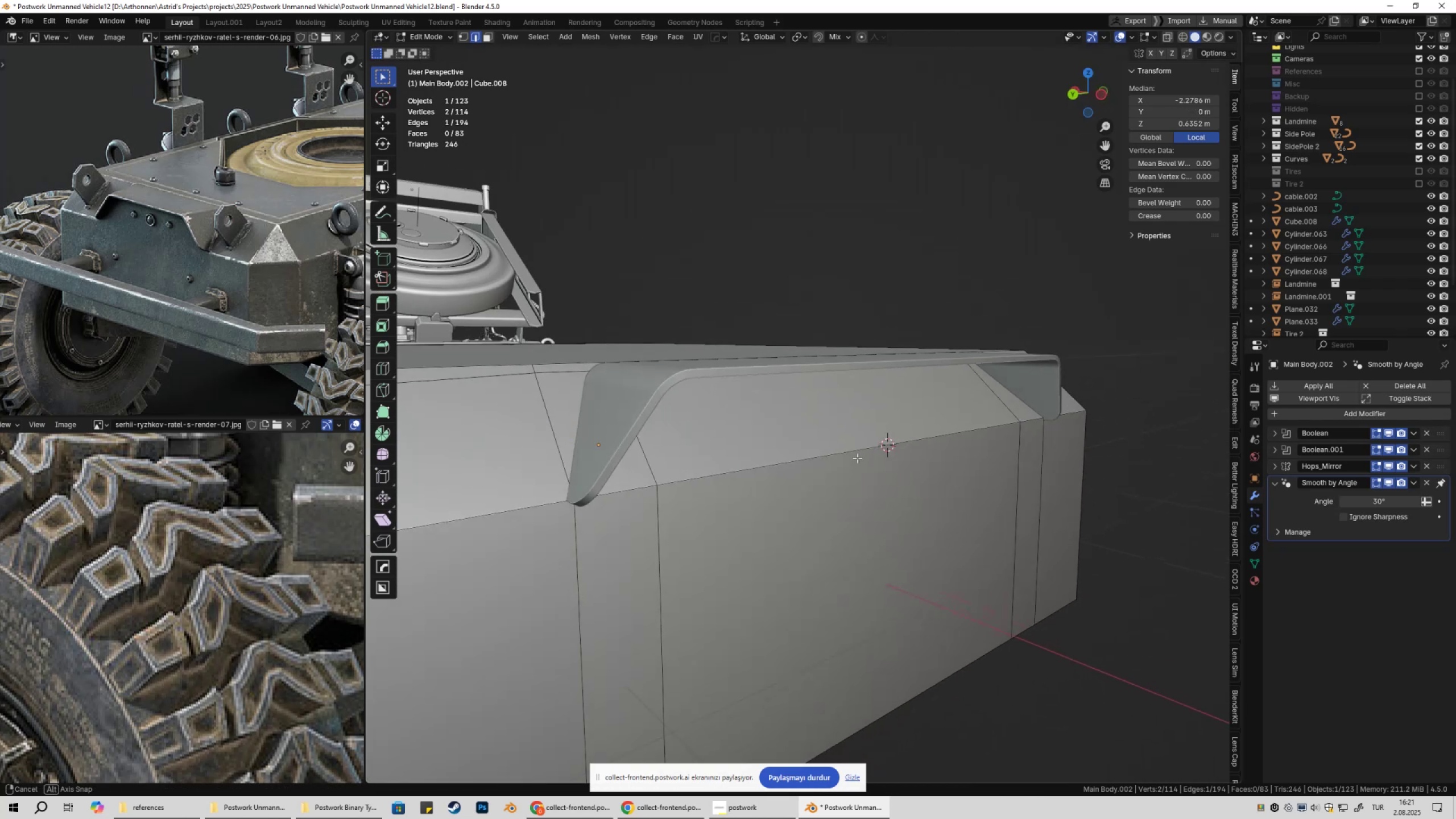 
key(3)
 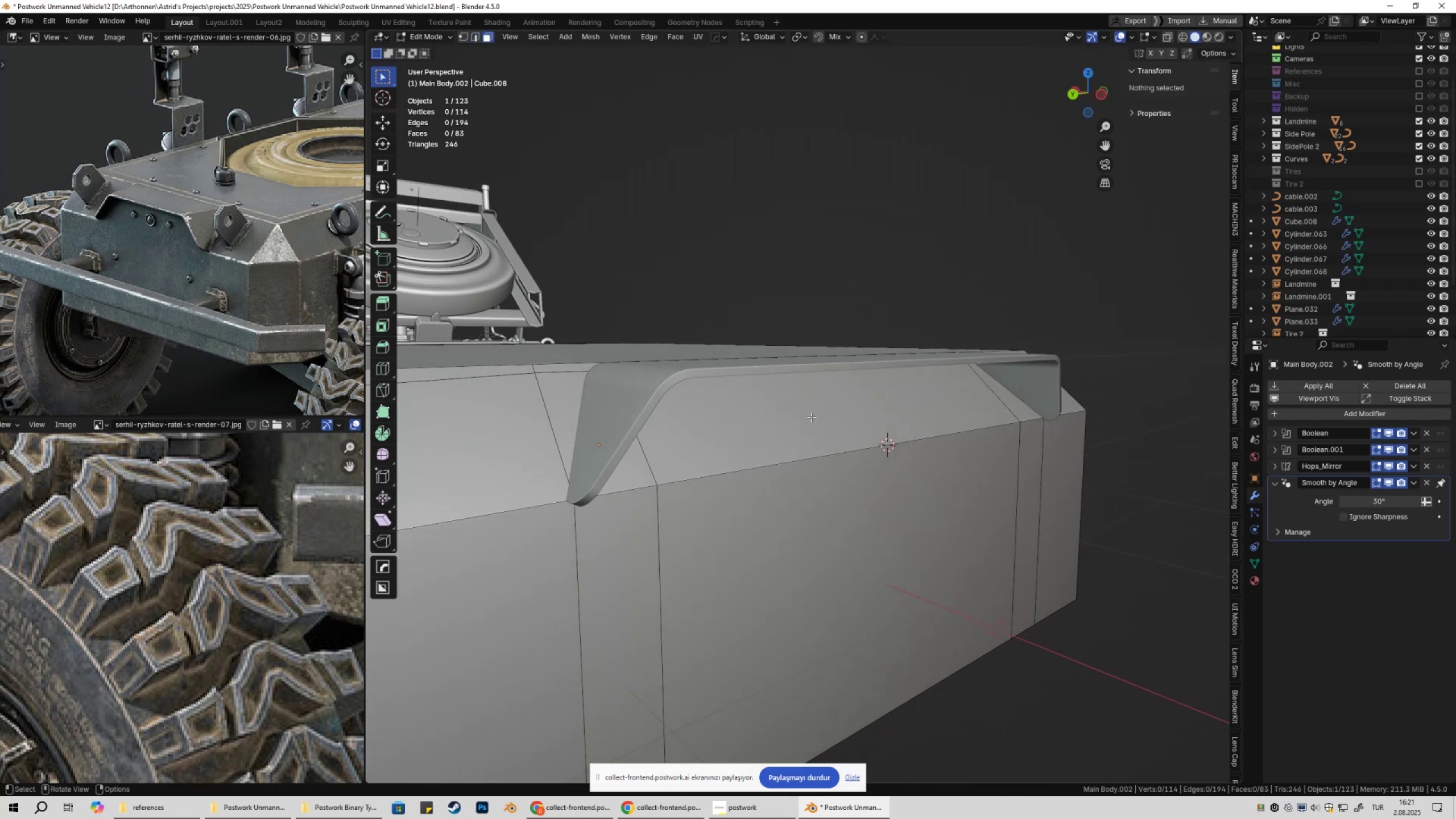 
left_click([811, 417])
 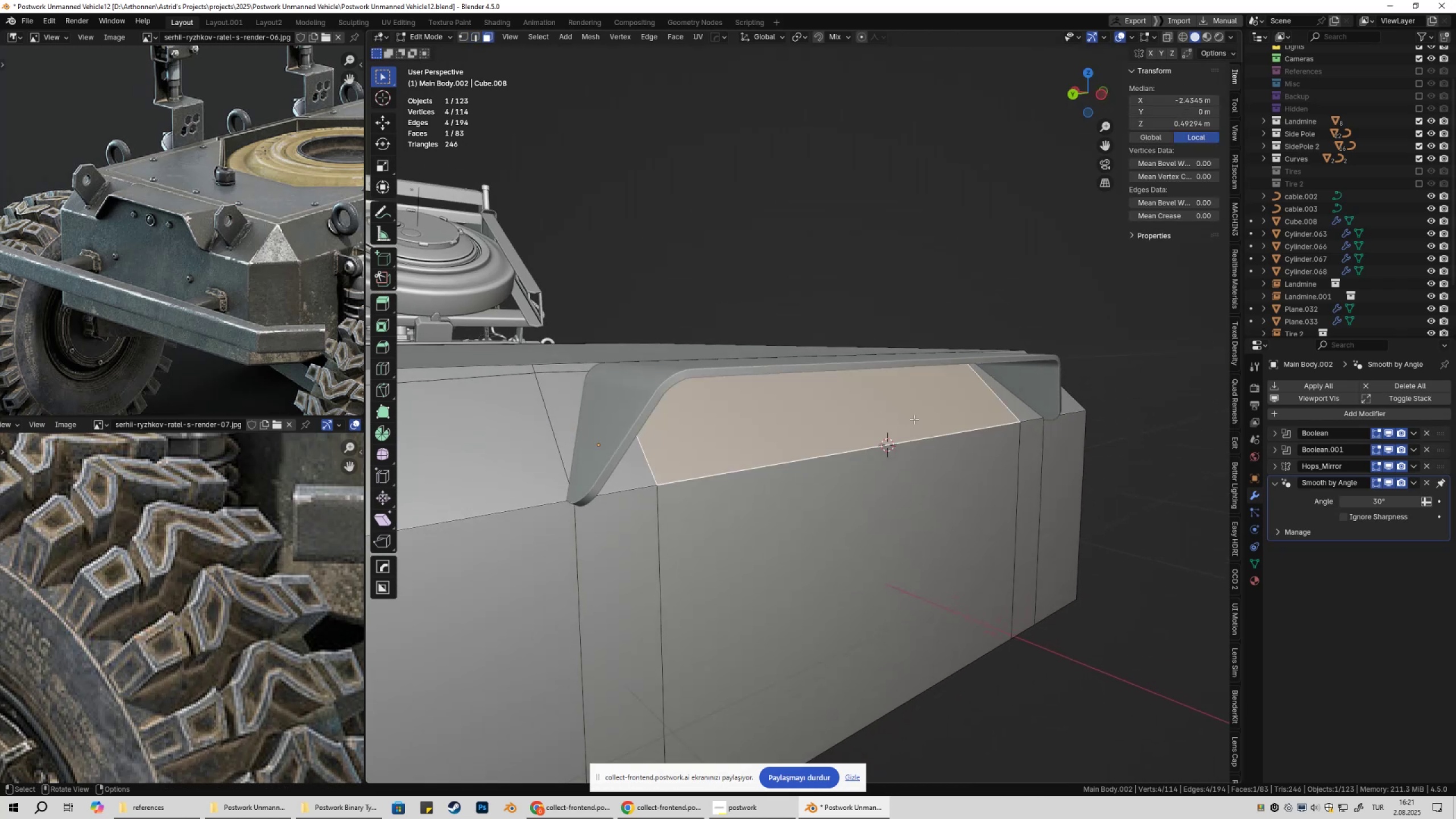 
type(eyx)
 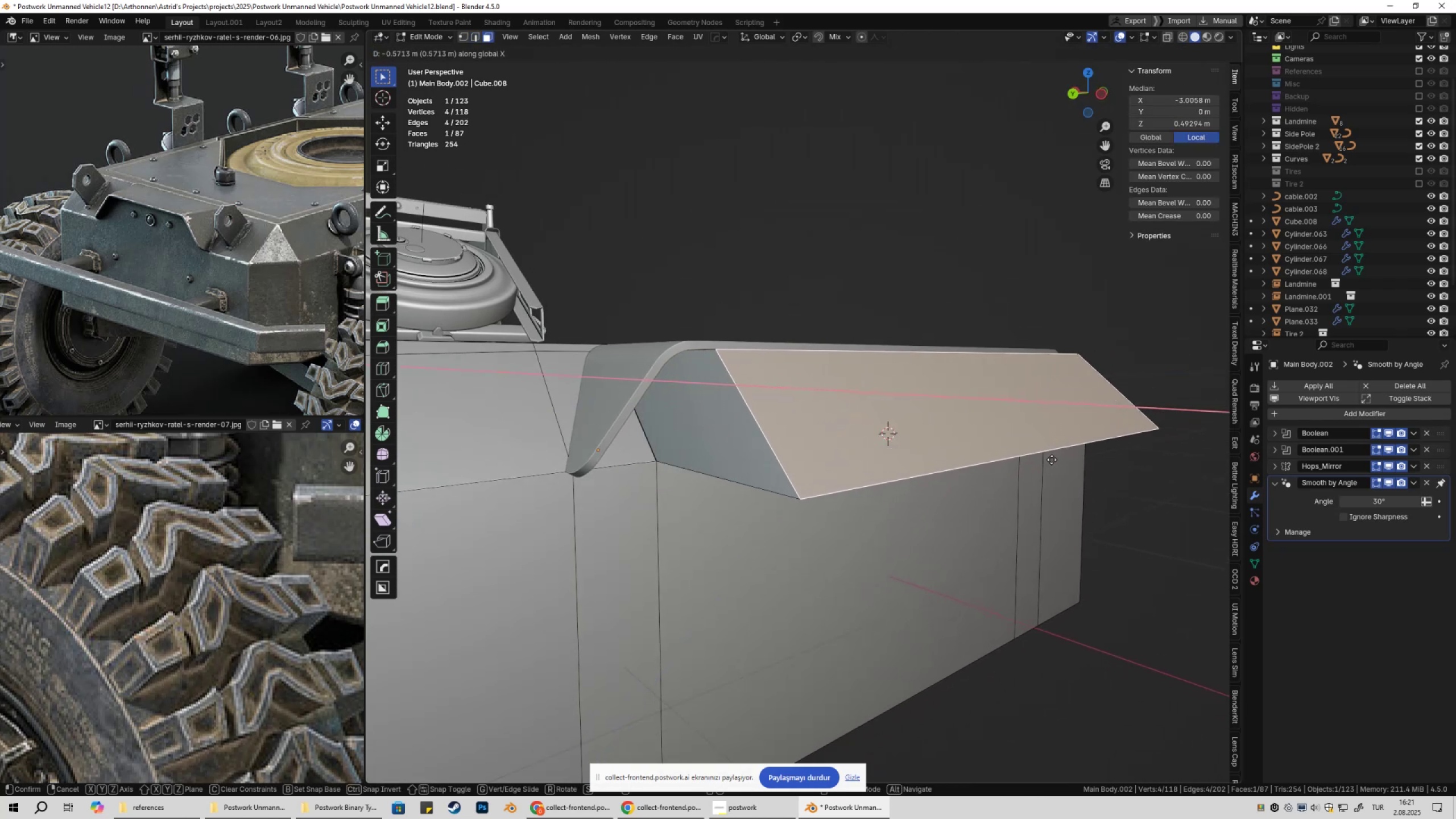 
key(Shift+ShiftLeft)
 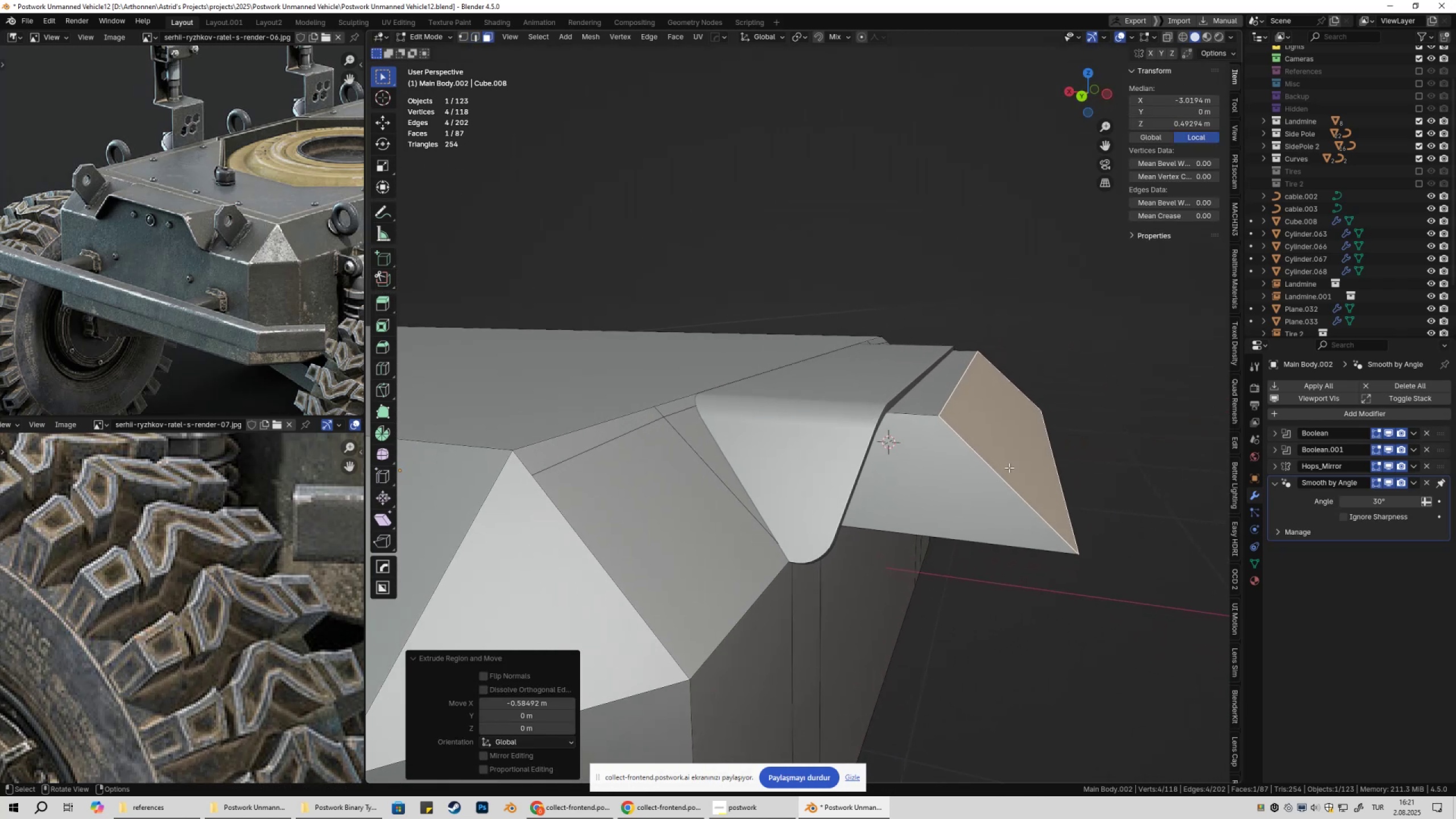 
key(2)
 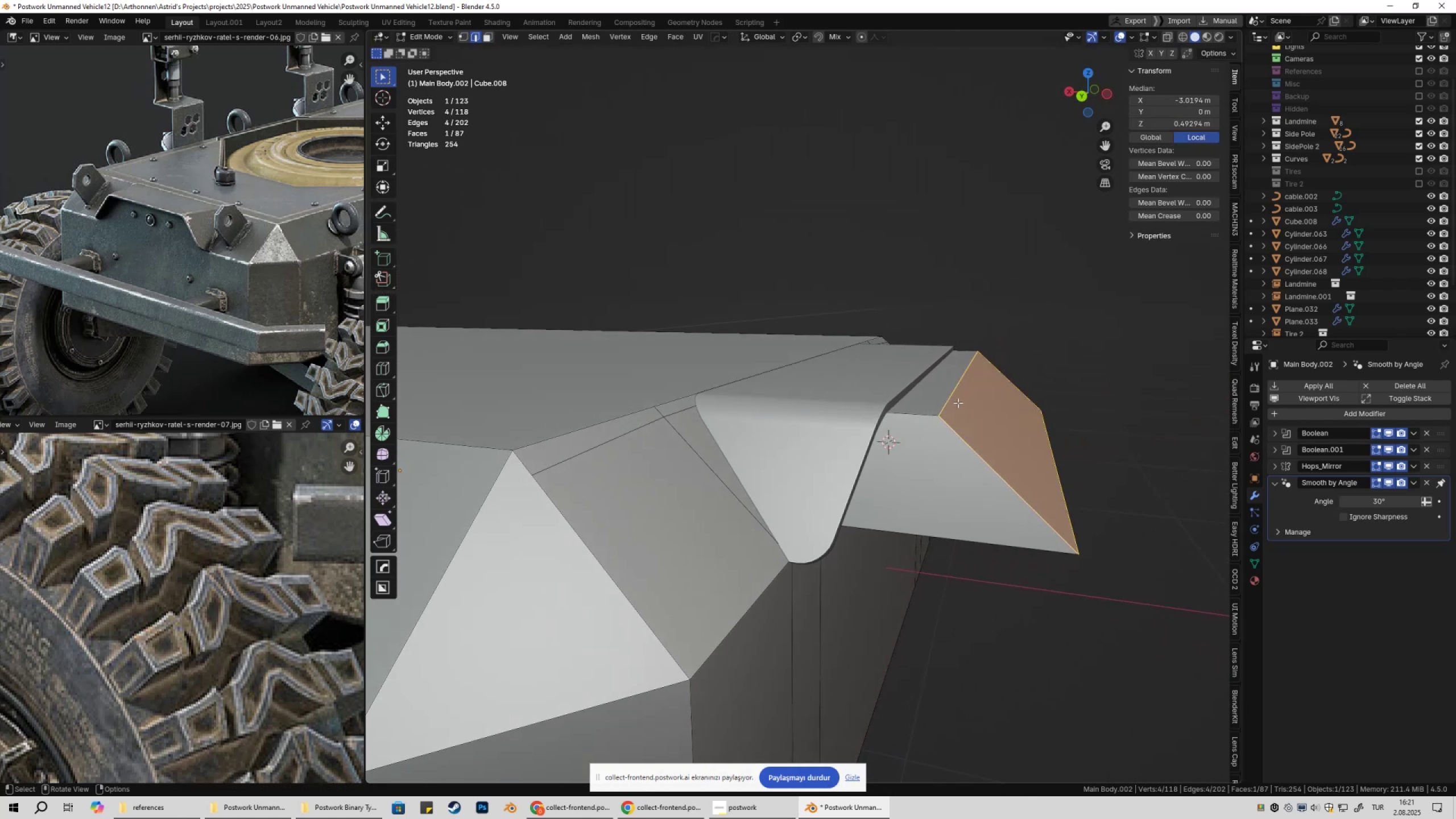 
left_click([958, 403])
 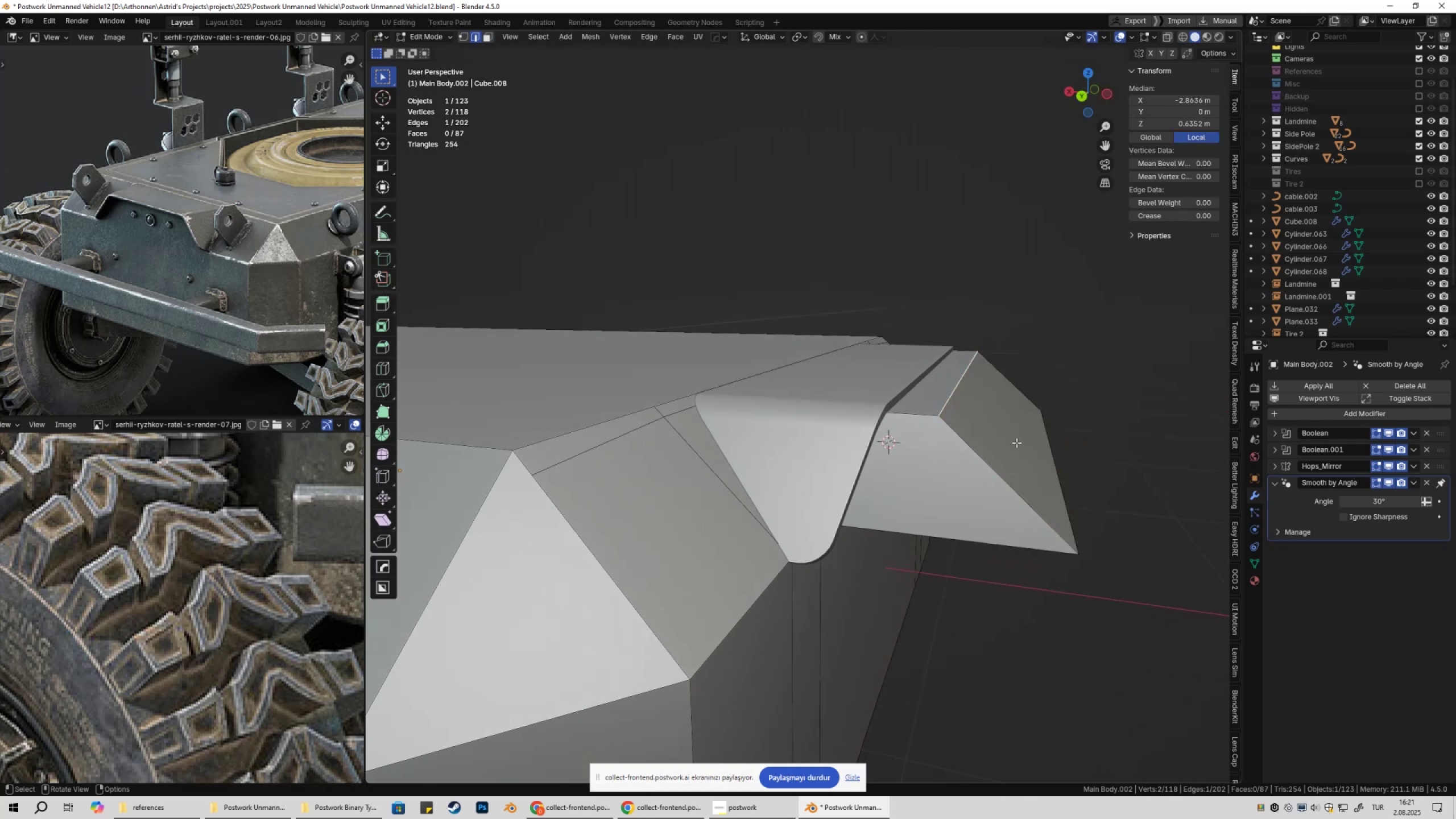 
key(3)
 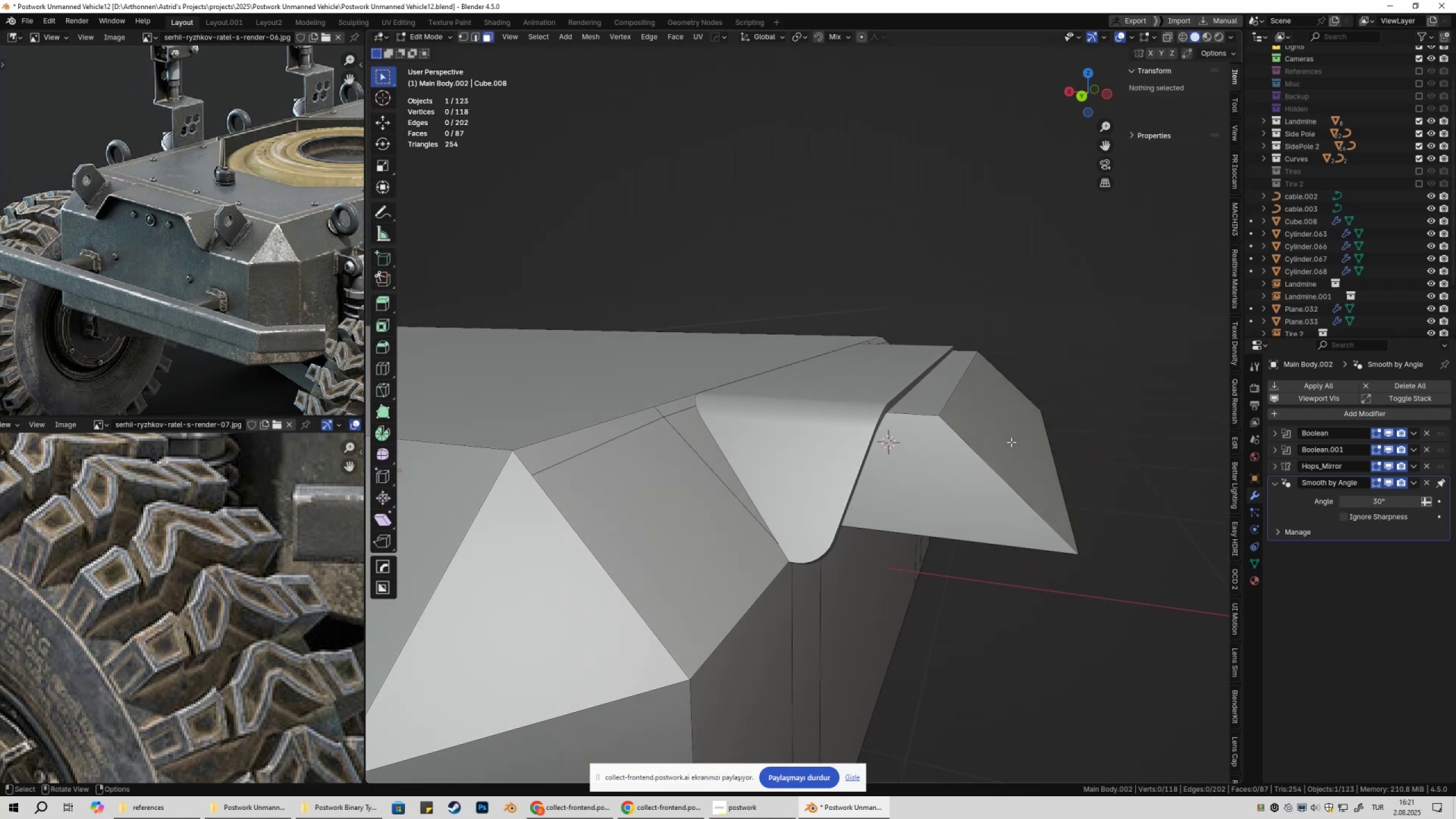 
left_click([1011, 442])
 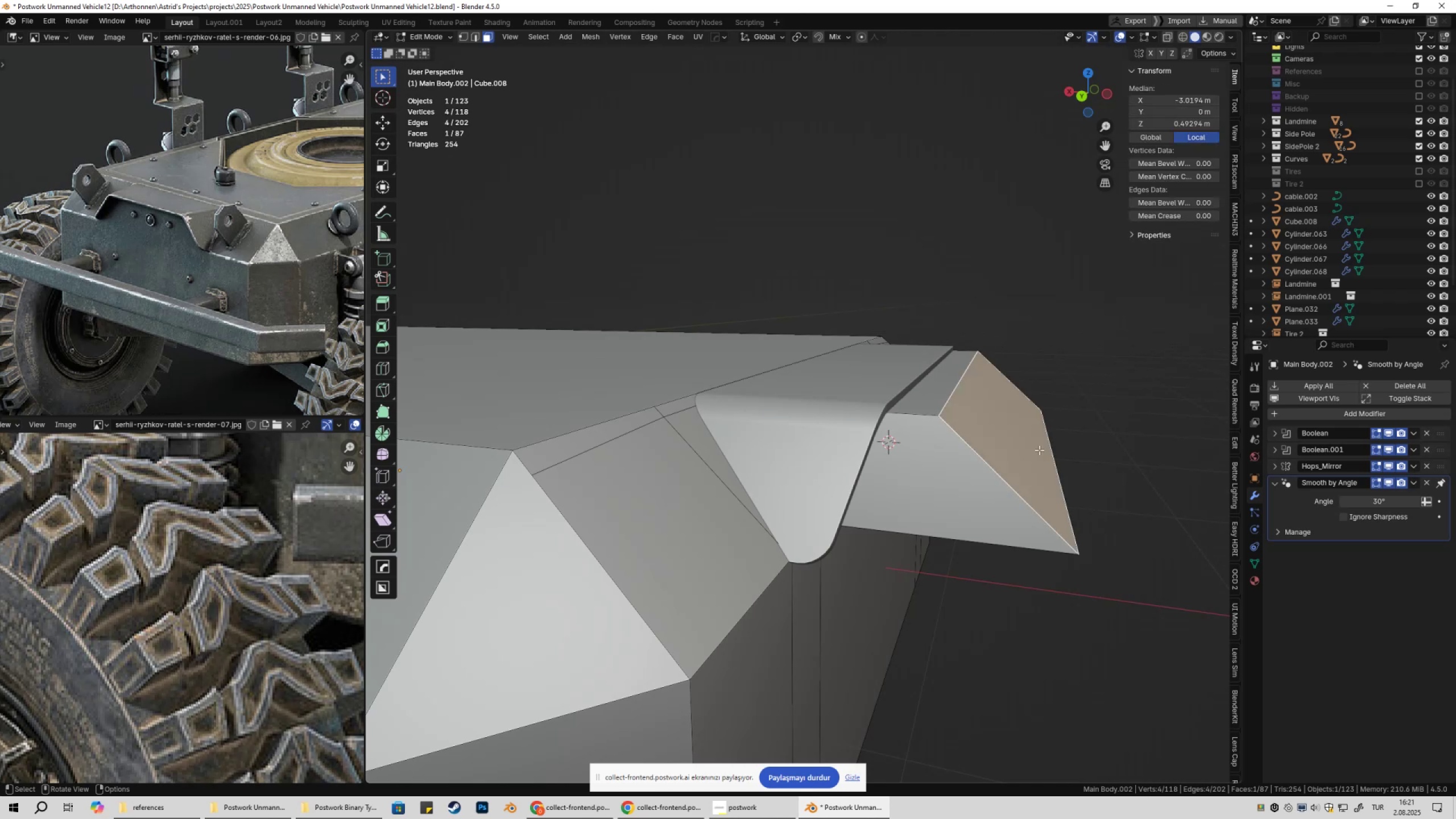 
type(sx0)
key(NumpadEnter)
type(gyxgx)
 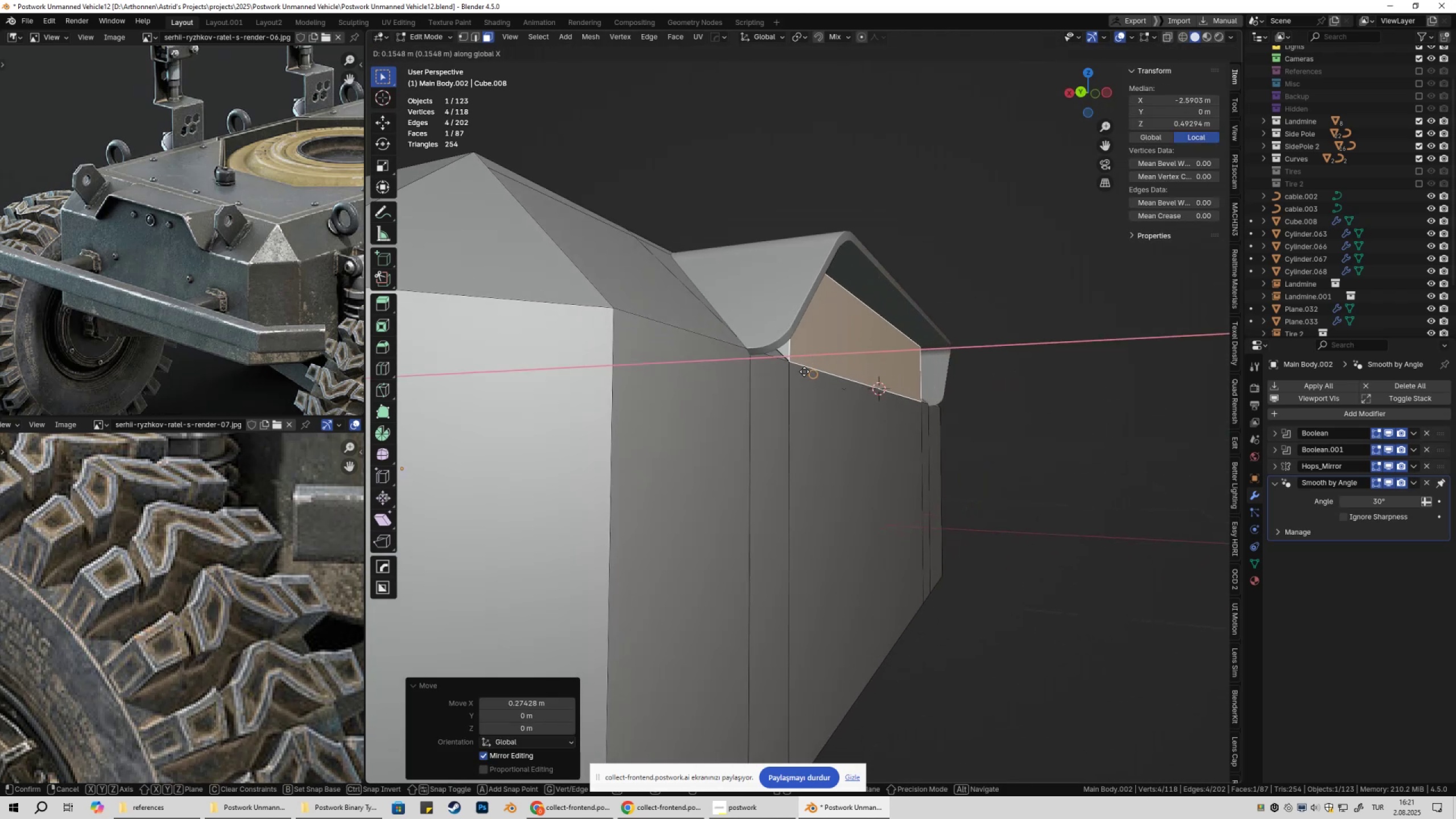 
hold_key(key=ControlLeft, duration=0.39)
 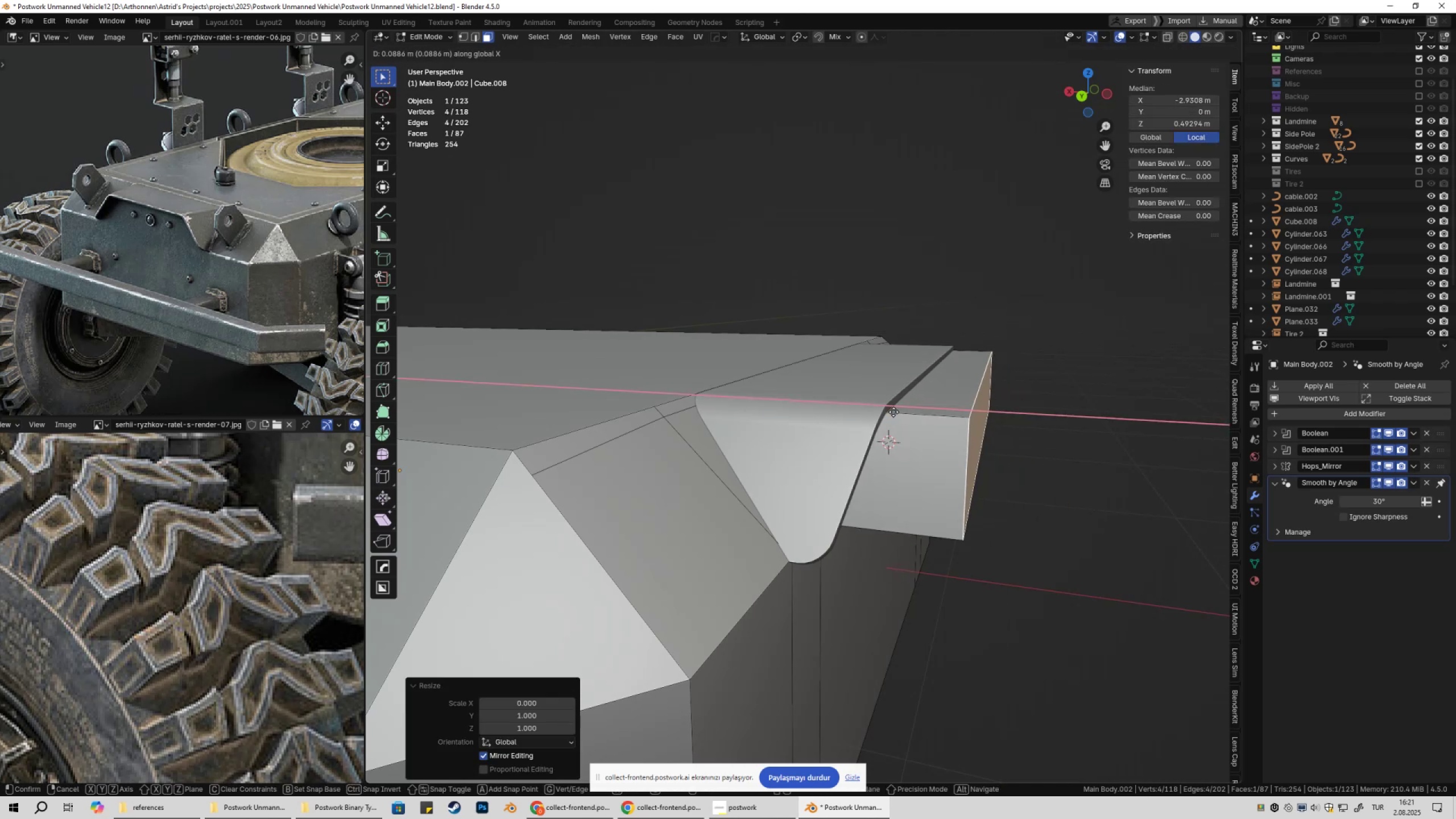 
hold_key(key=ControlLeft, duration=0.46)
 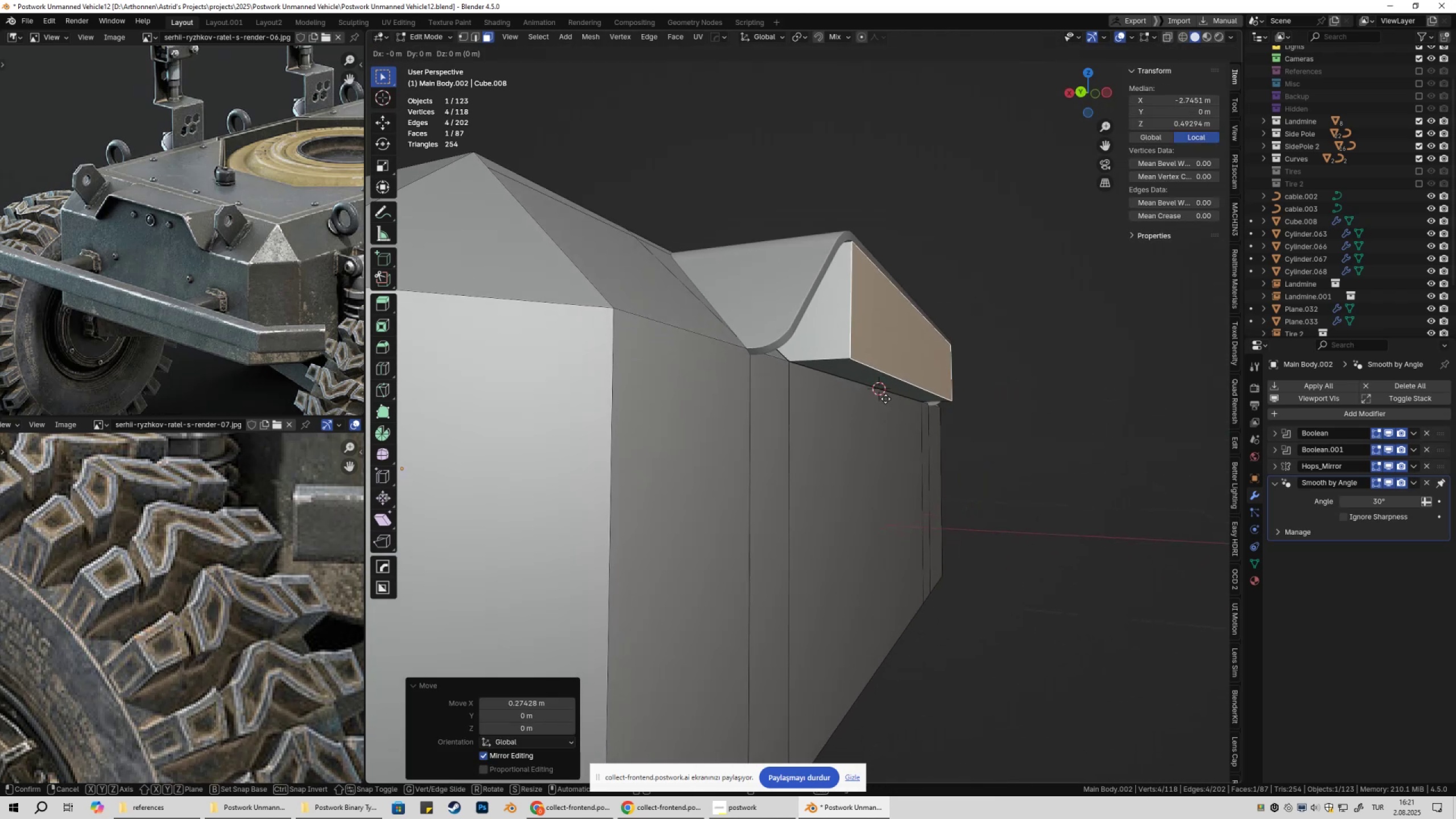 
hold_key(key=ControlLeft, duration=0.6)
left_click([799, 369])
 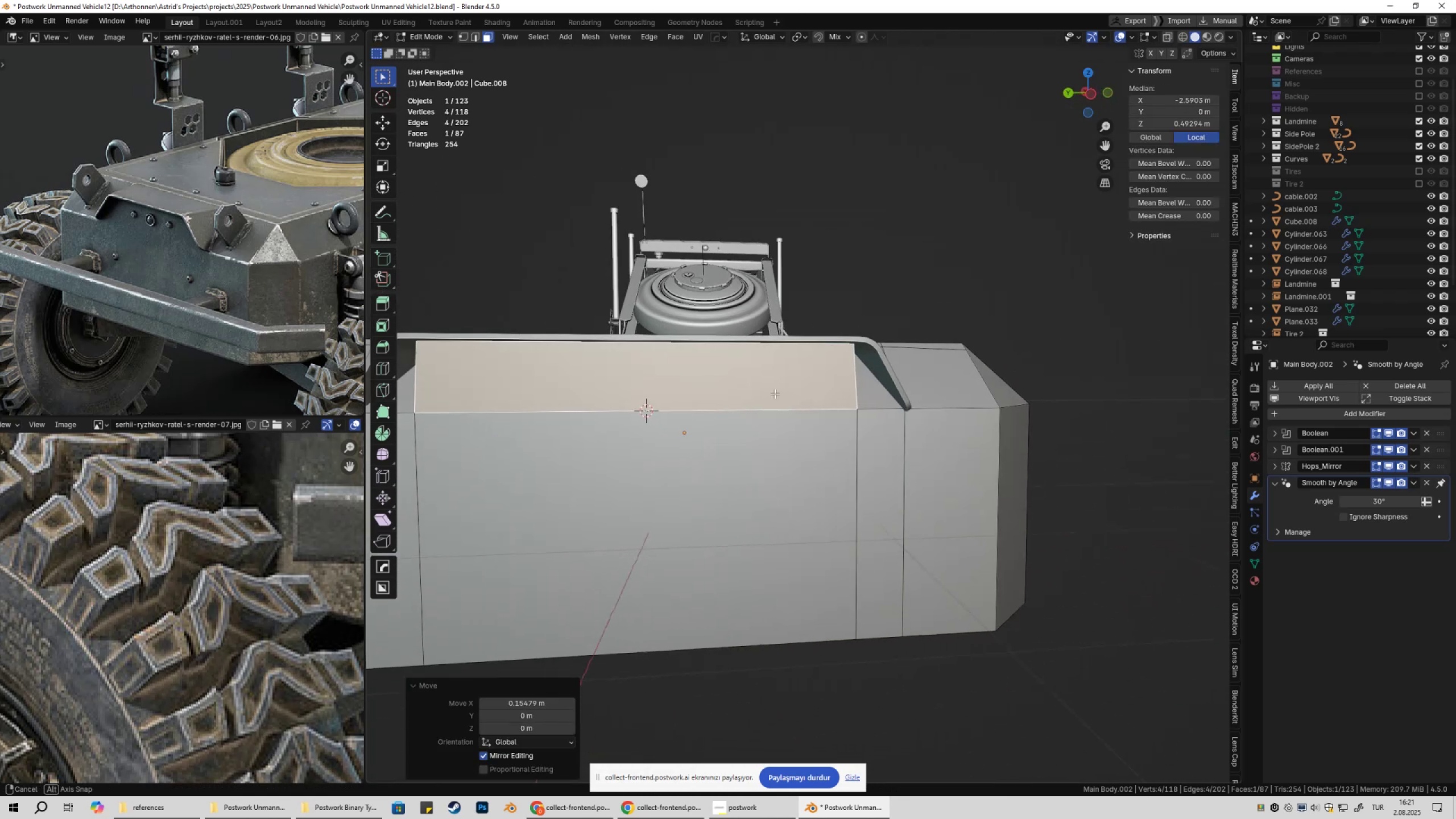 
key(Tab)
key(Tab)
type(1am)
 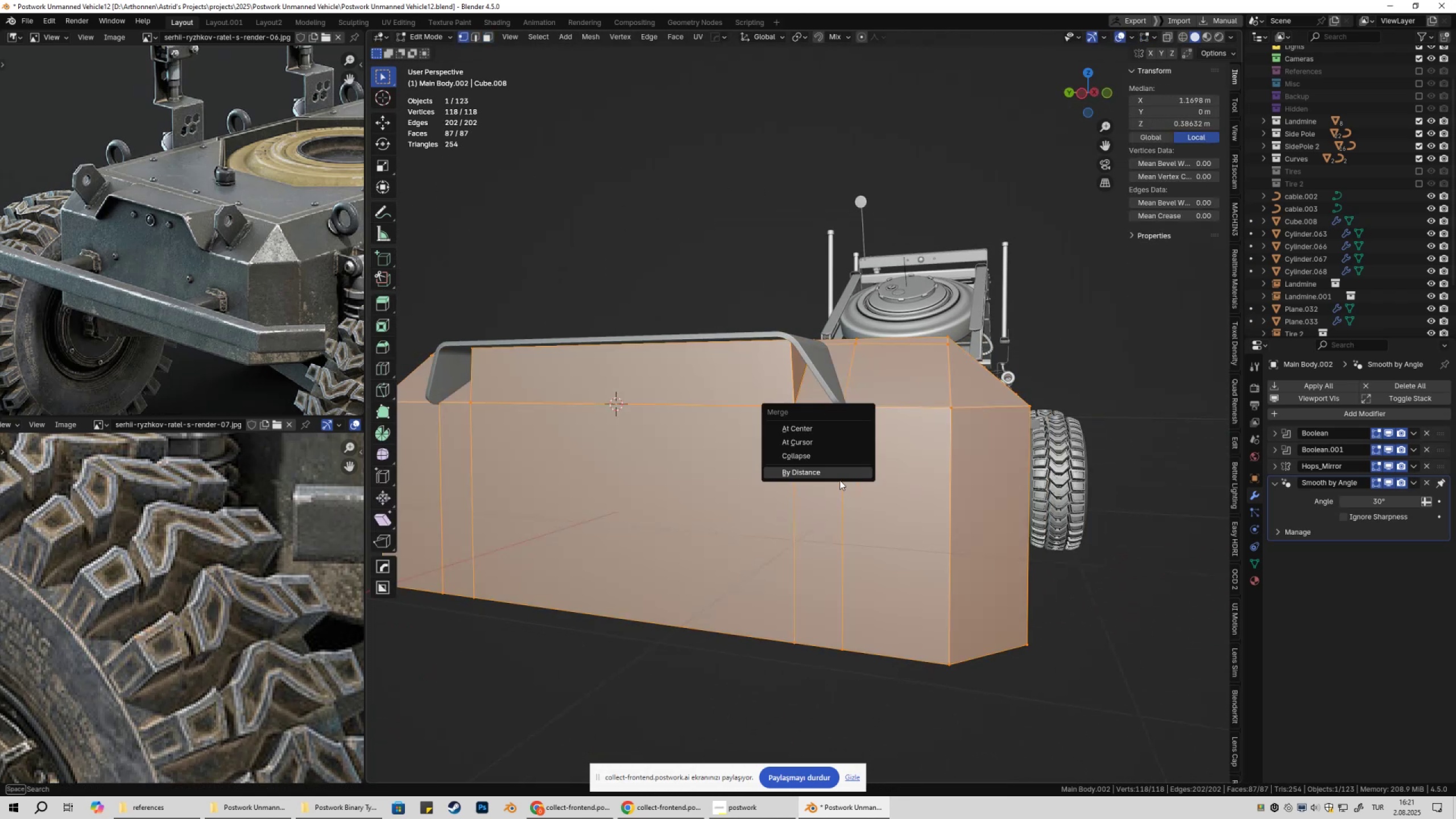 
left_click([838, 478])
 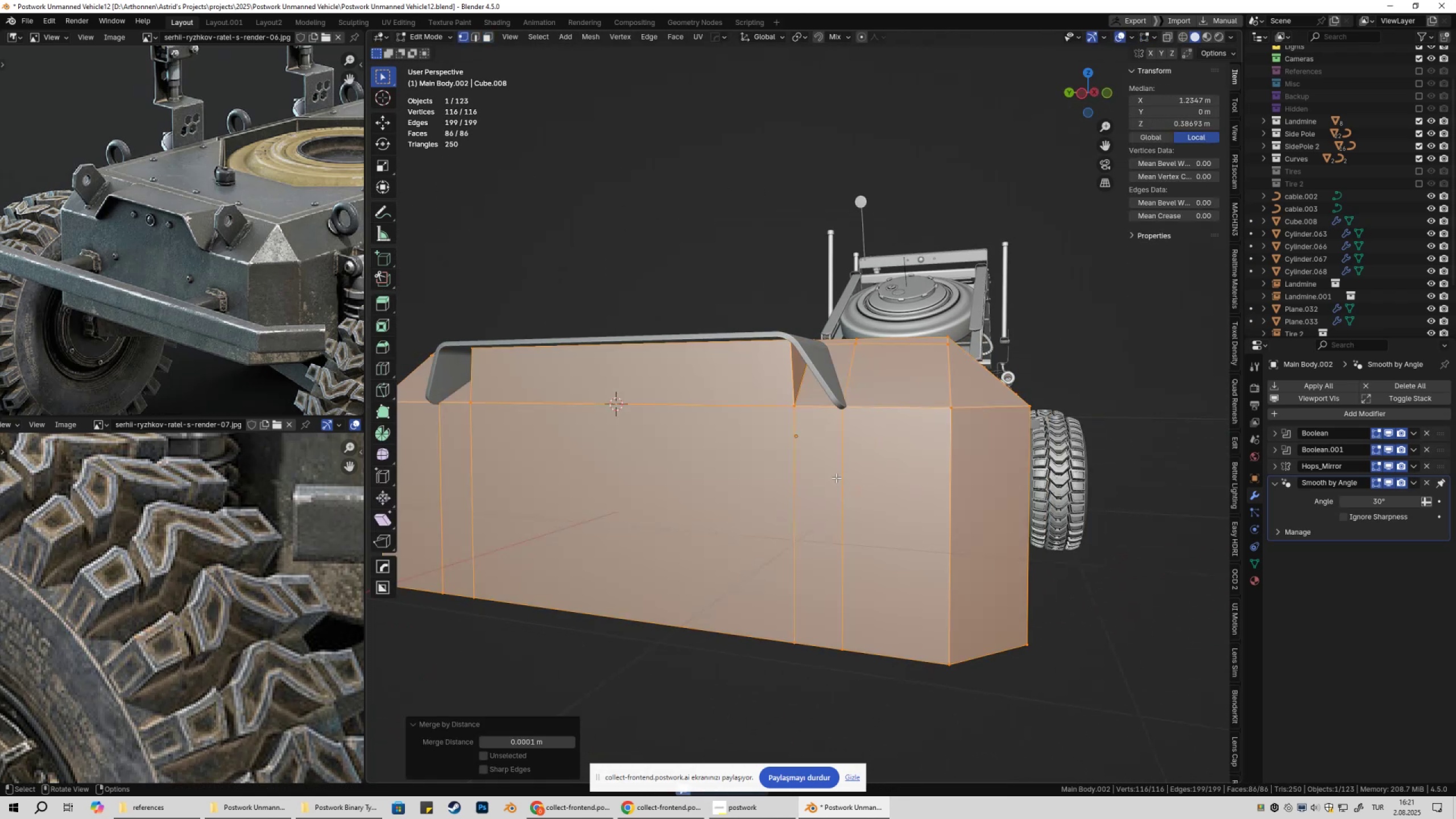 
key(Tab)
 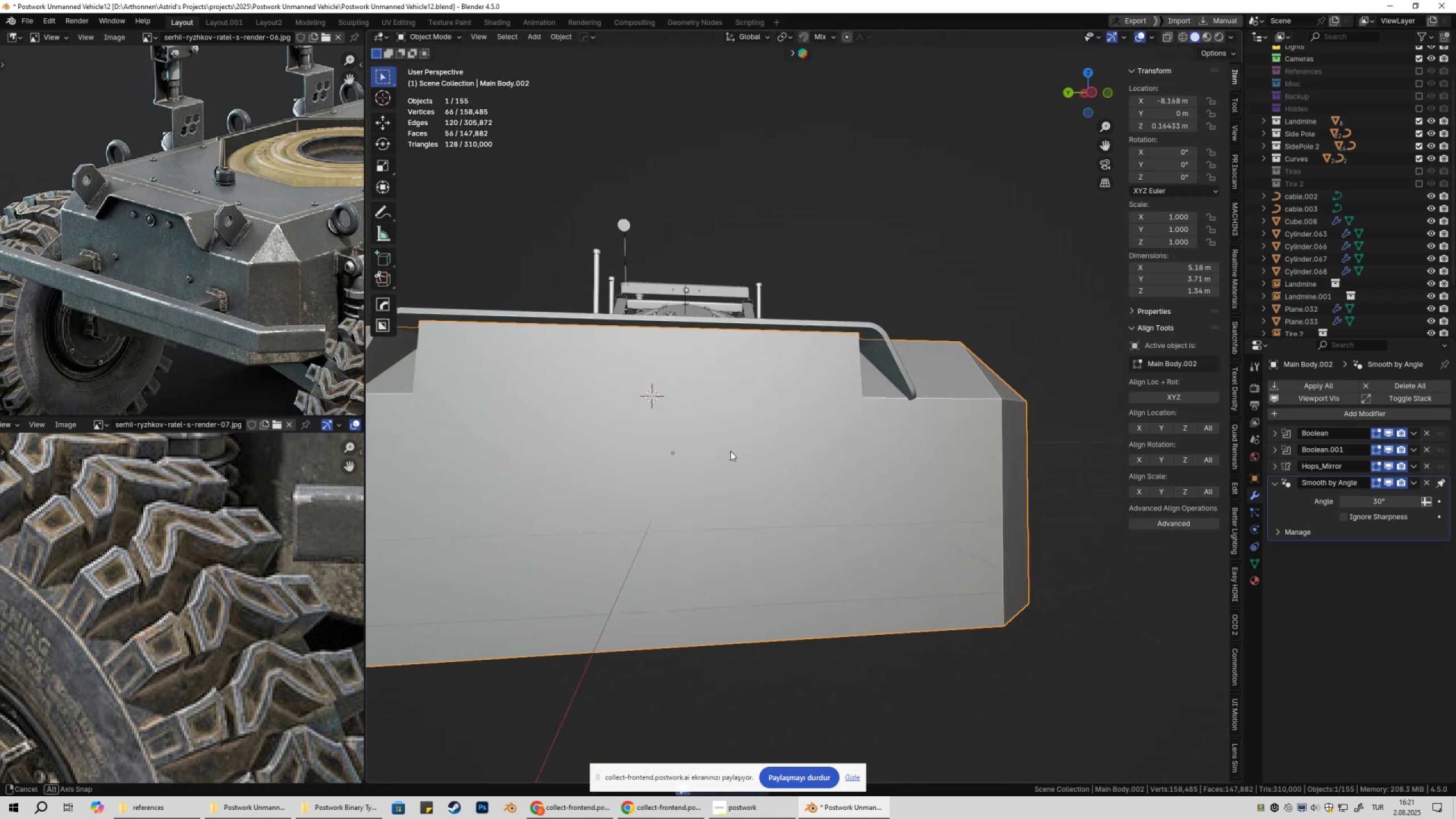 
hold_key(key=ShiftLeft, duration=0.45)
 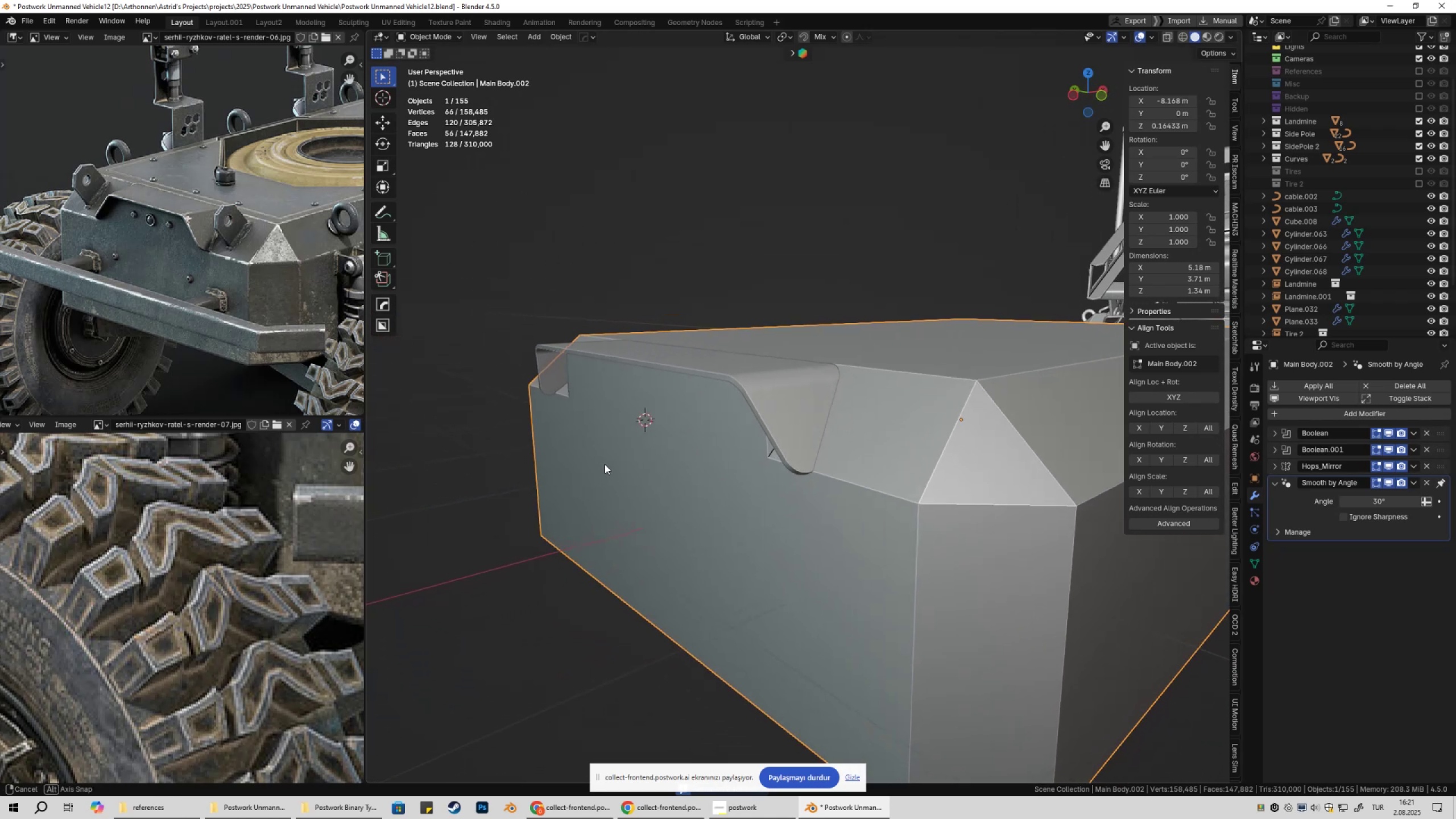 
hold_key(key=ShiftLeft, duration=0.31)
 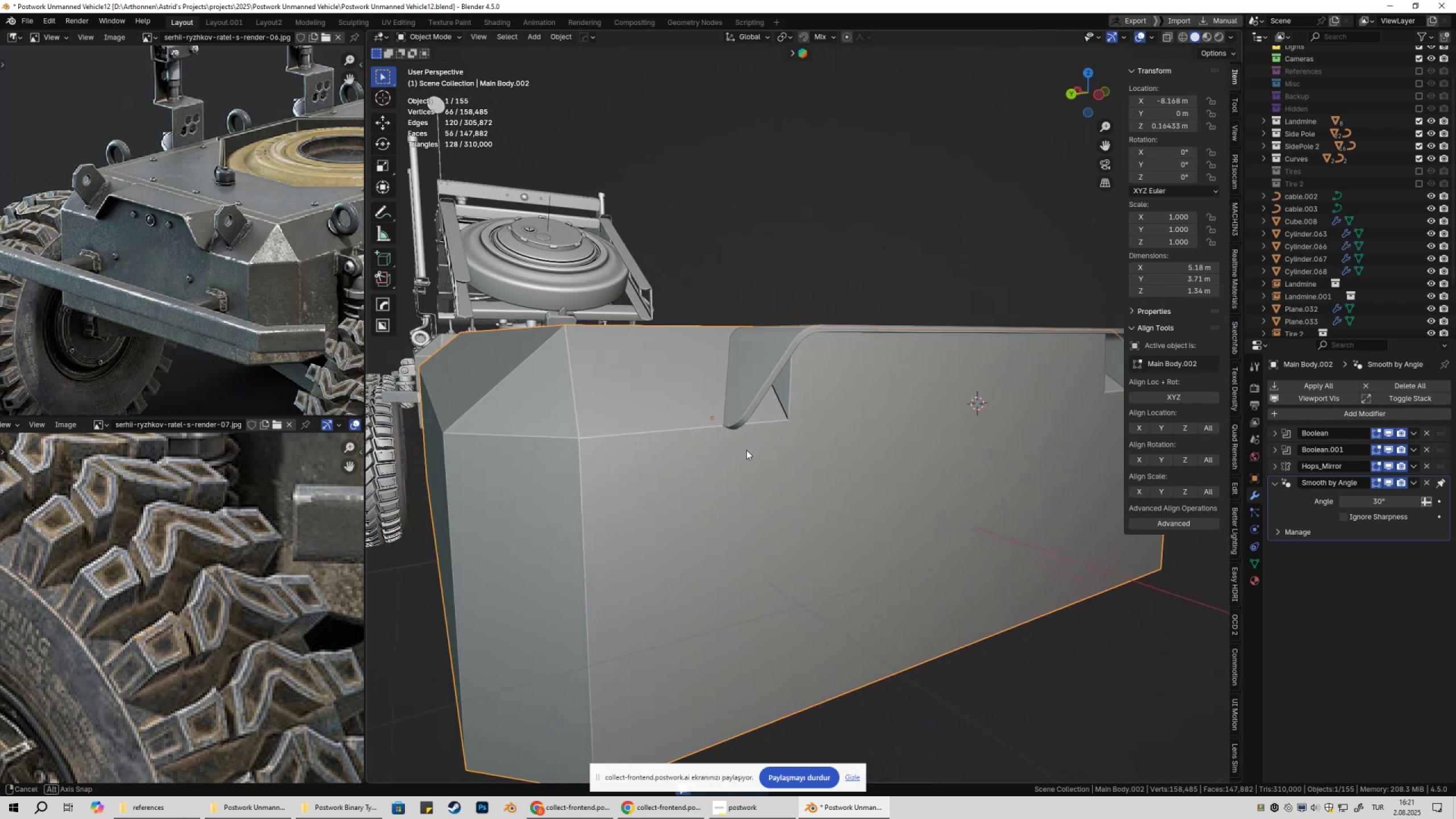 
scroll: coordinate [746, 450], scroll_direction: up, amount: 2.0
 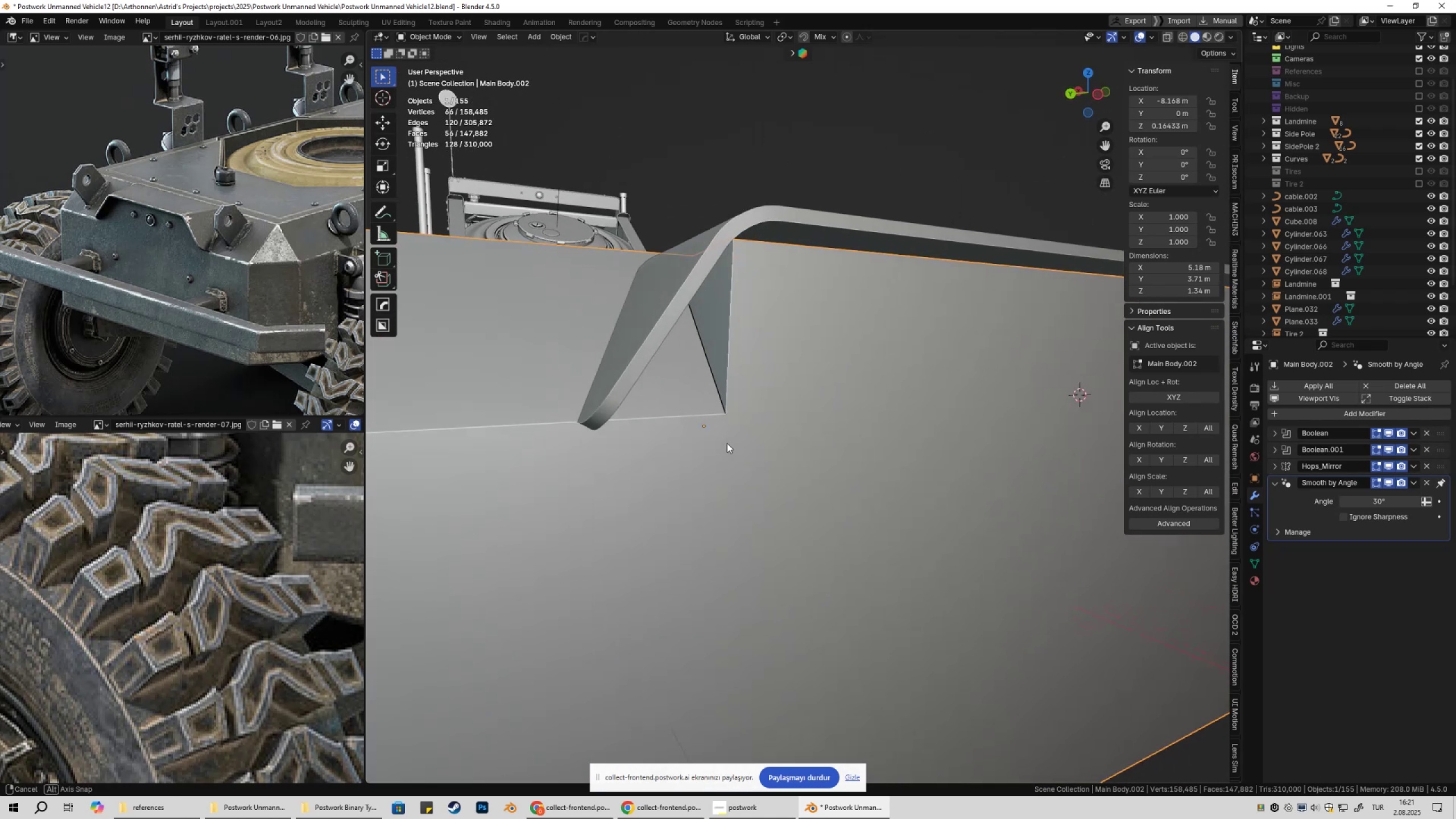 
key(Tab)
 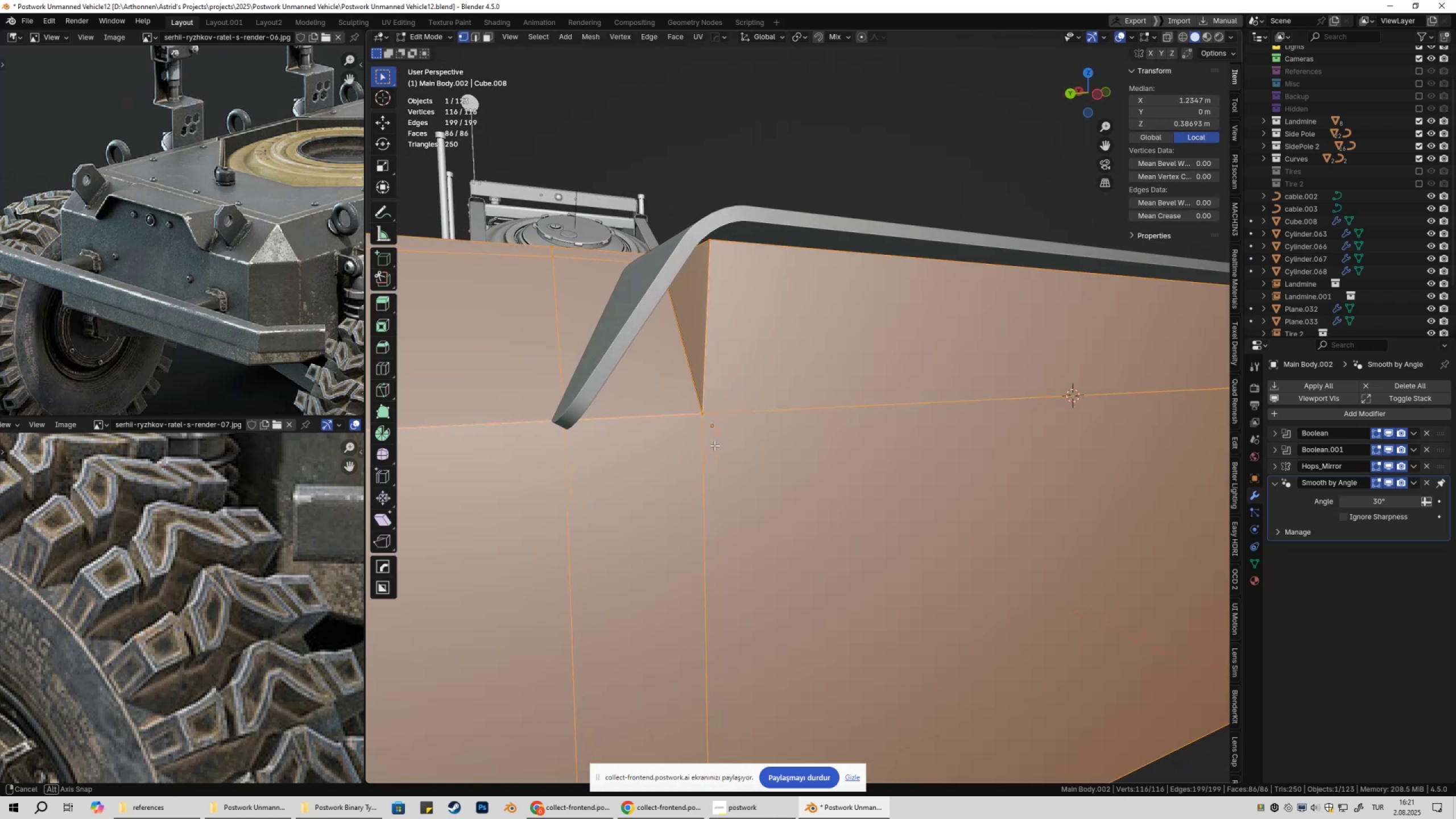 
key(1)
 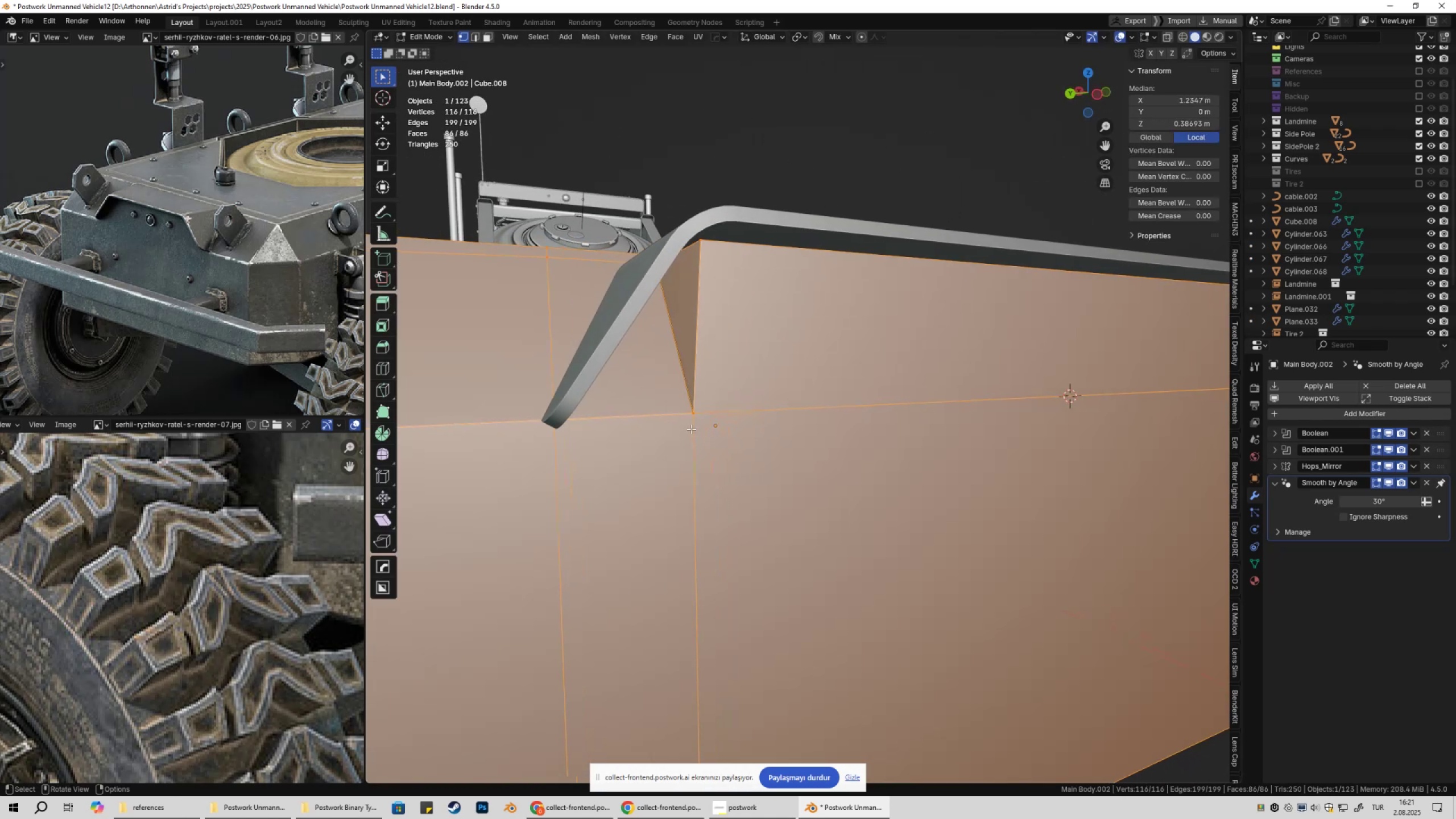 
left_click([691, 429])
 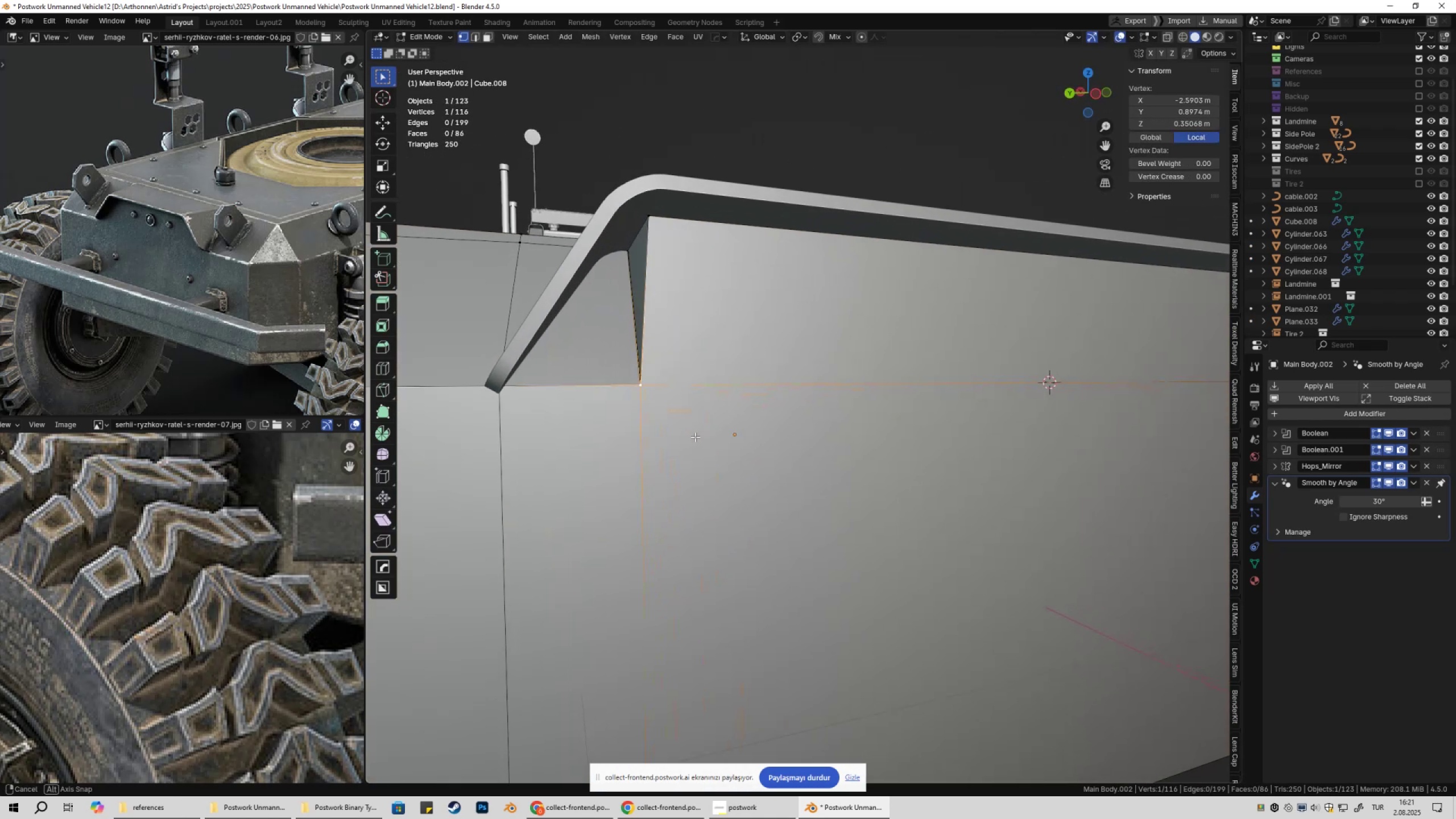 
type(gxy)
 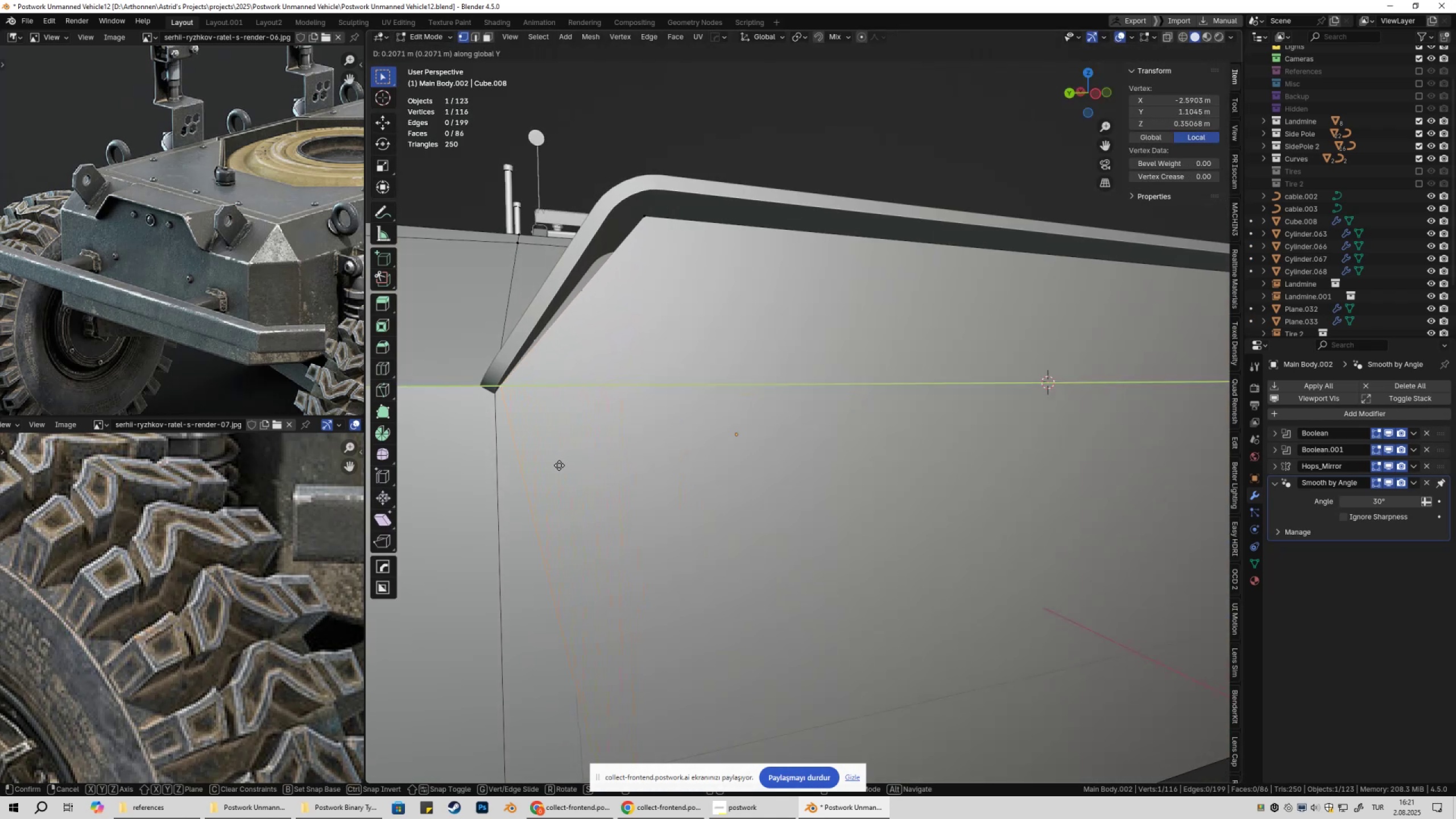 
hold_key(key=ControlLeft, duration=0.86)
left_click([504, 386])
 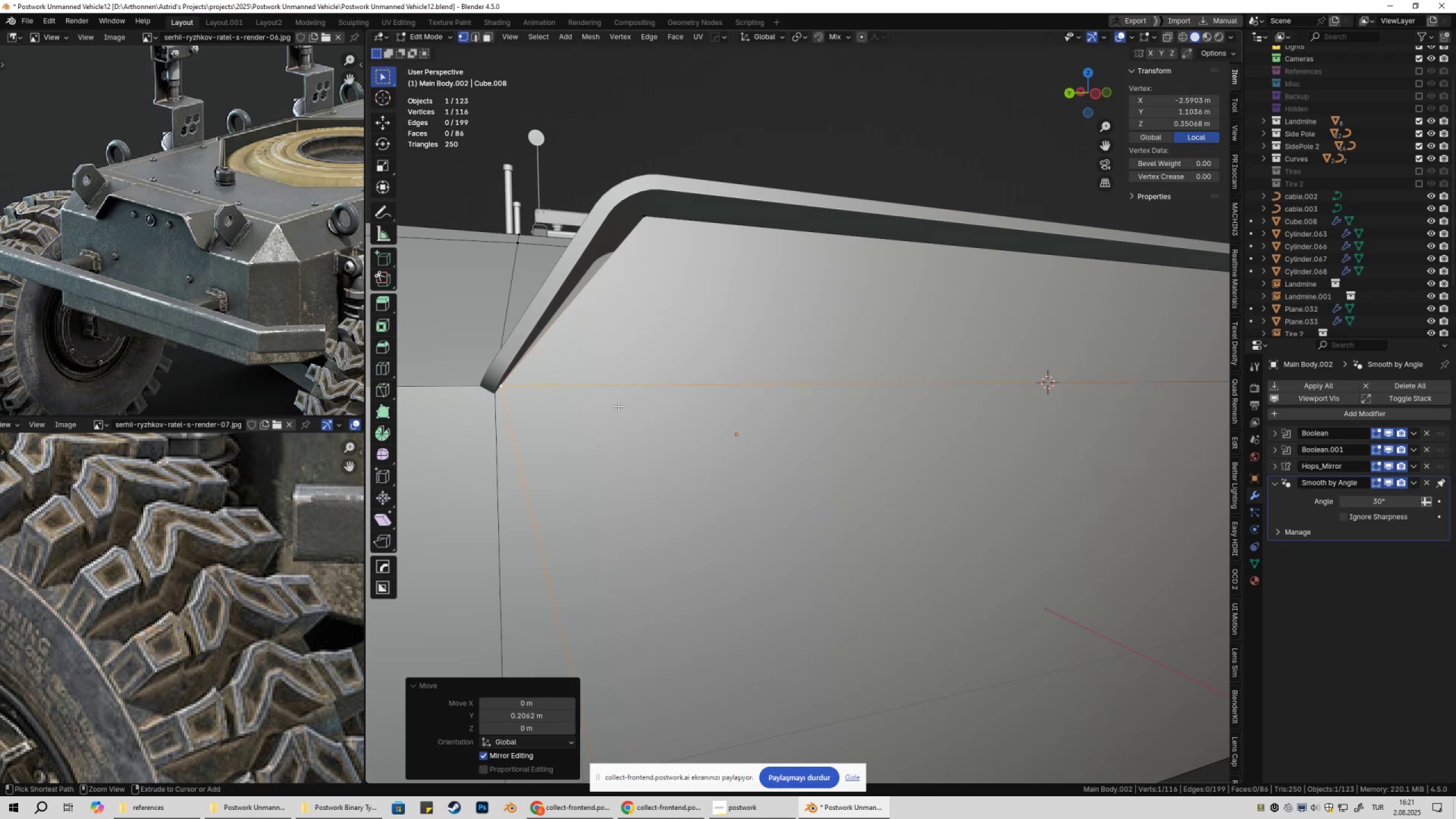 
scroll: coordinate [778, 436], scroll_direction: down, amount: 2.0
 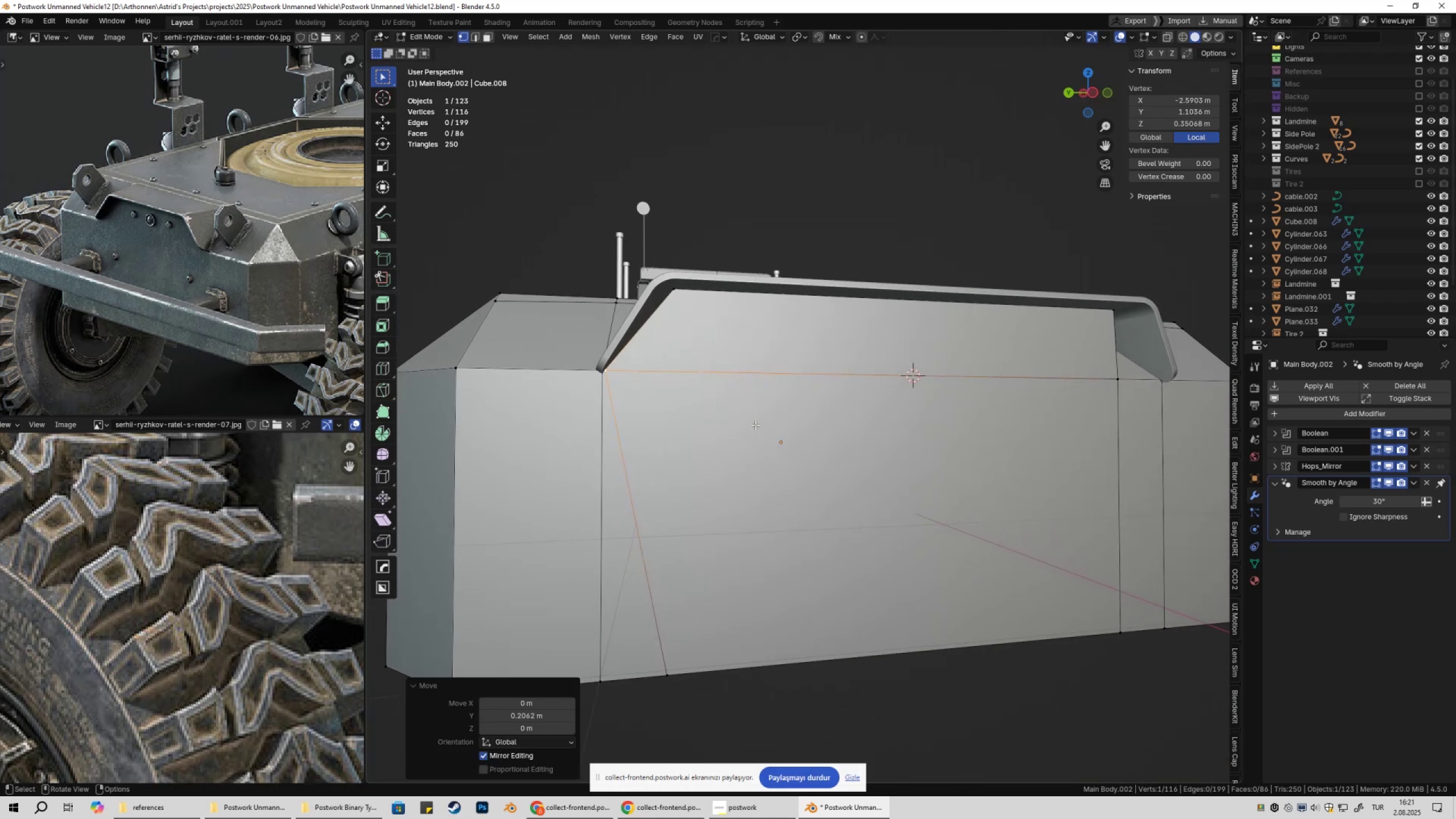 
key(Control+Z)
 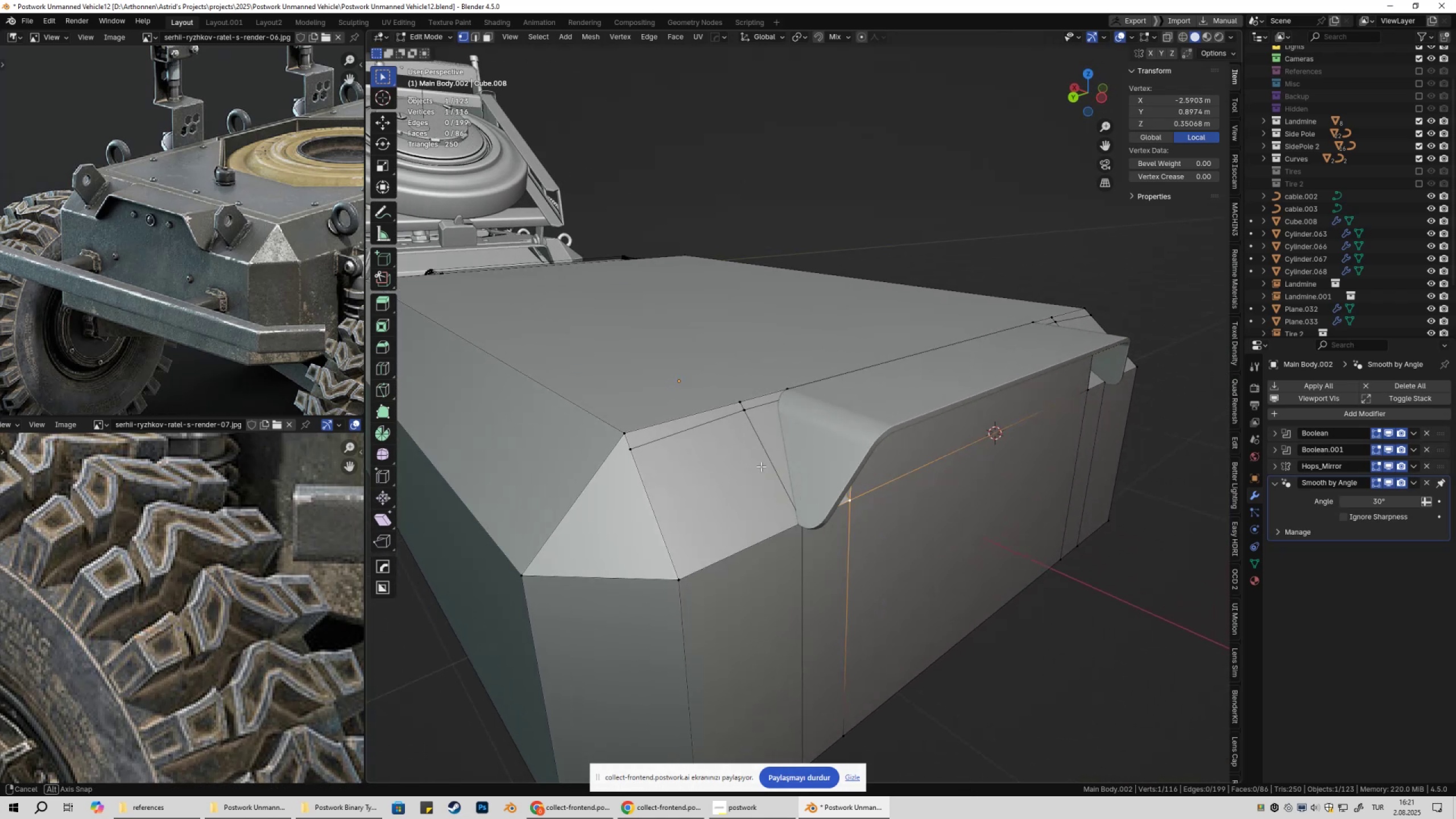 
hold_key(key=ShiftLeft, duration=0.39)
 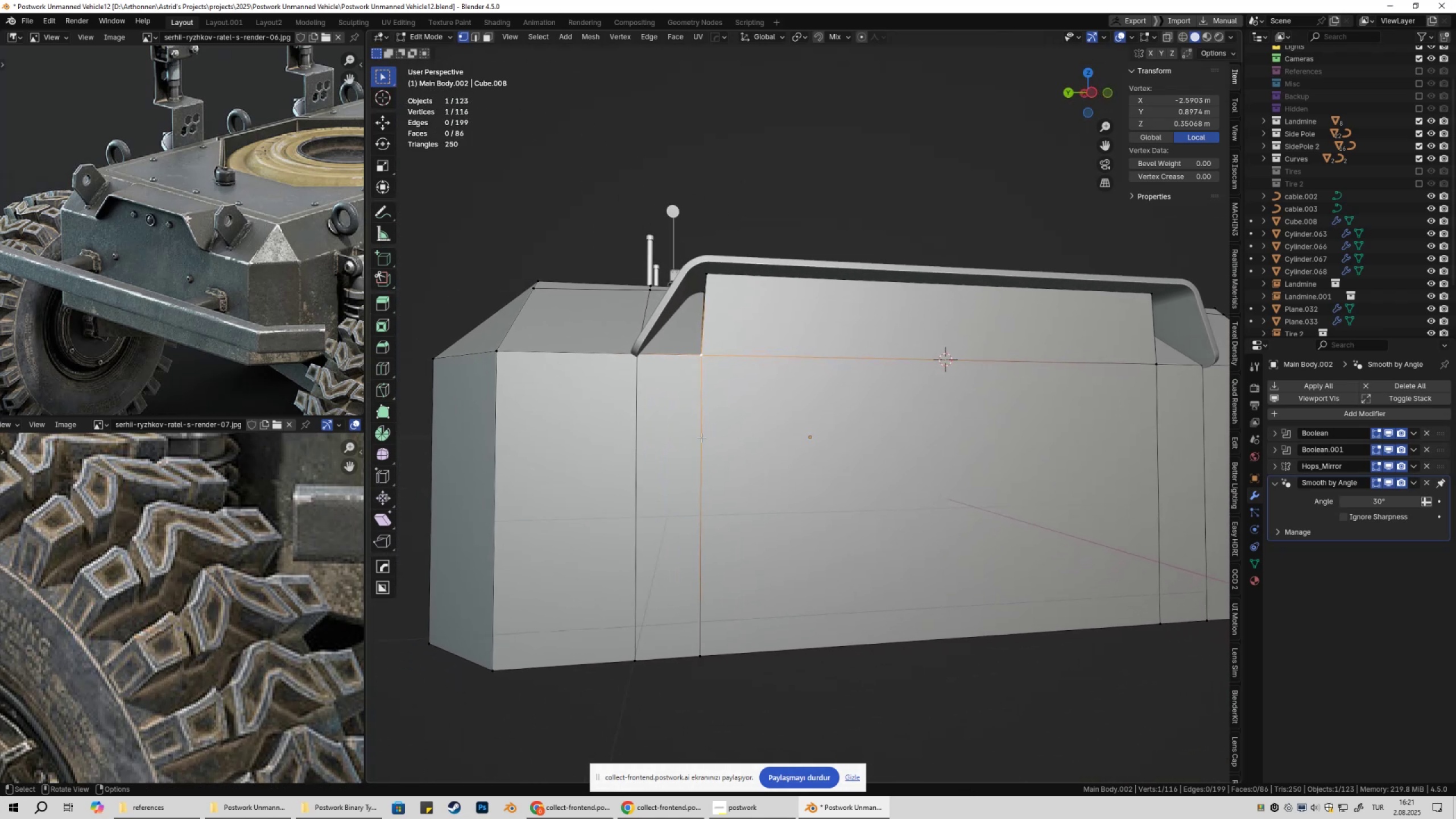 
type(21)
 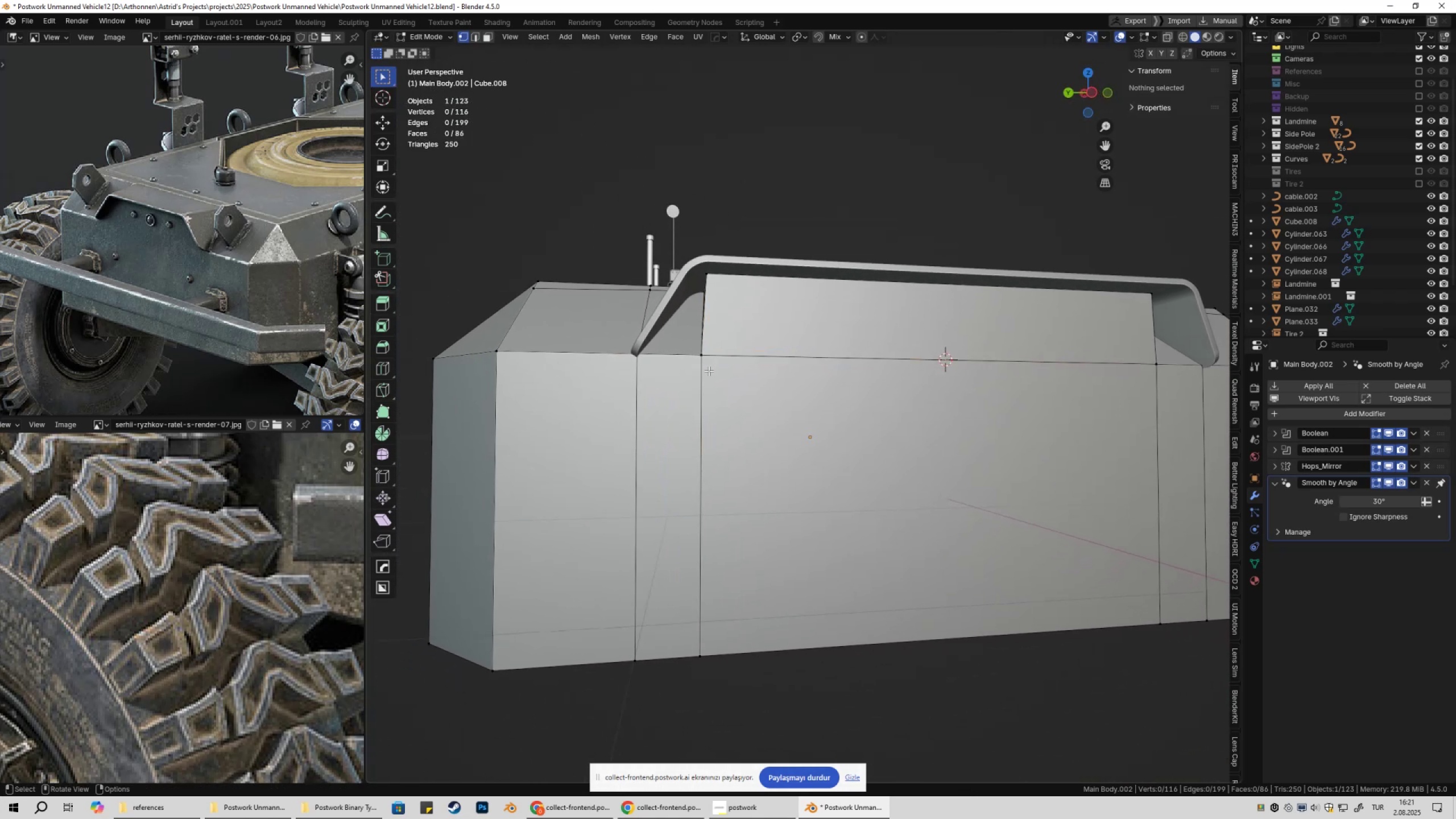 
left_click([709, 371])
 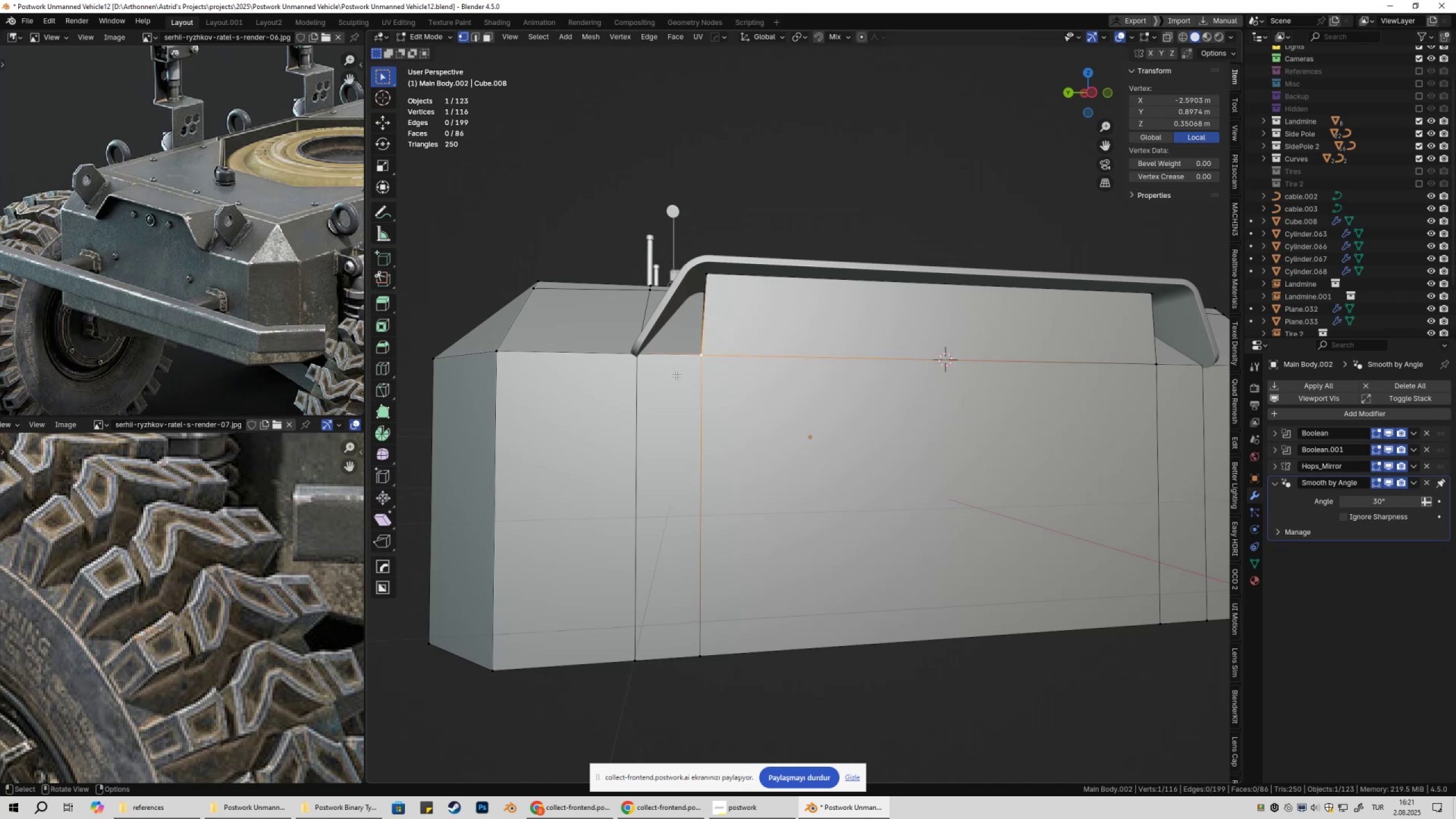 
scroll: coordinate [665, 374], scroll_direction: up, amount: 1.0
 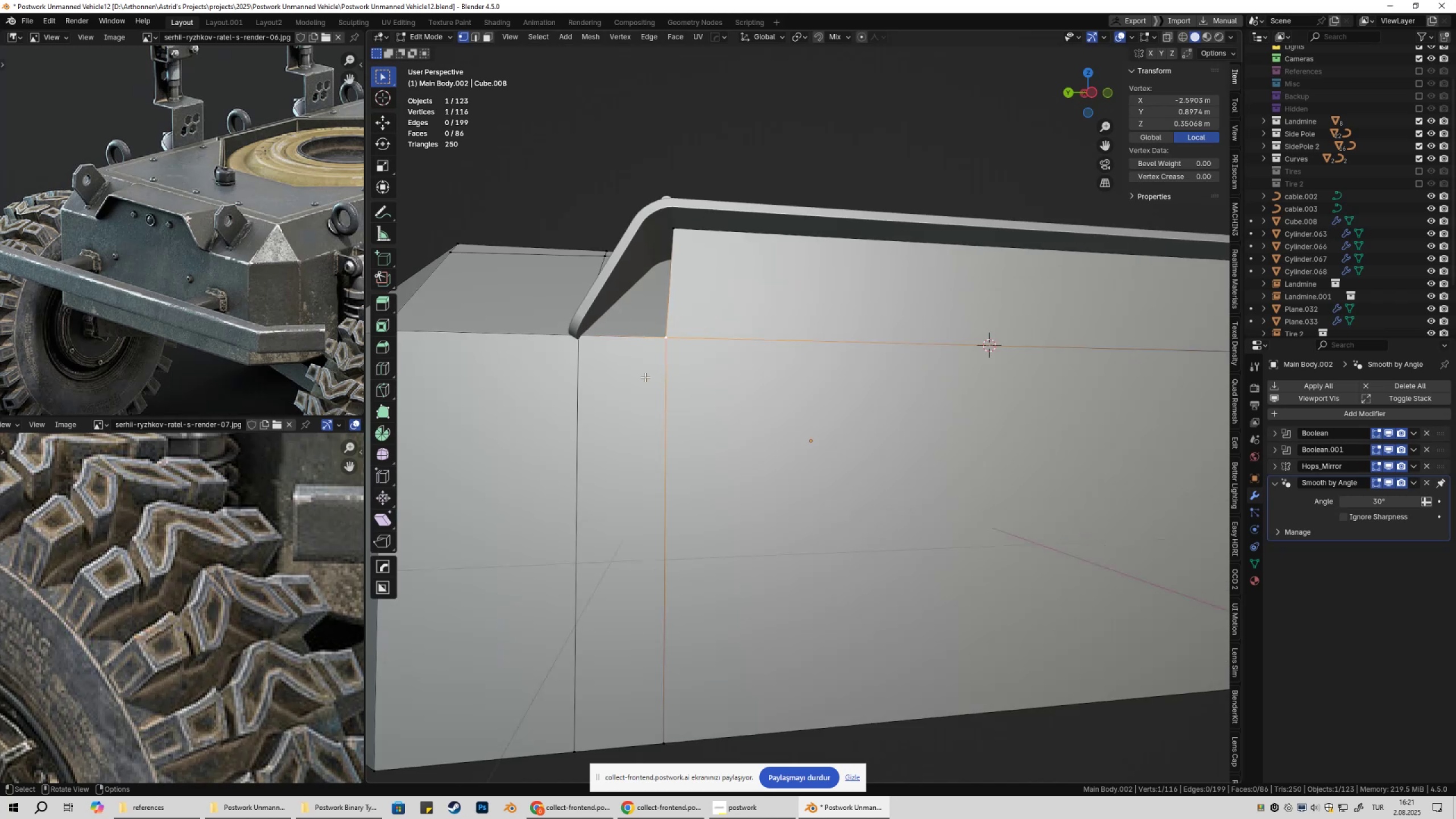 
hold_key(key=ShiftLeft, duration=0.32)
left_click([567, 348])
 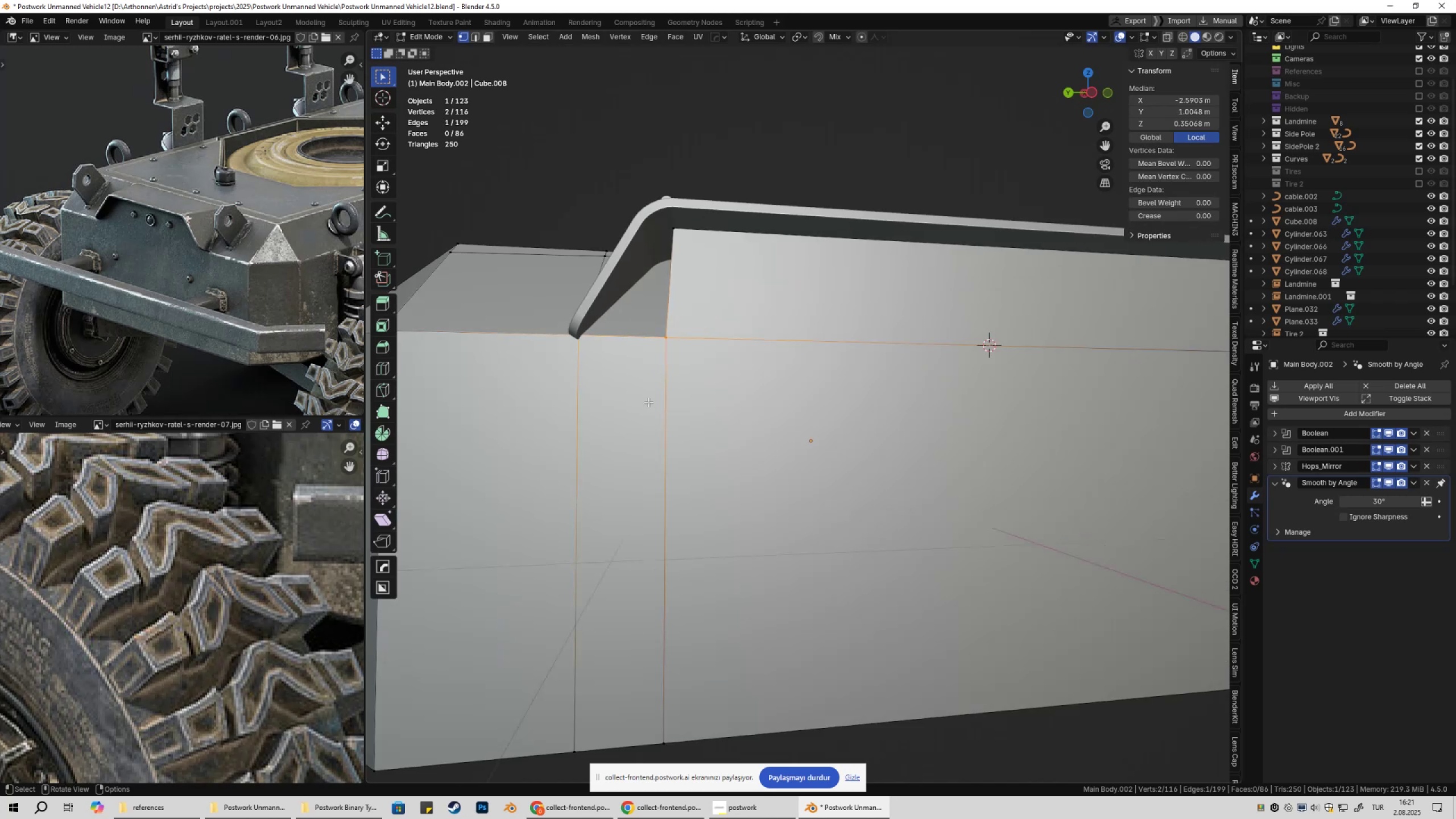 
key(4)
 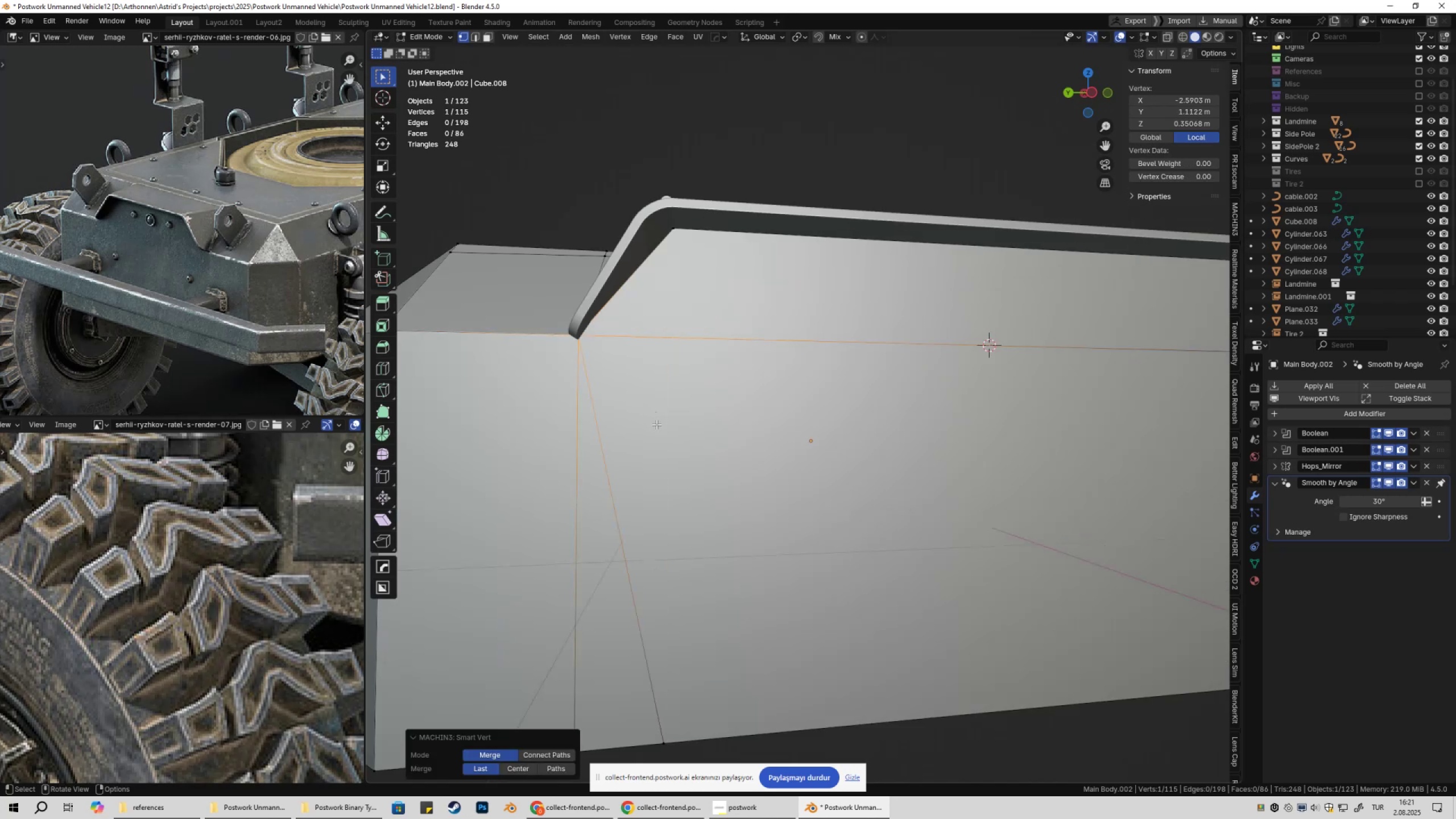 
scroll: coordinate [675, 455], scroll_direction: down, amount: 2.0
 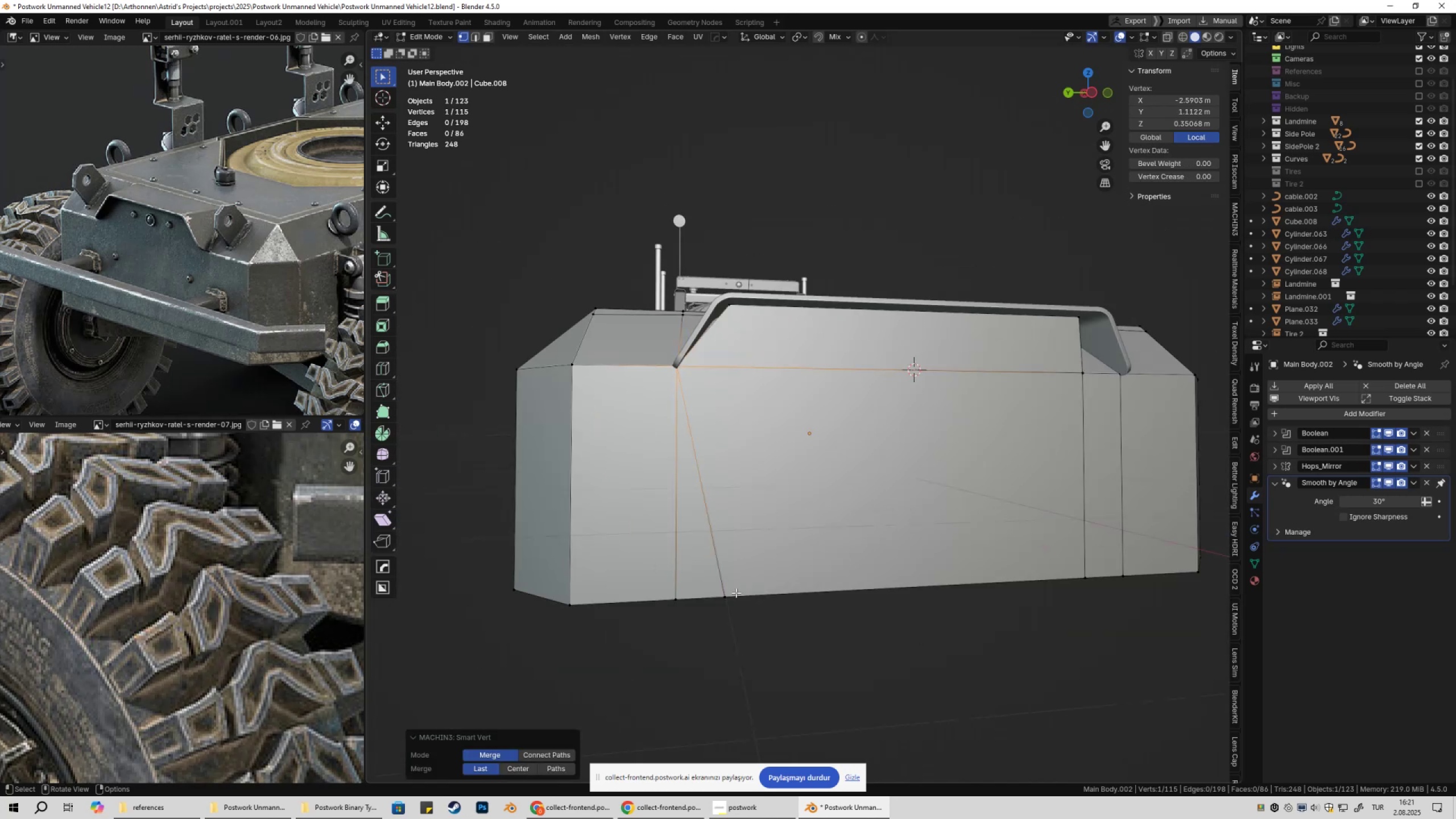 
left_click([732, 597])
 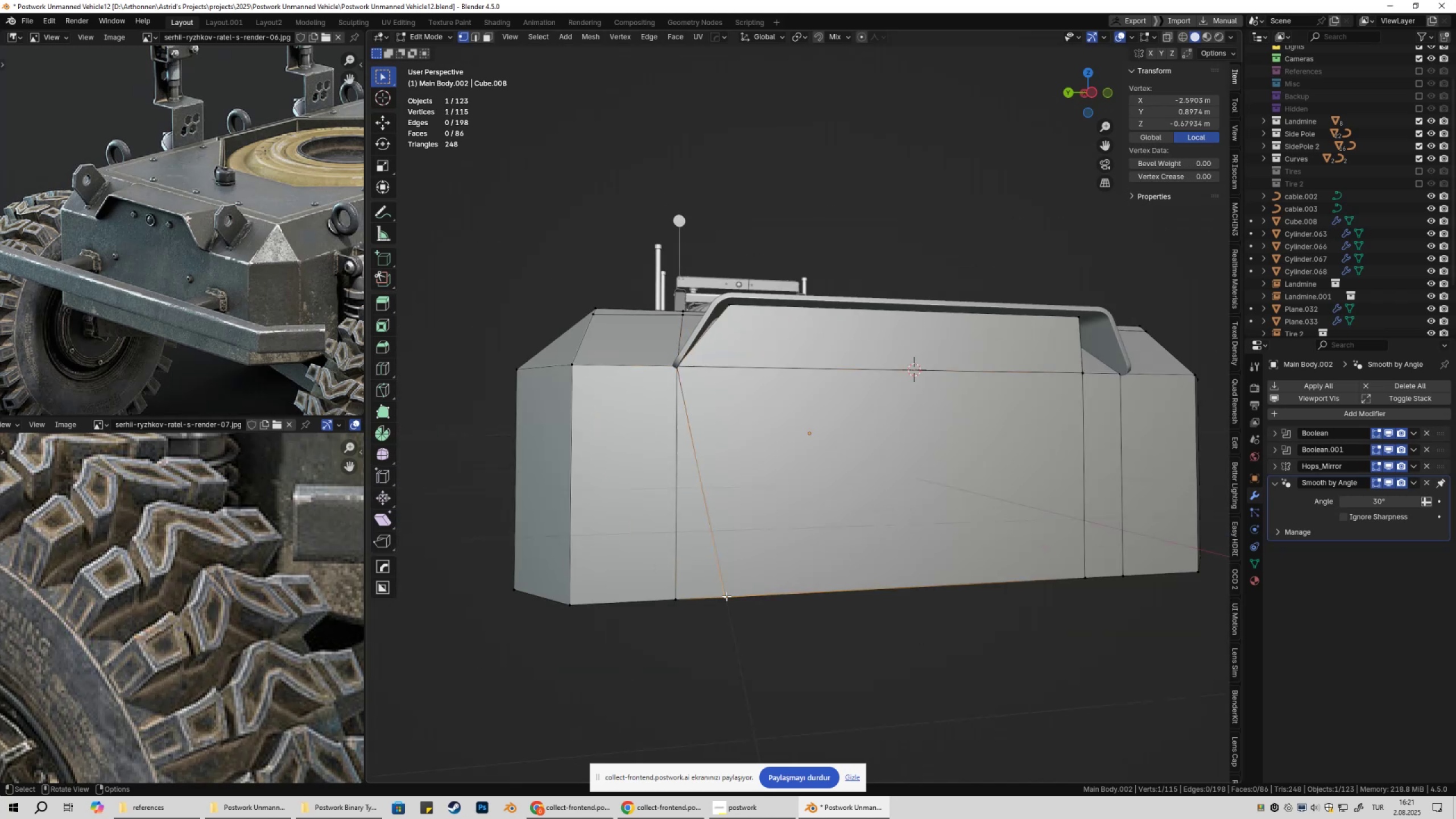 
hold_key(key=ShiftLeft, duration=0.34)
double_click([677, 599])
 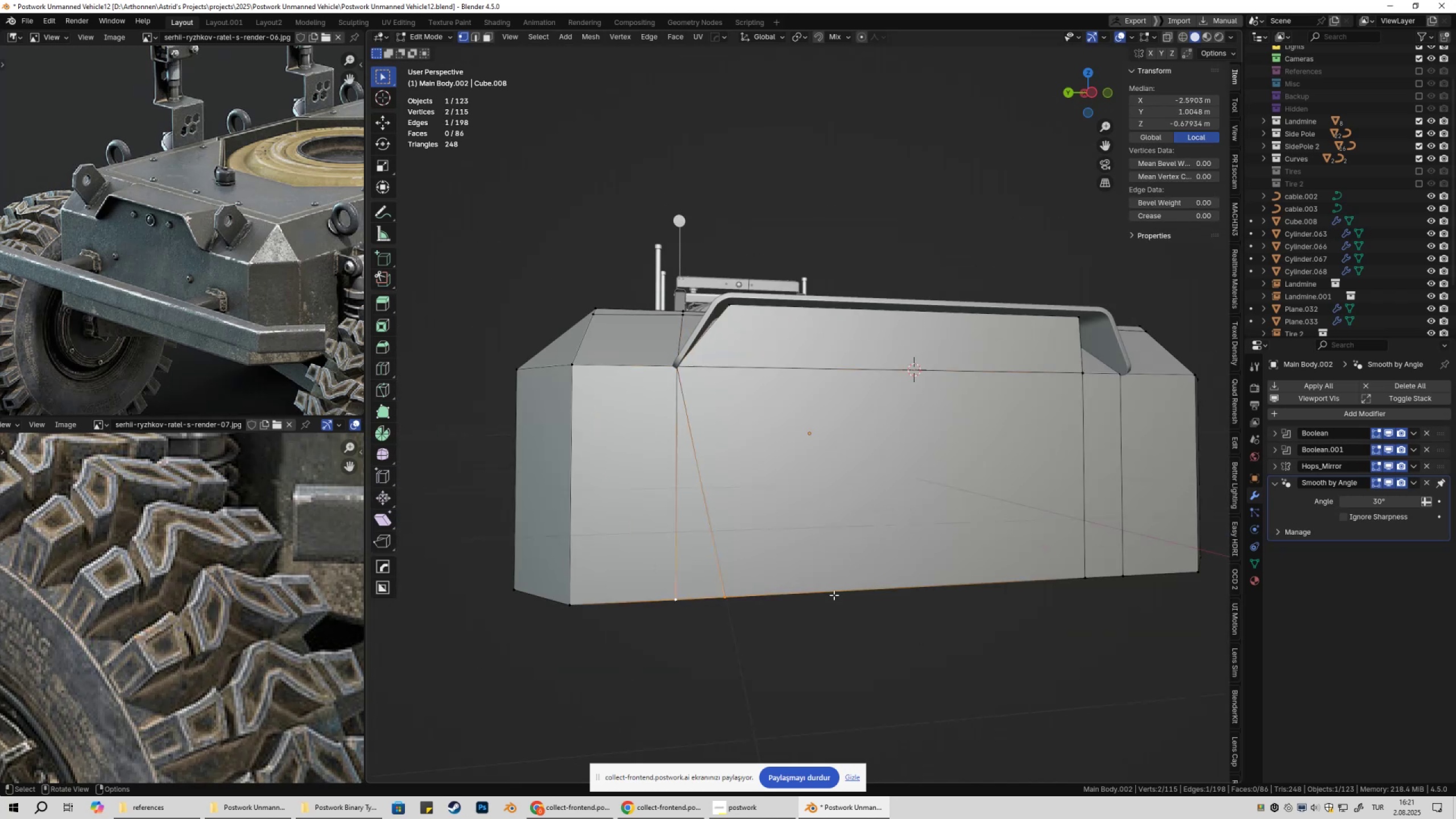 
key(4)
 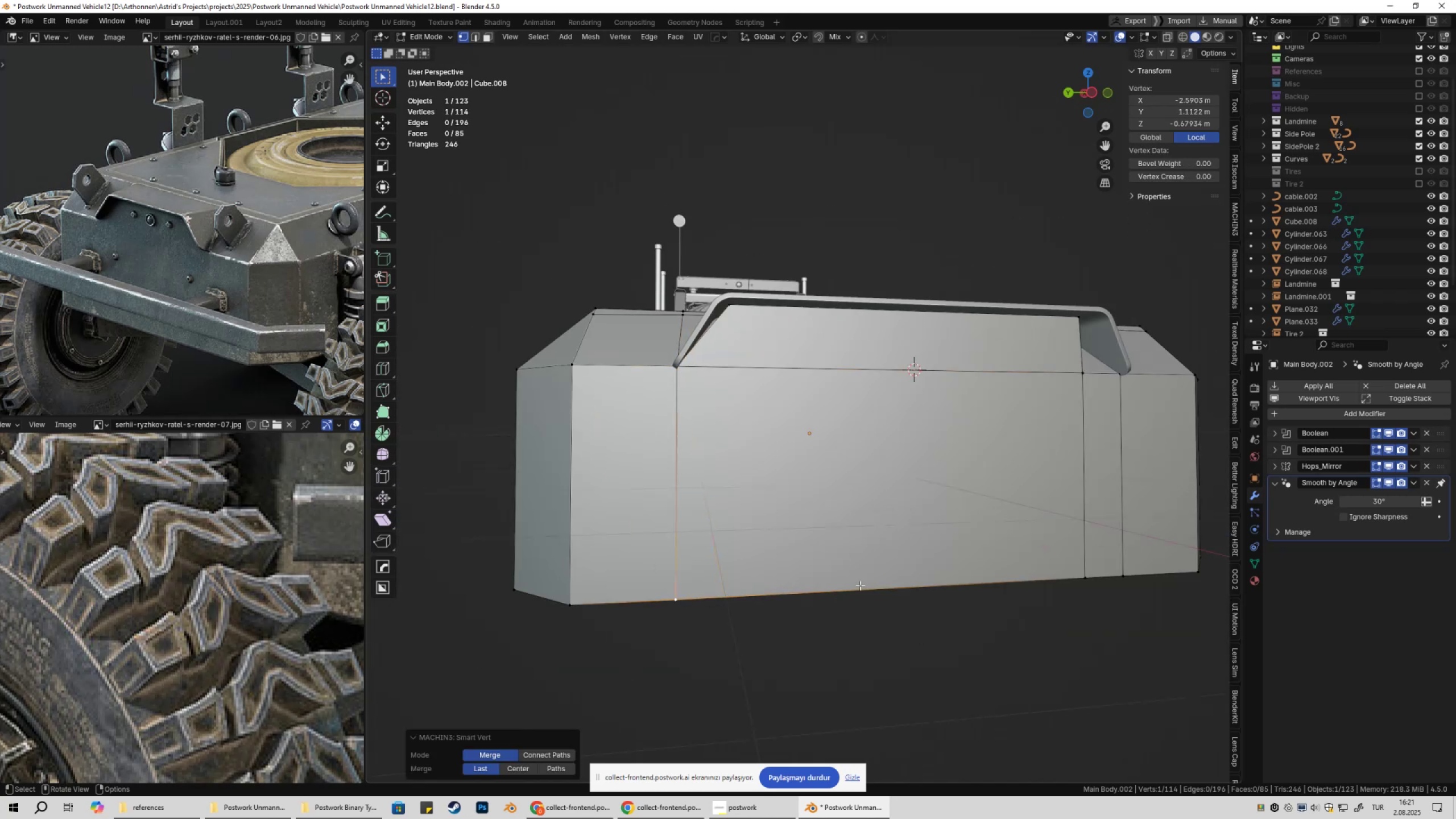 
hold_key(key=ShiftLeft, duration=0.3)
 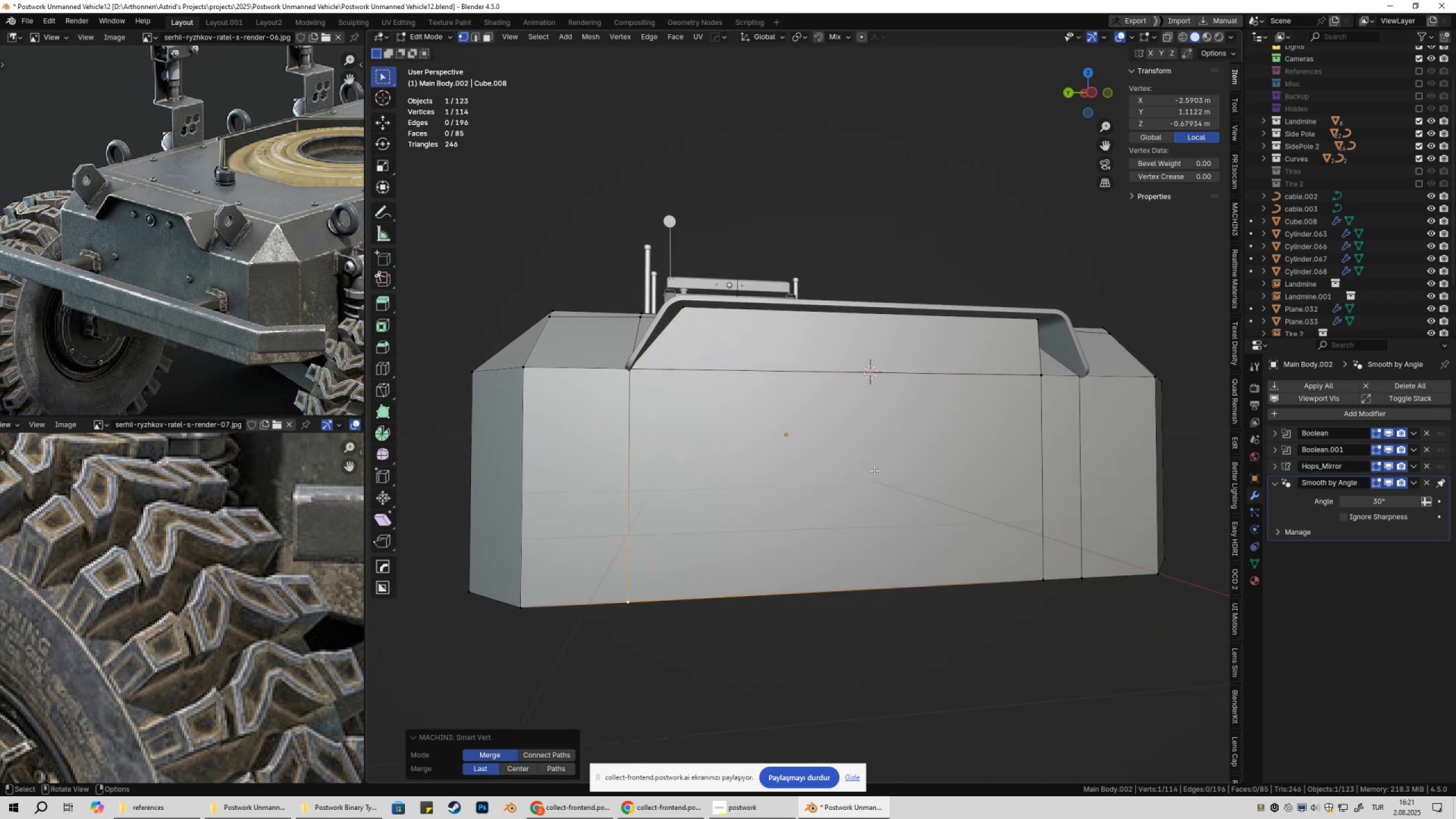 
hold_key(key=AltLeft, duration=0.46)
 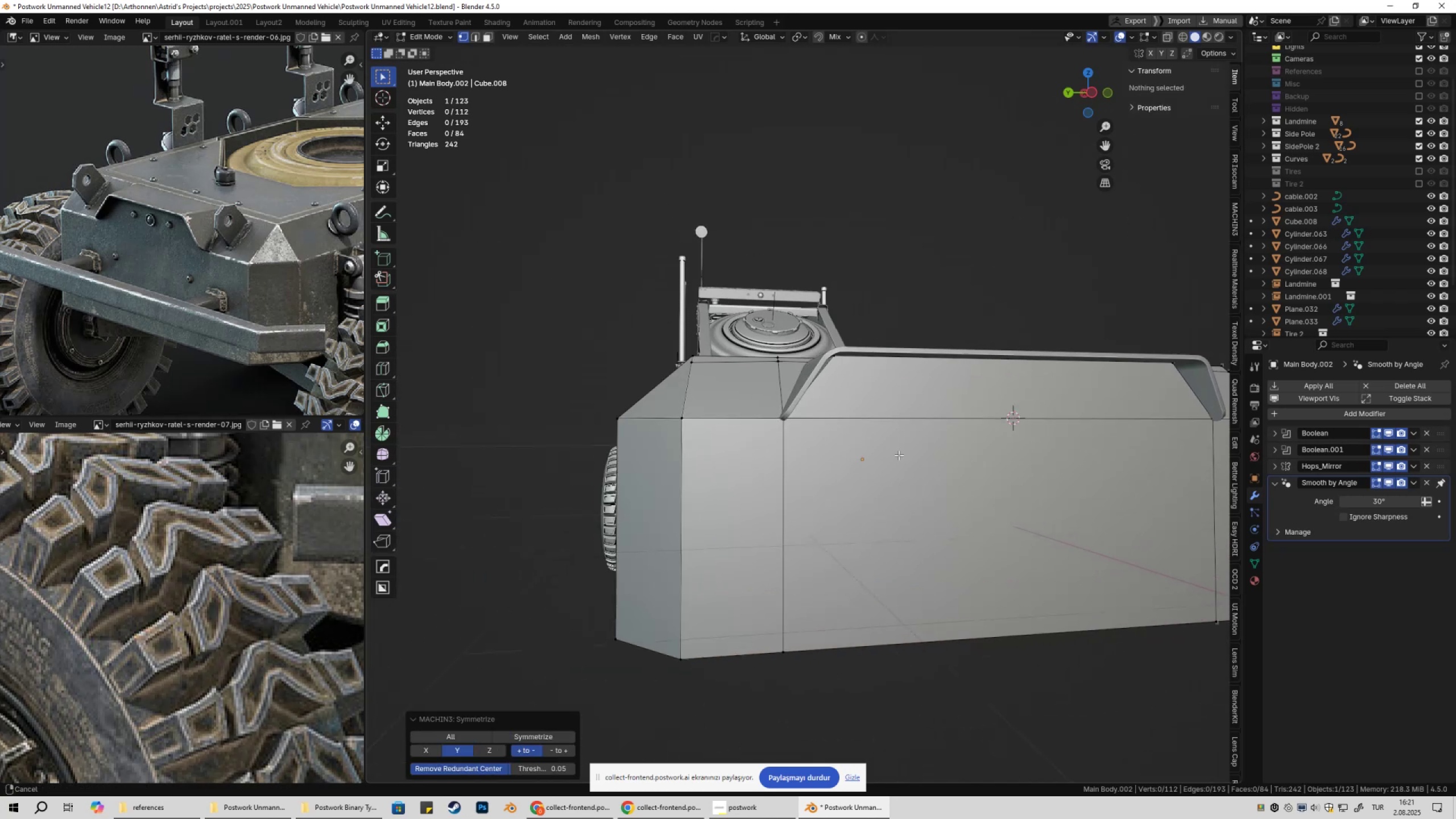 
hold_key(key=X, duration=0.36)
 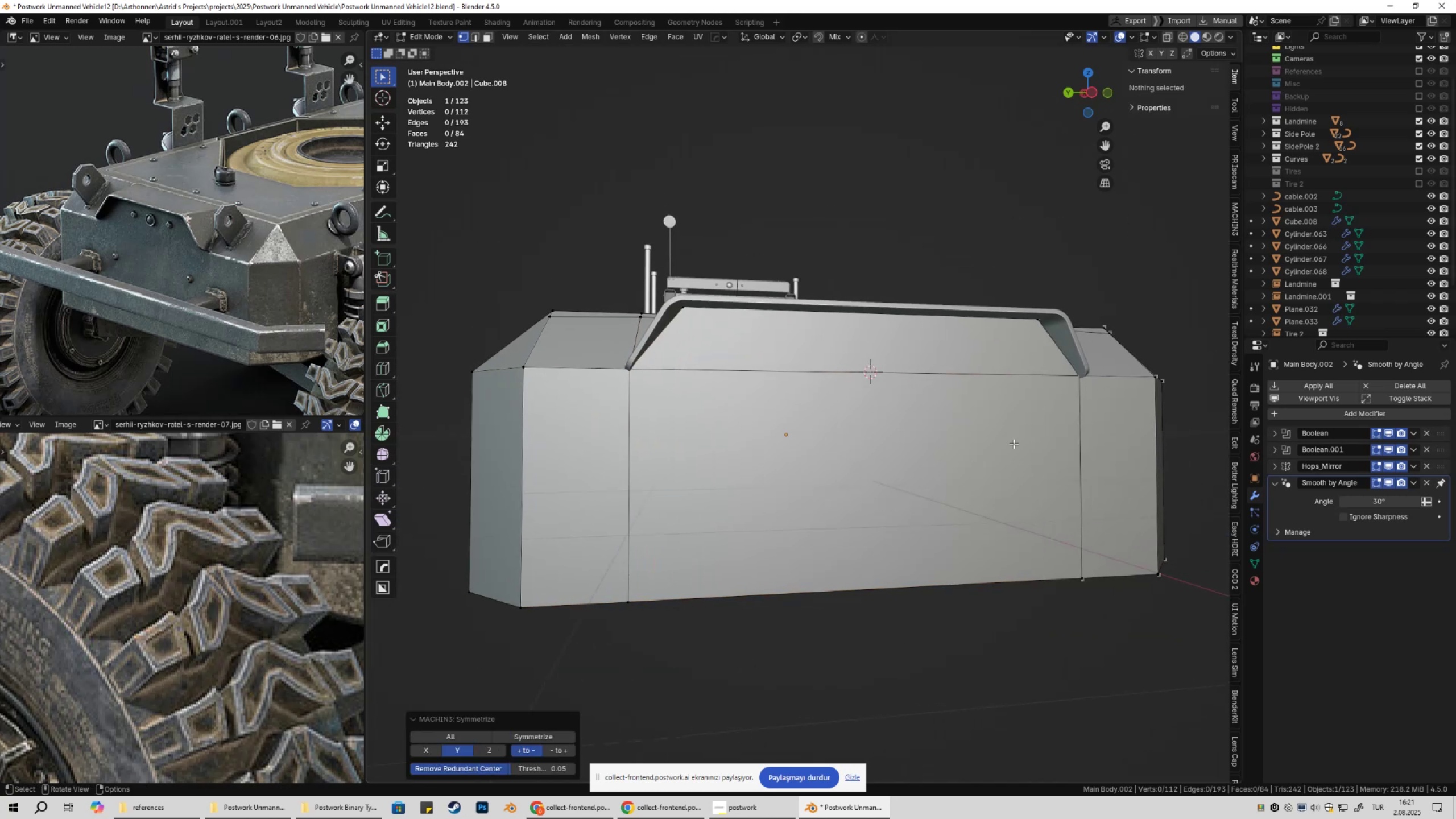 
hold_key(key=ShiftLeft, duration=0.31)
scroll: coordinate [851, 409], scroll_direction: up, amount: 5.0
 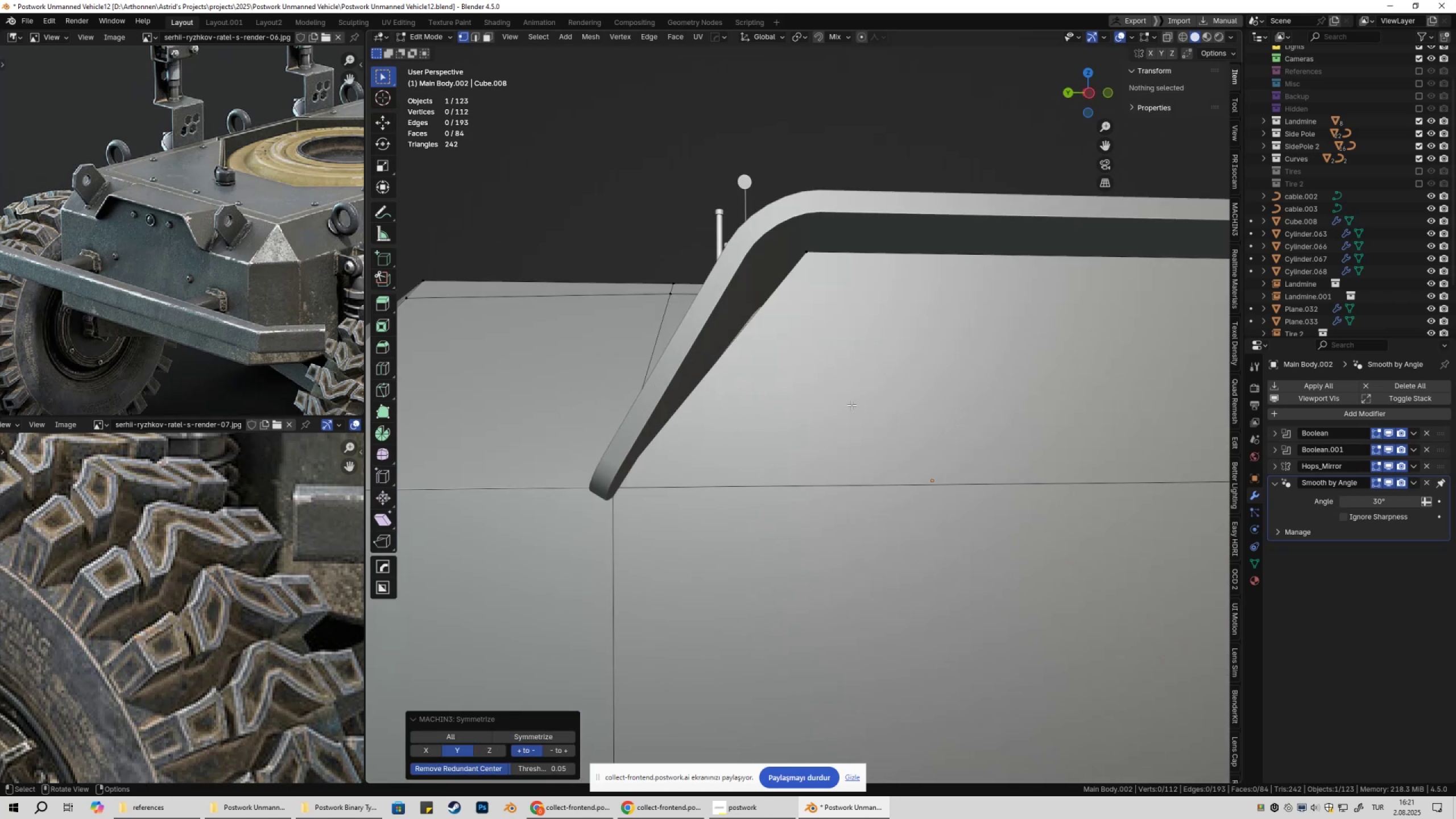 
hold_key(key=ShiftLeft, duration=0.36)
 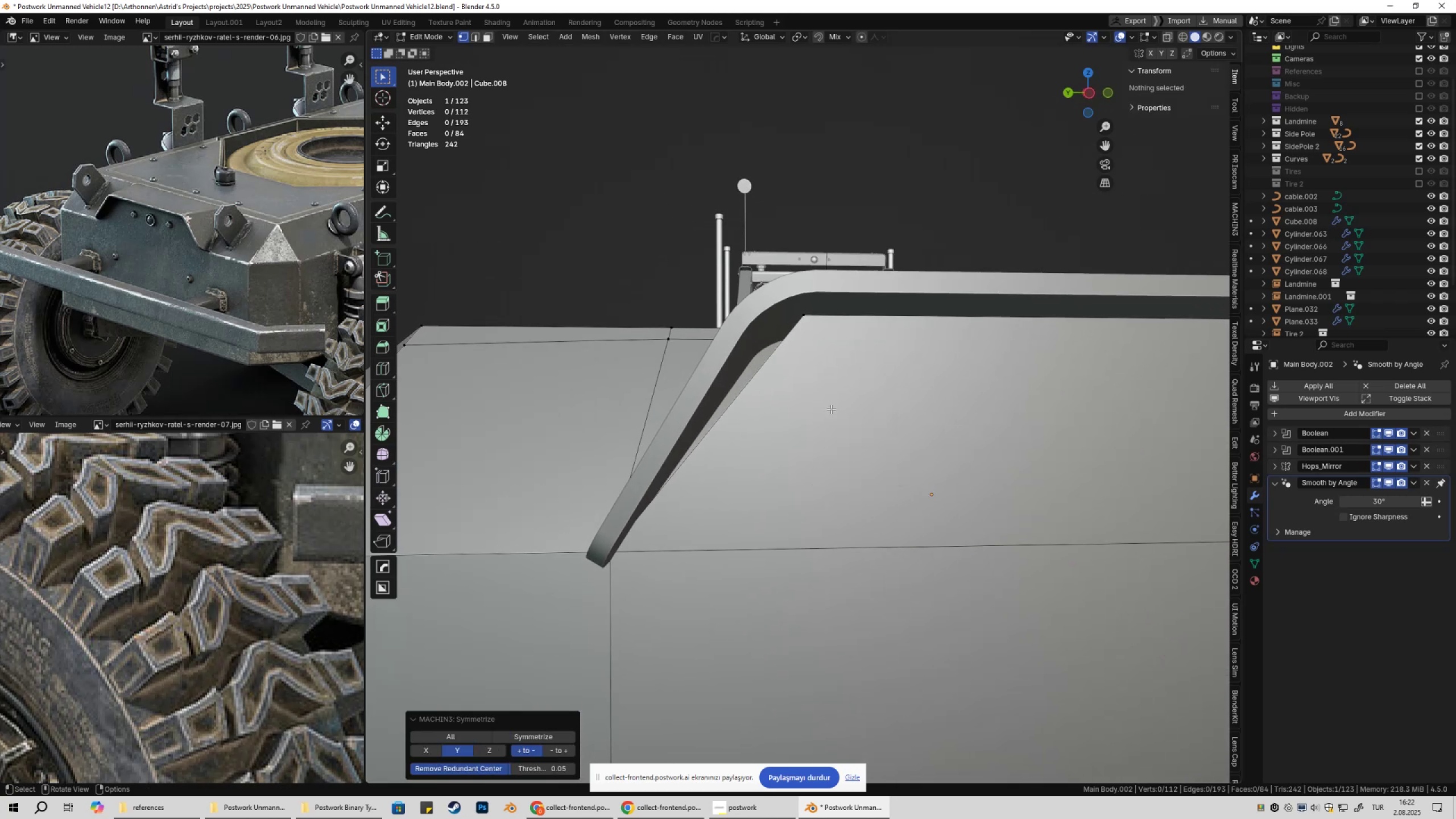 
scroll: coordinate [831, 409], scroll_direction: up, amount: 1.0
 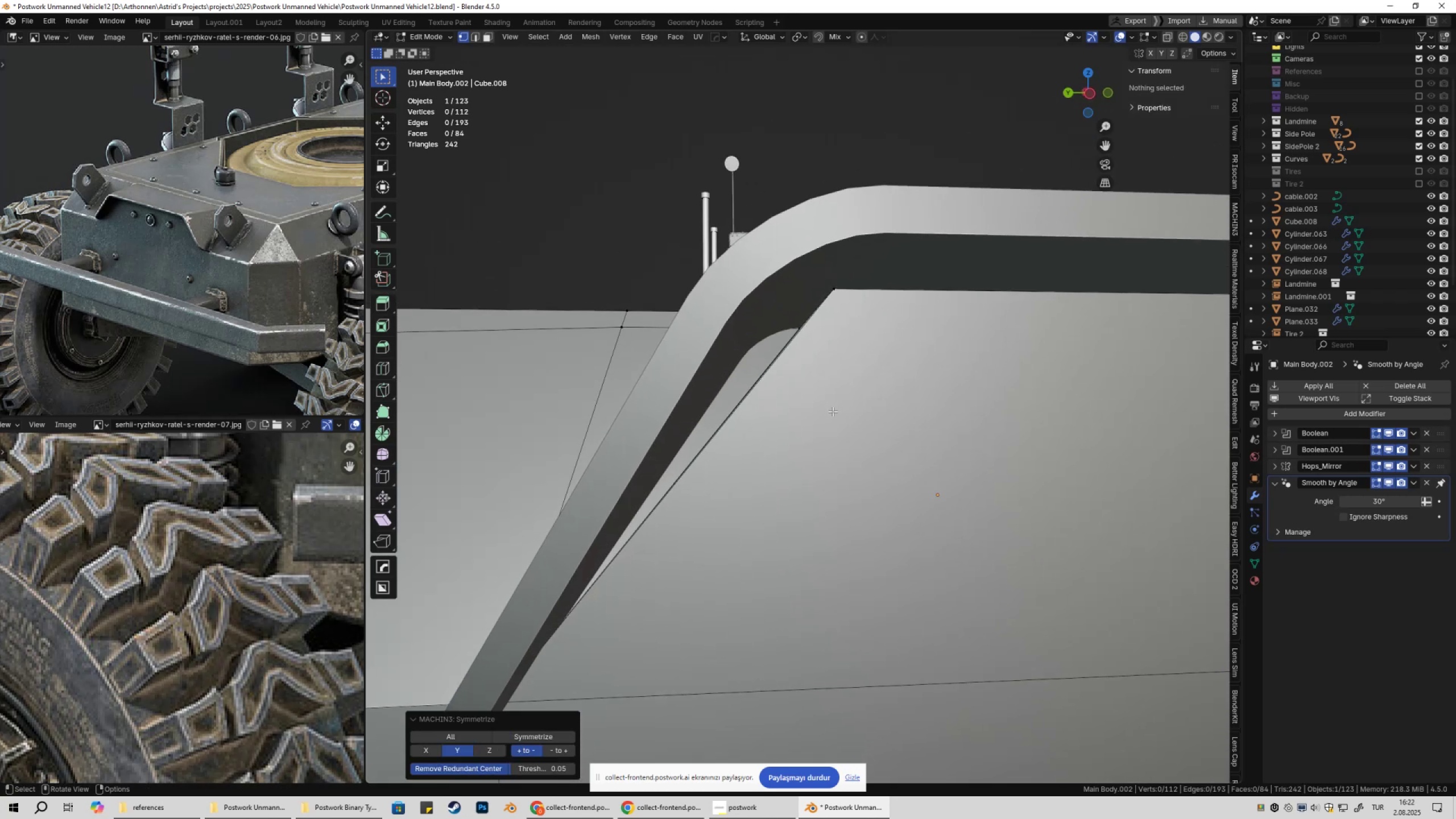 
left_click([841, 323])
 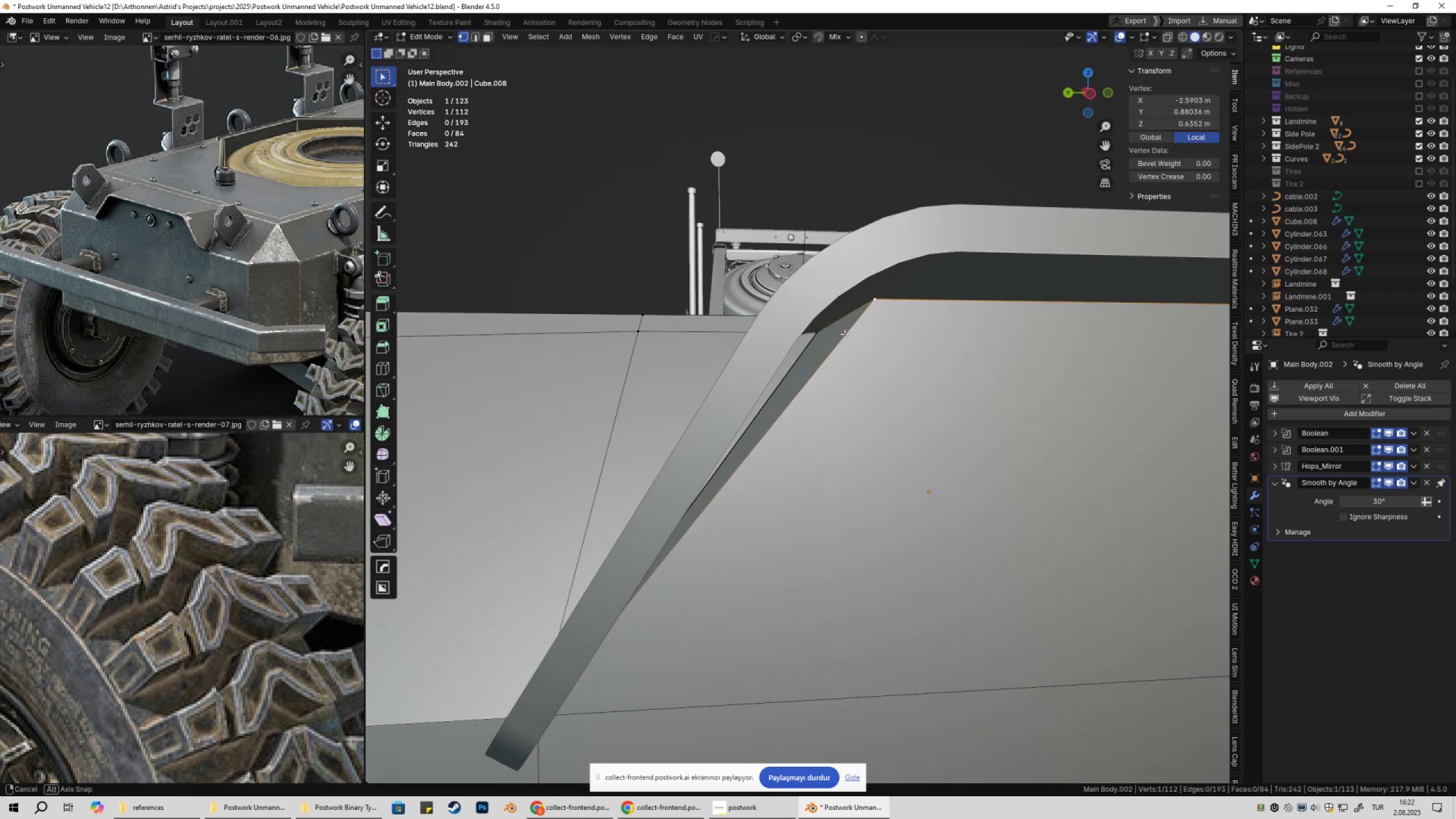 
key(2)
 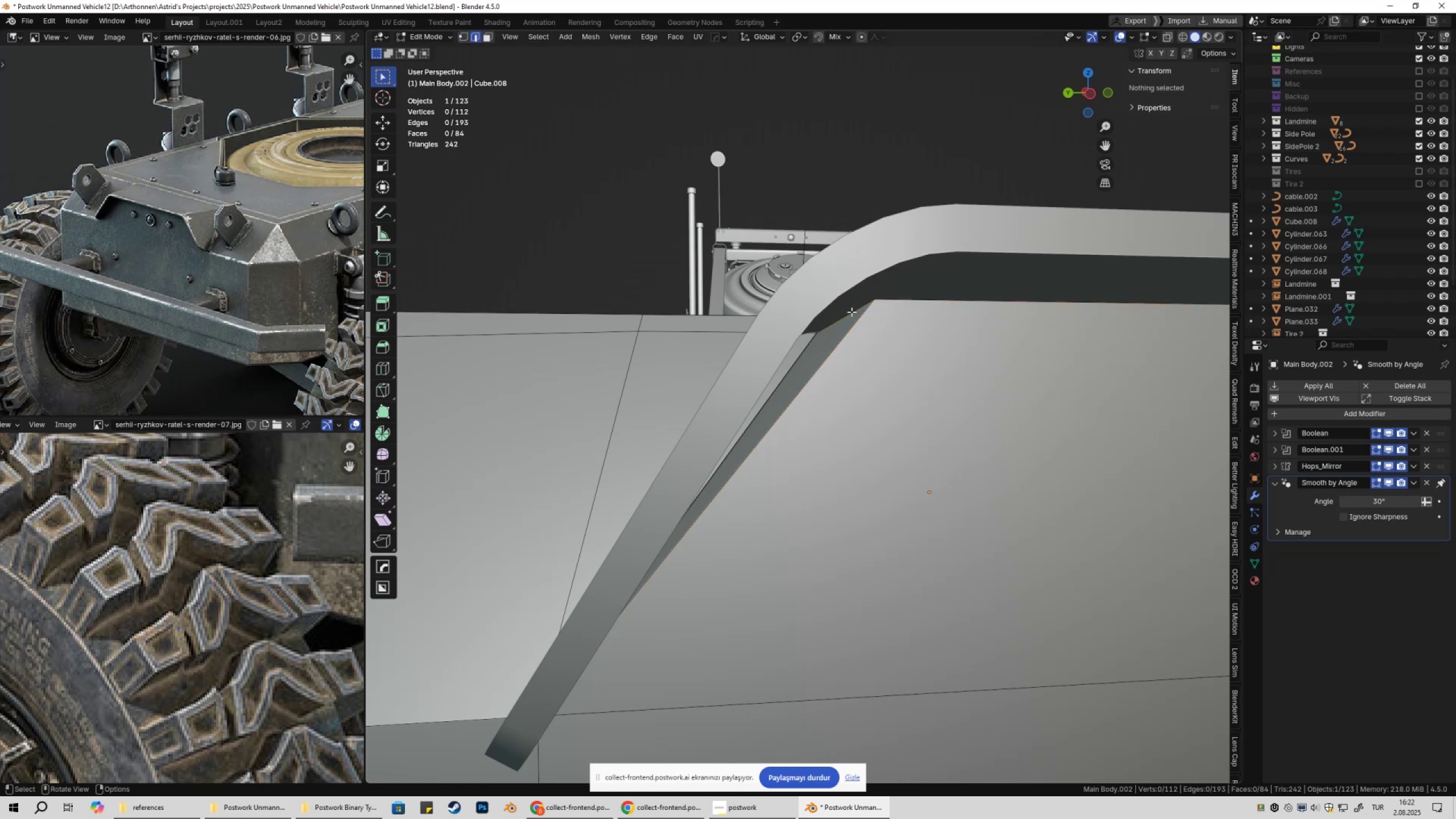 
left_click([851, 312])
 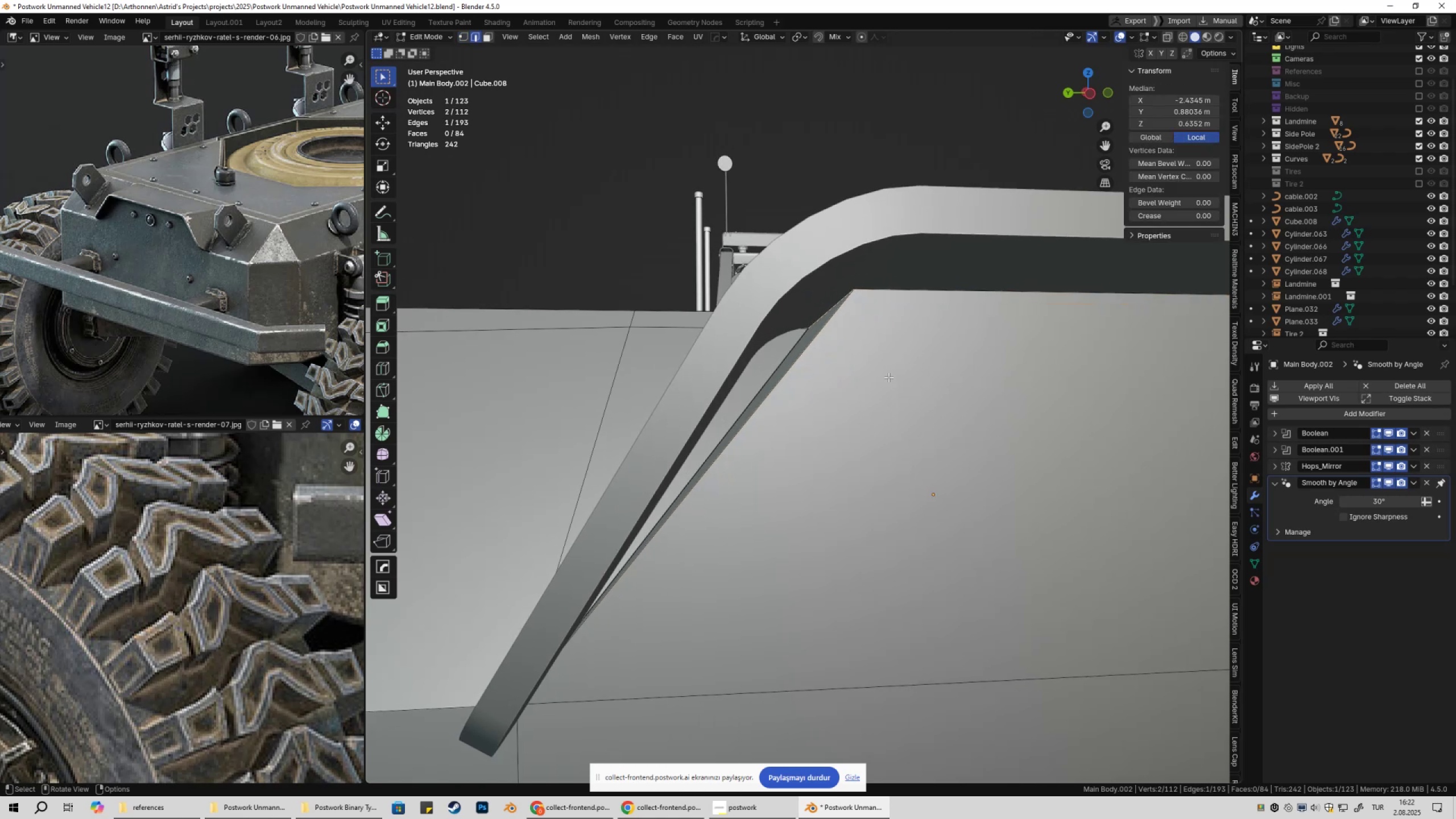 
type(3z913zgx)
key(Escape)
type(gx)
key(Escape)
type(g)
key(Escape)
type(g)
key(Escape)
type(zgxy)
key(Escape)
 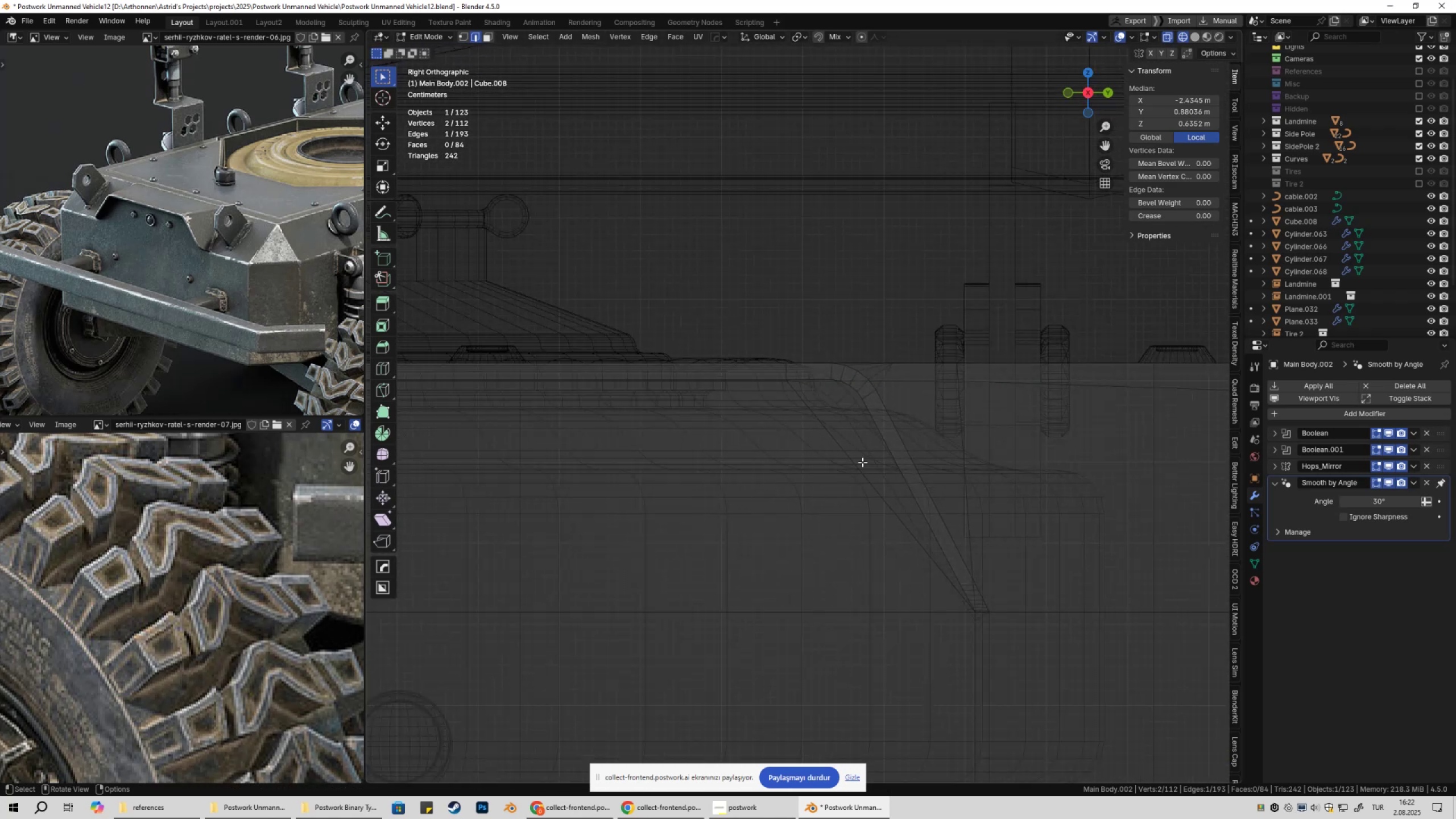 
scroll: coordinate [759, 464], scroll_direction: down, amount: 8.0
 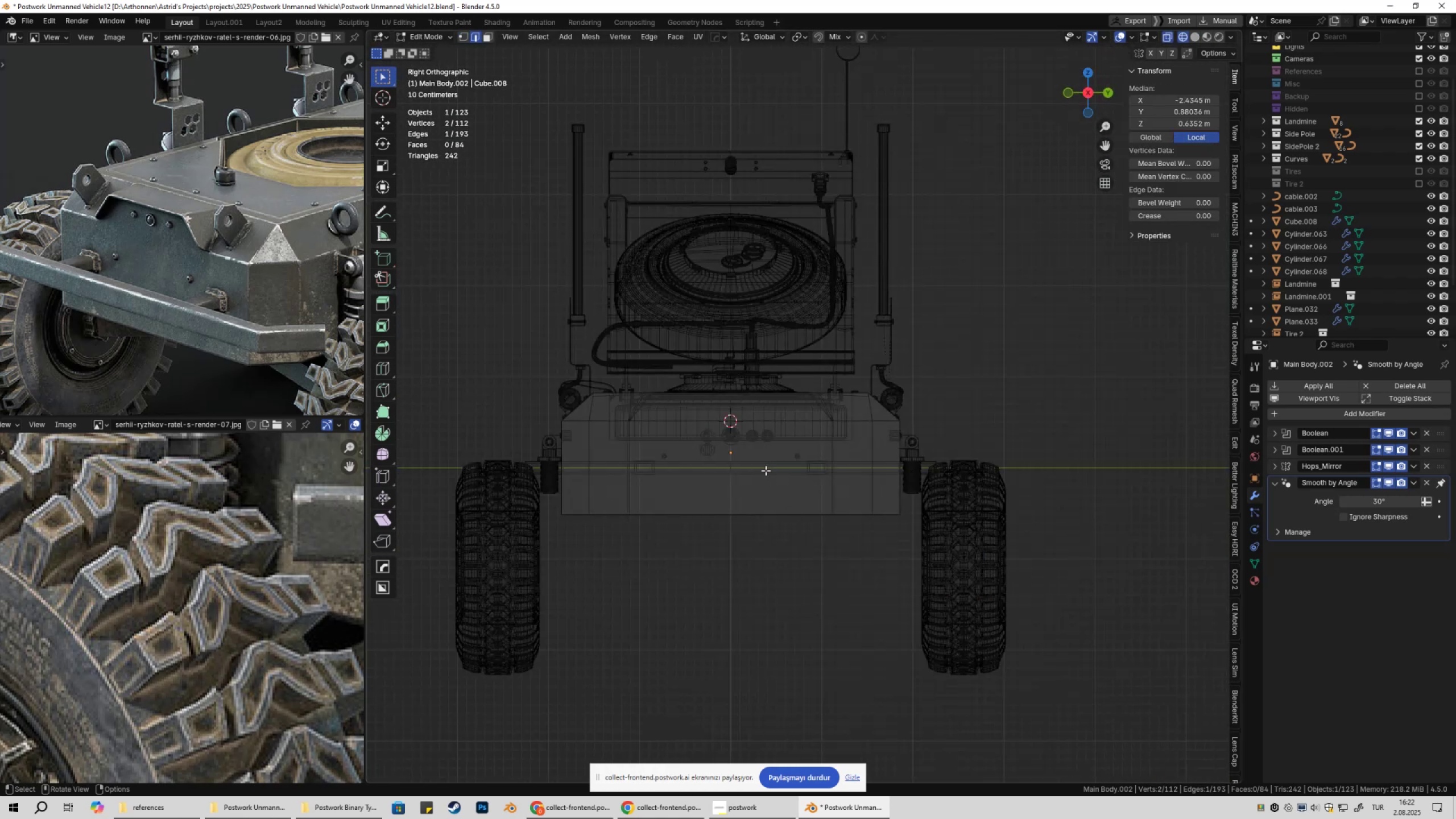 
scroll: coordinate [966, 417], scroll_direction: up, amount: 16.0
 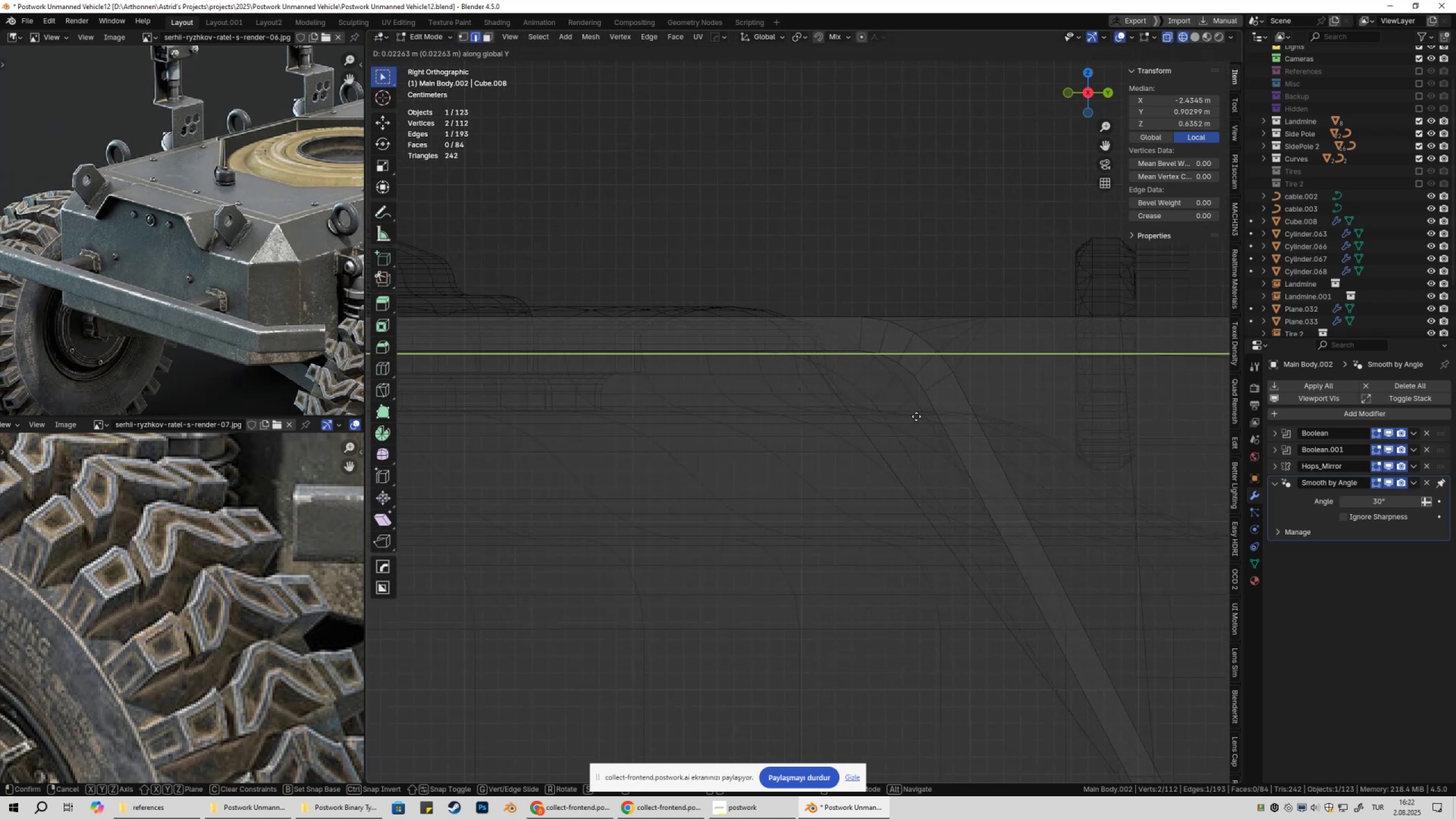 
scroll: coordinate [866, 477], scroll_direction: down, amount: 17.0
 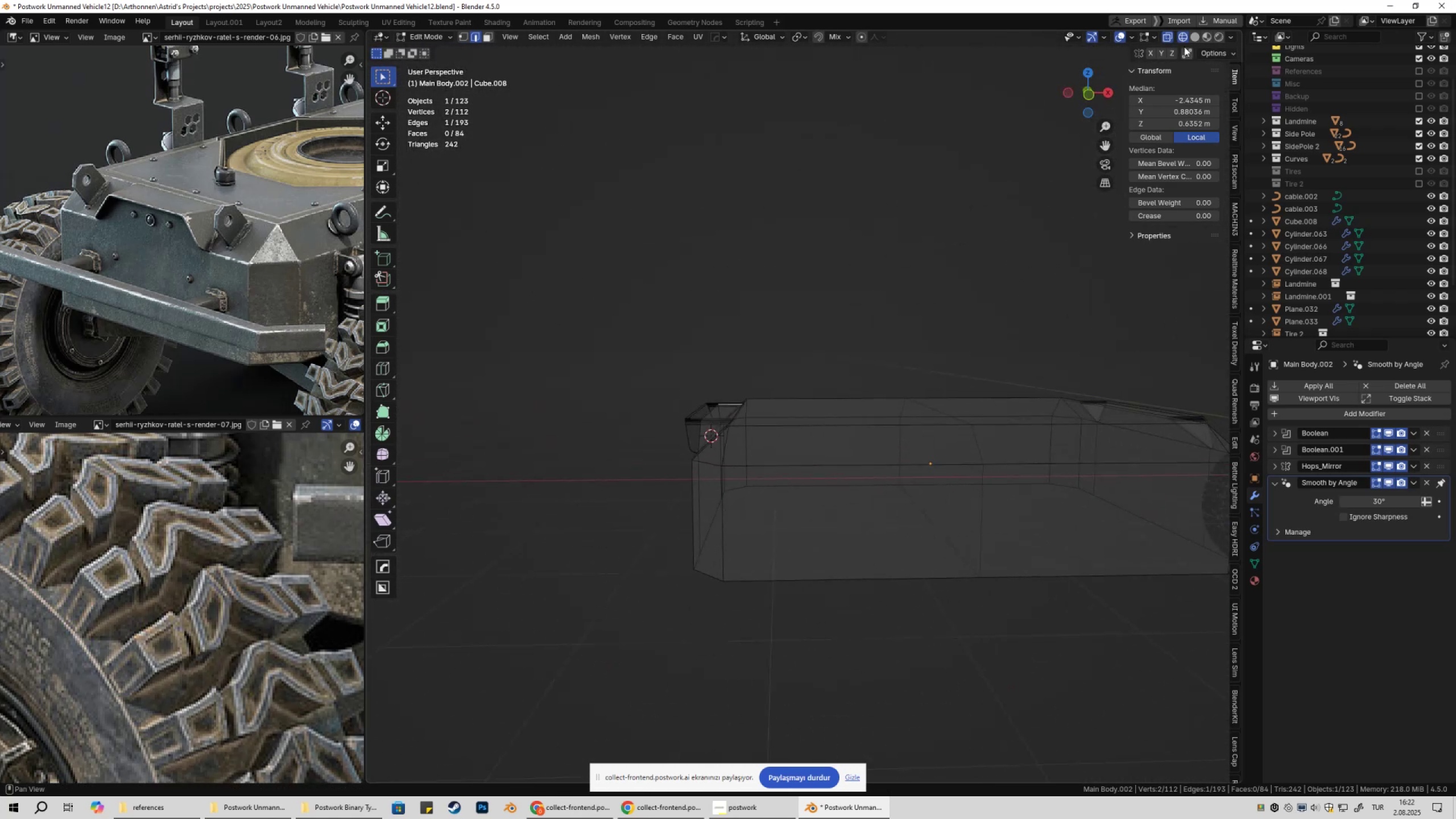 
left_click([1191, 38])
 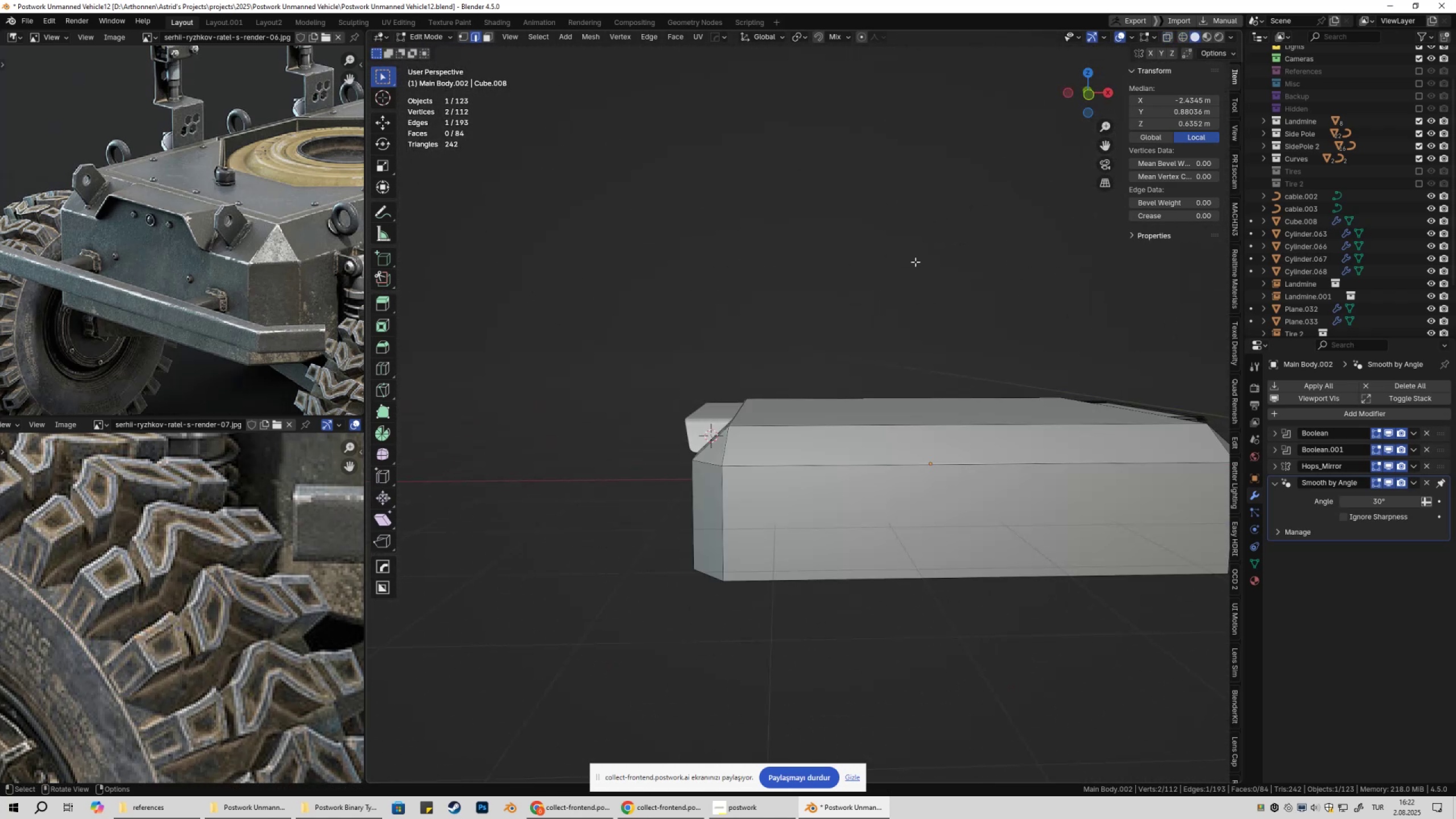 
type(/3zgy)
 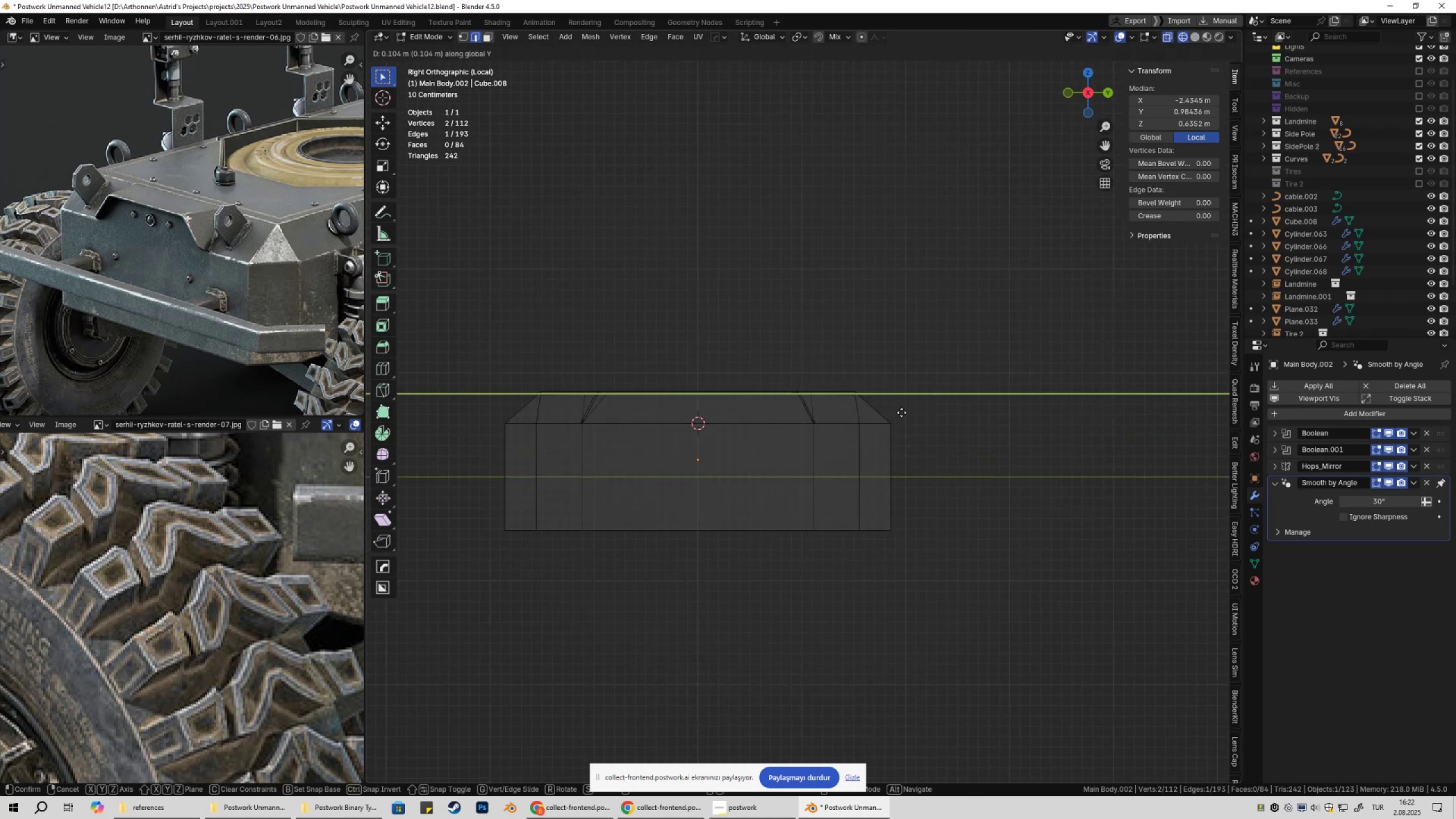 
left_click([891, 415])
 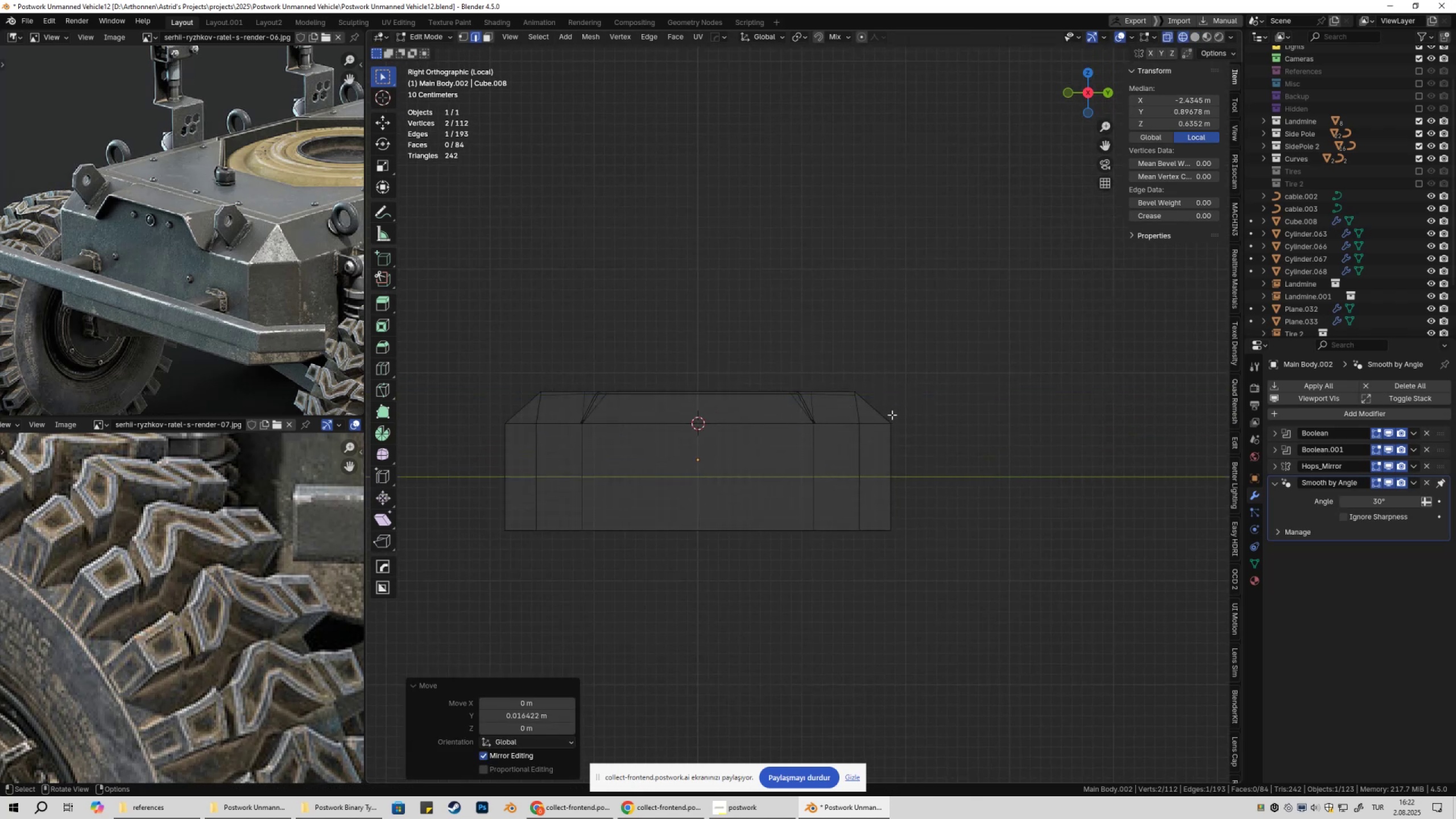 
scroll: coordinate [797, 432], scroll_direction: up, amount: 18.0
 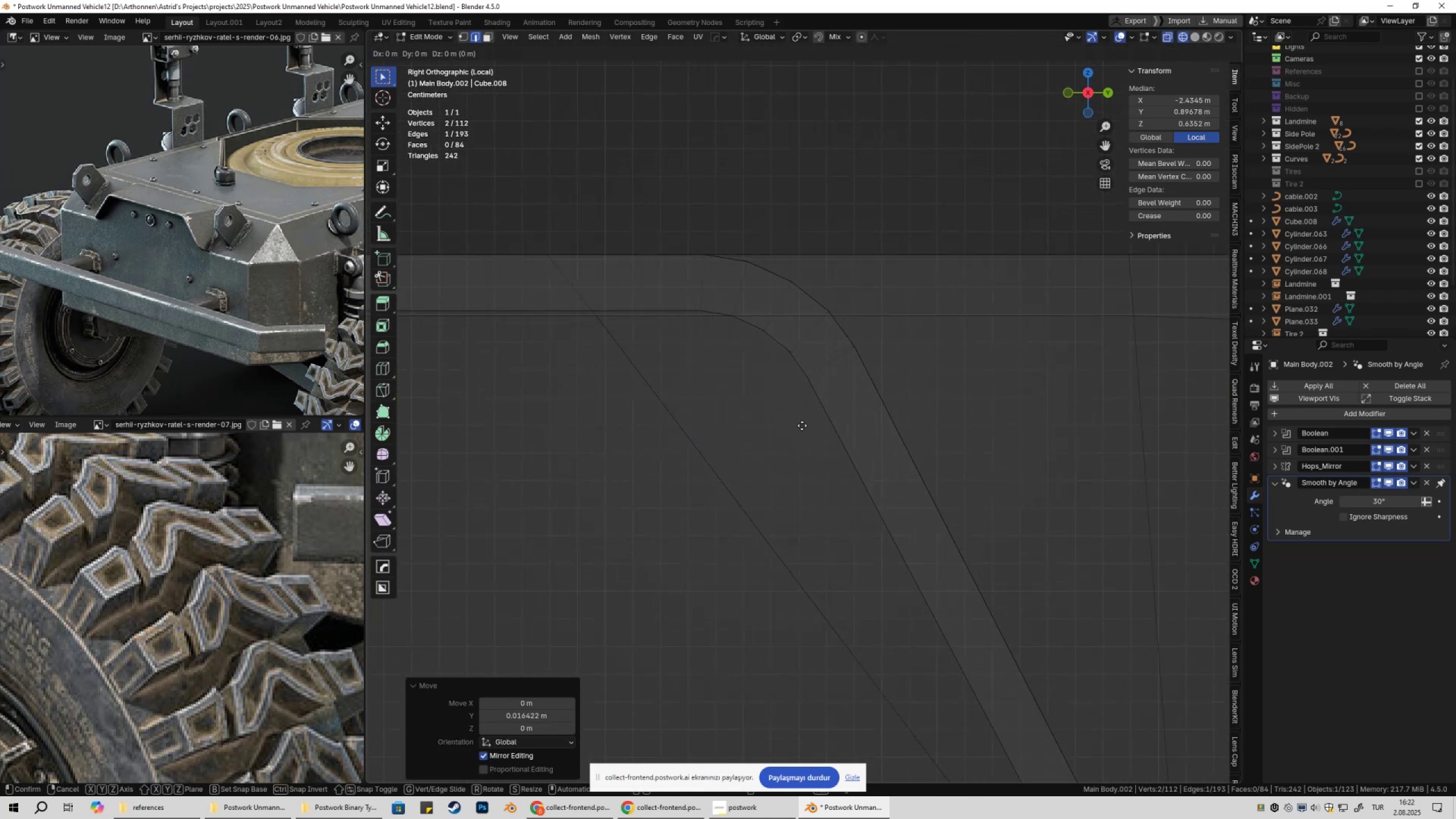 
hold_key(key=ShiftLeft, duration=0.33)
 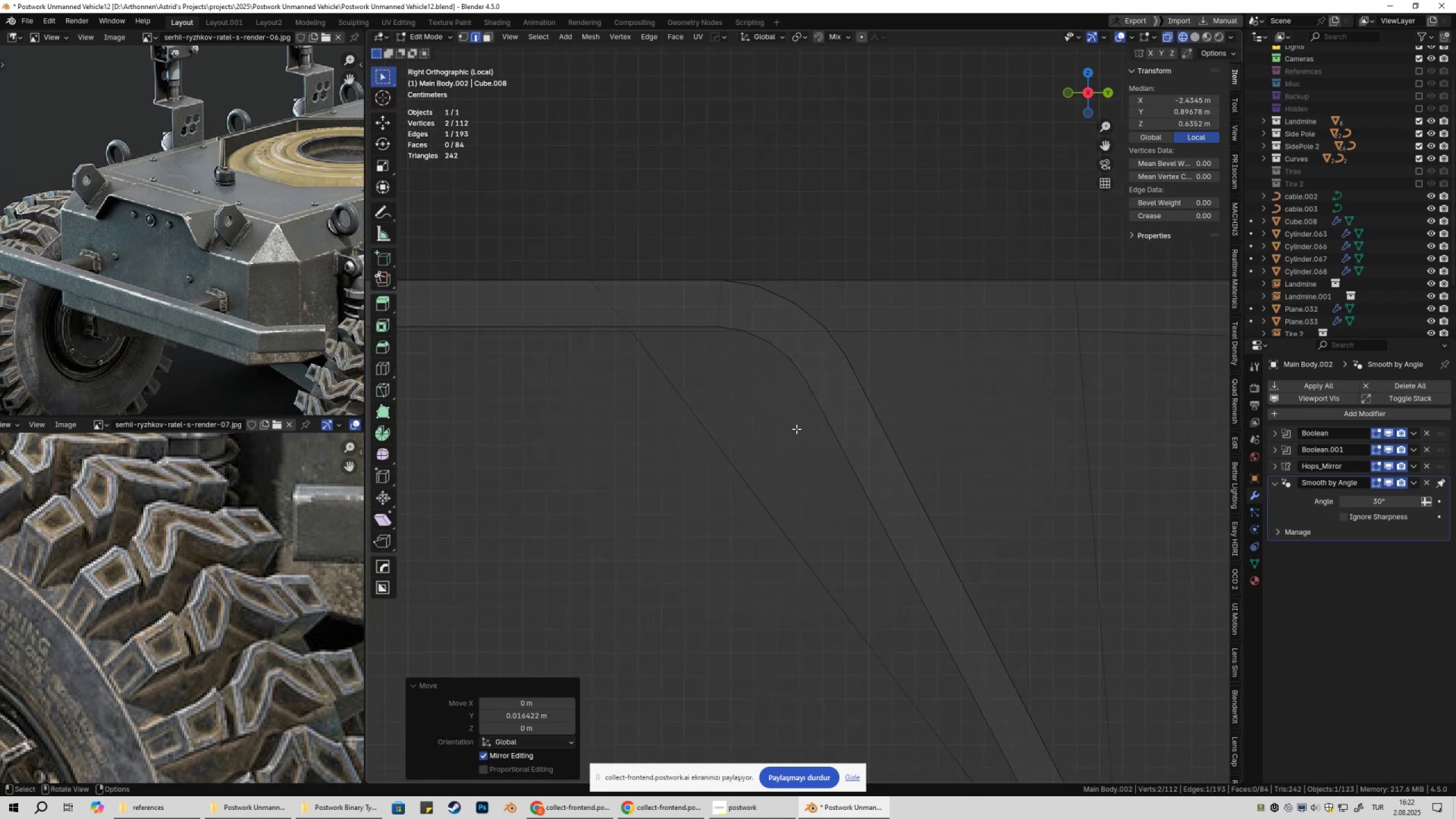 
type(gy)
key(Escape)
type(gxy)
 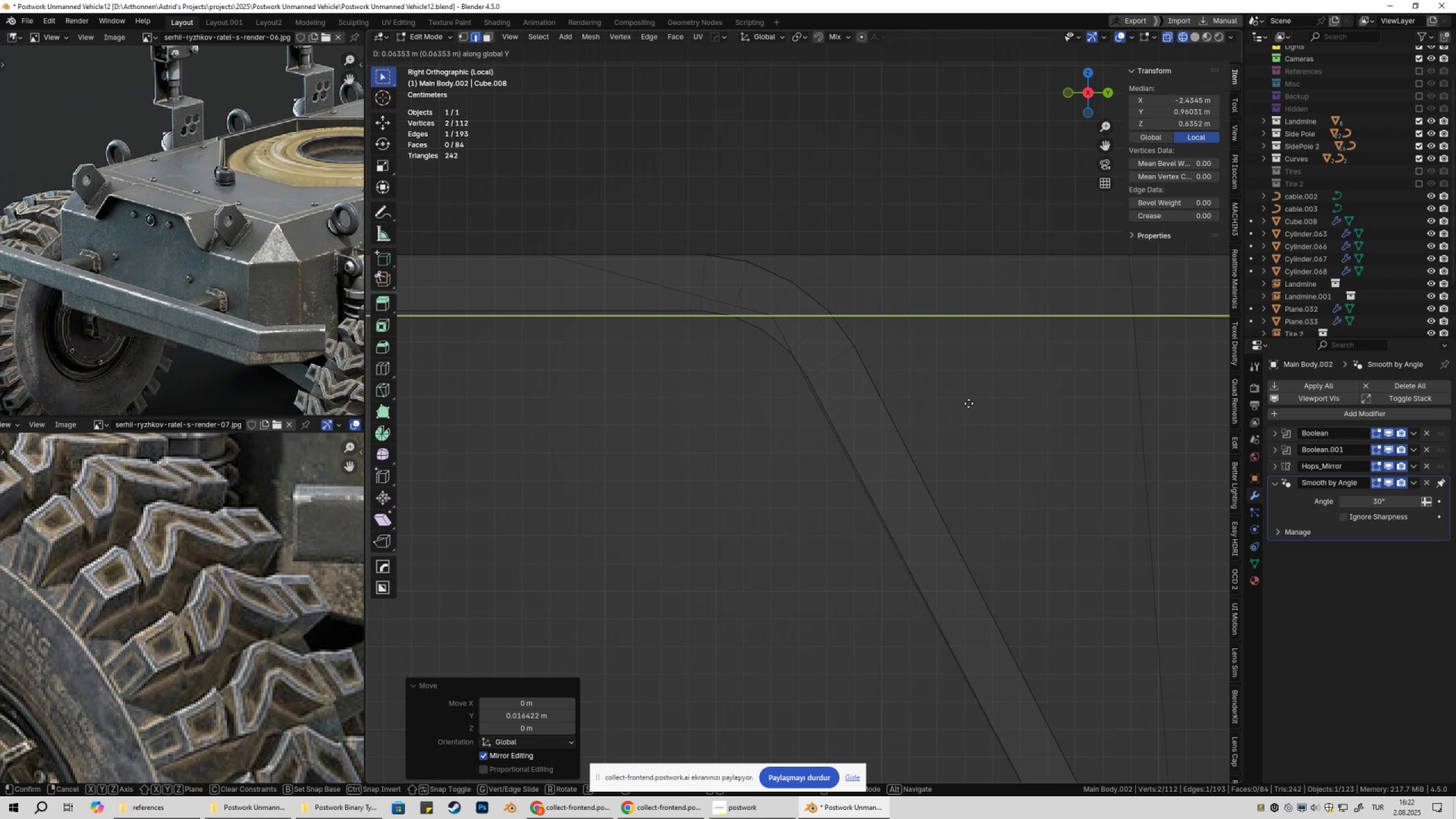 
left_click([971, 404])
 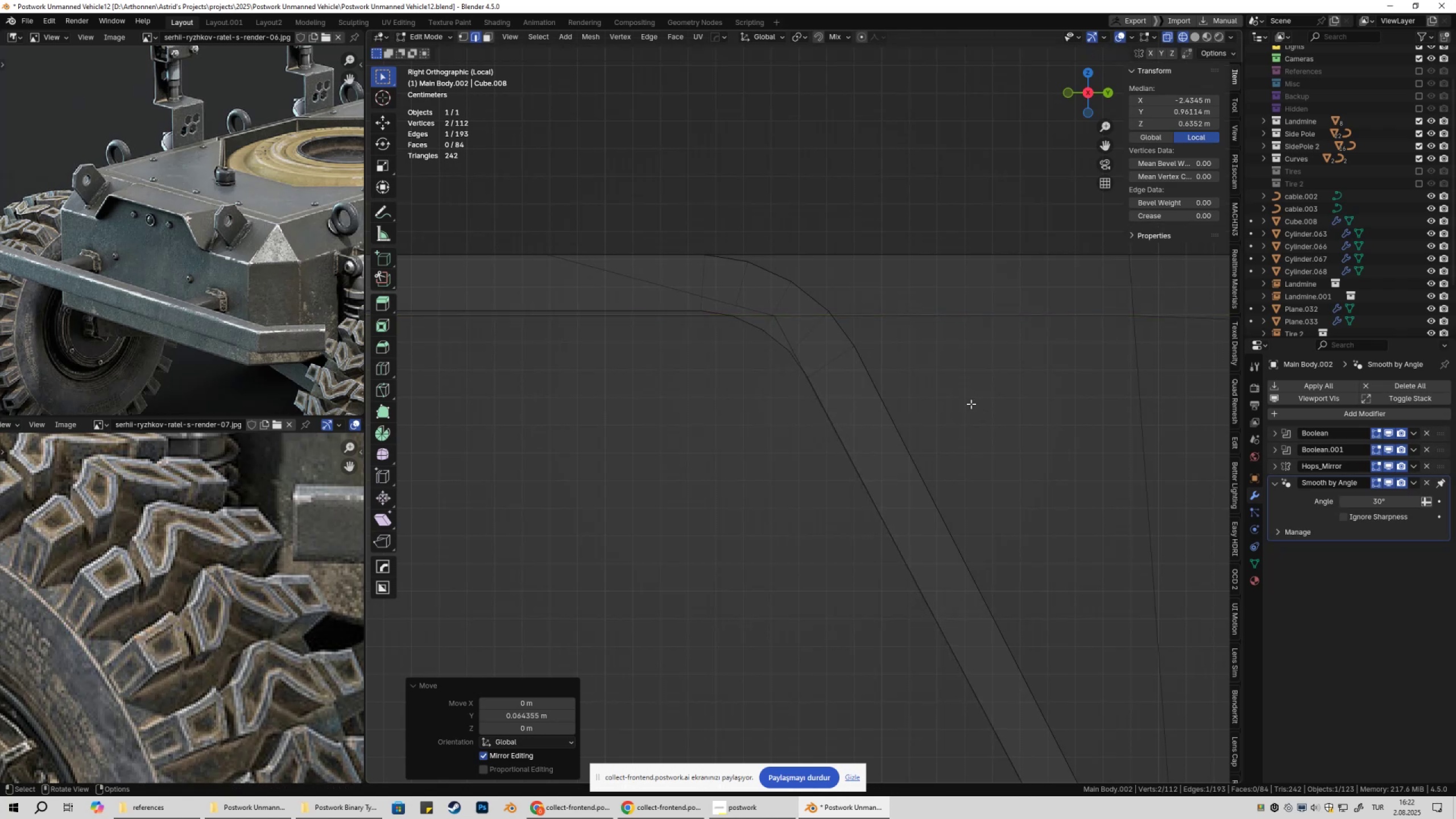 
scroll: coordinate [963, 425], scroll_direction: down, amount: 9.0
 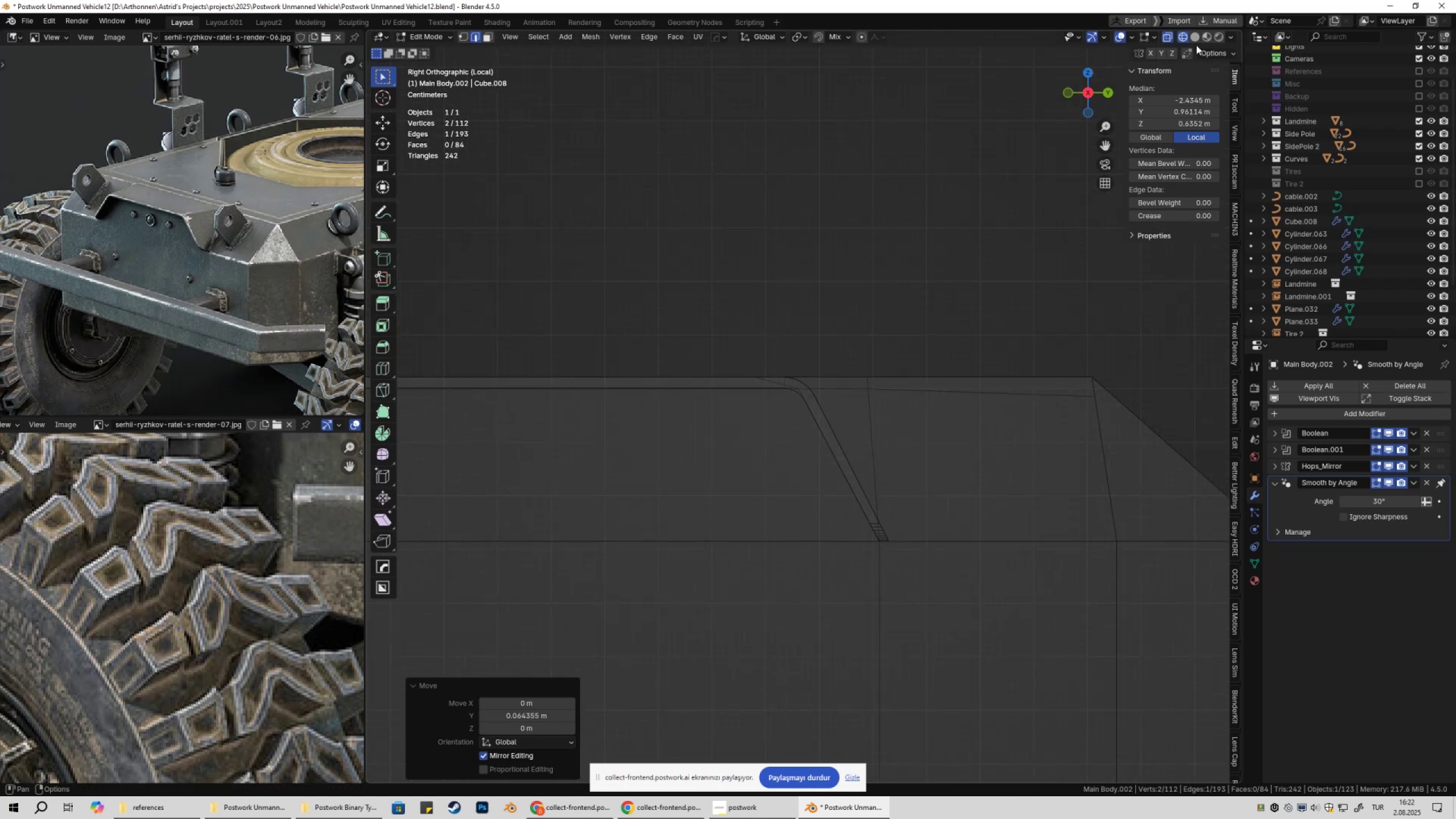 
left_click([1196, 42])
 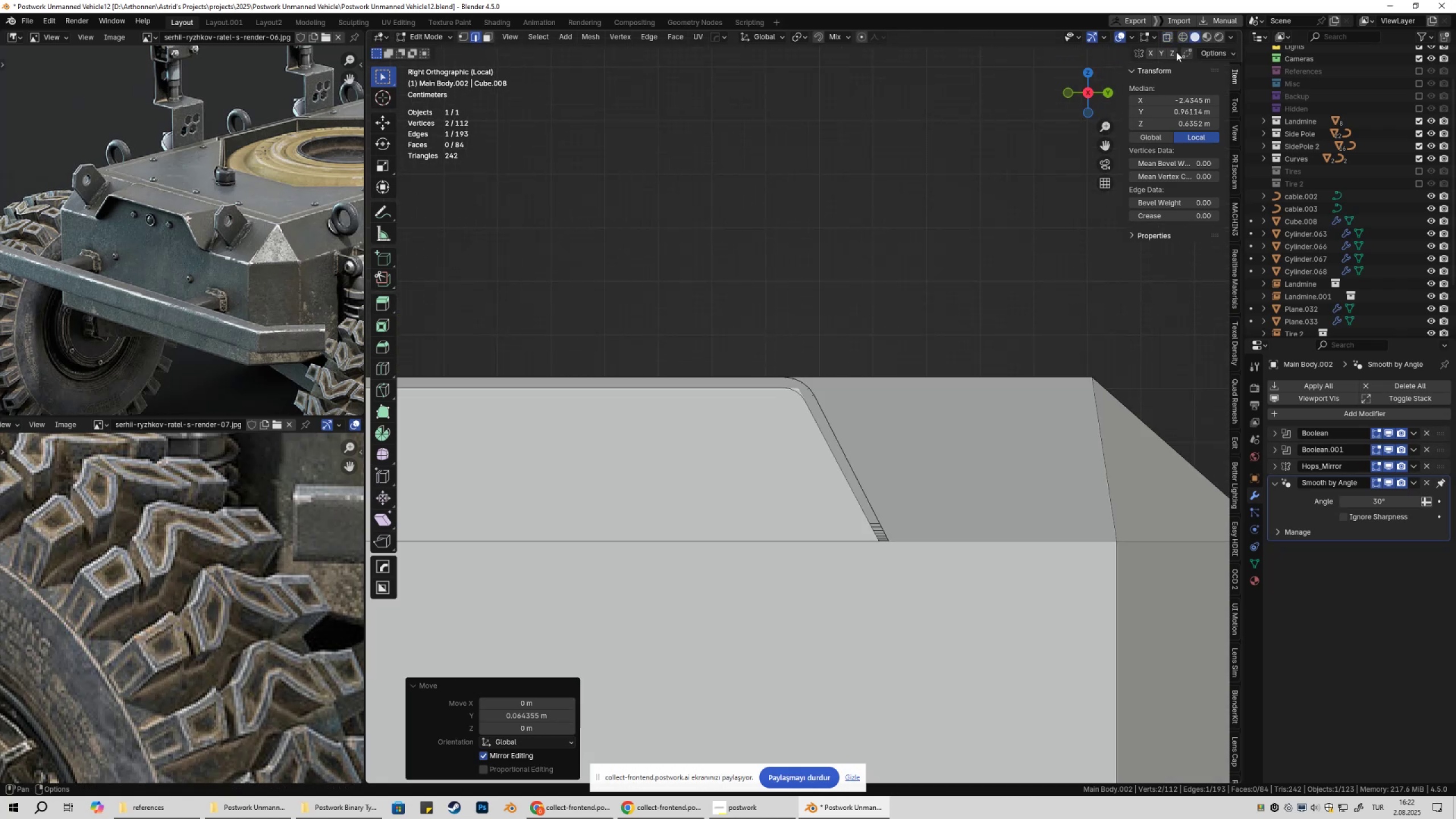 
scroll: coordinate [897, 424], scroll_direction: down, amount: 9.0
 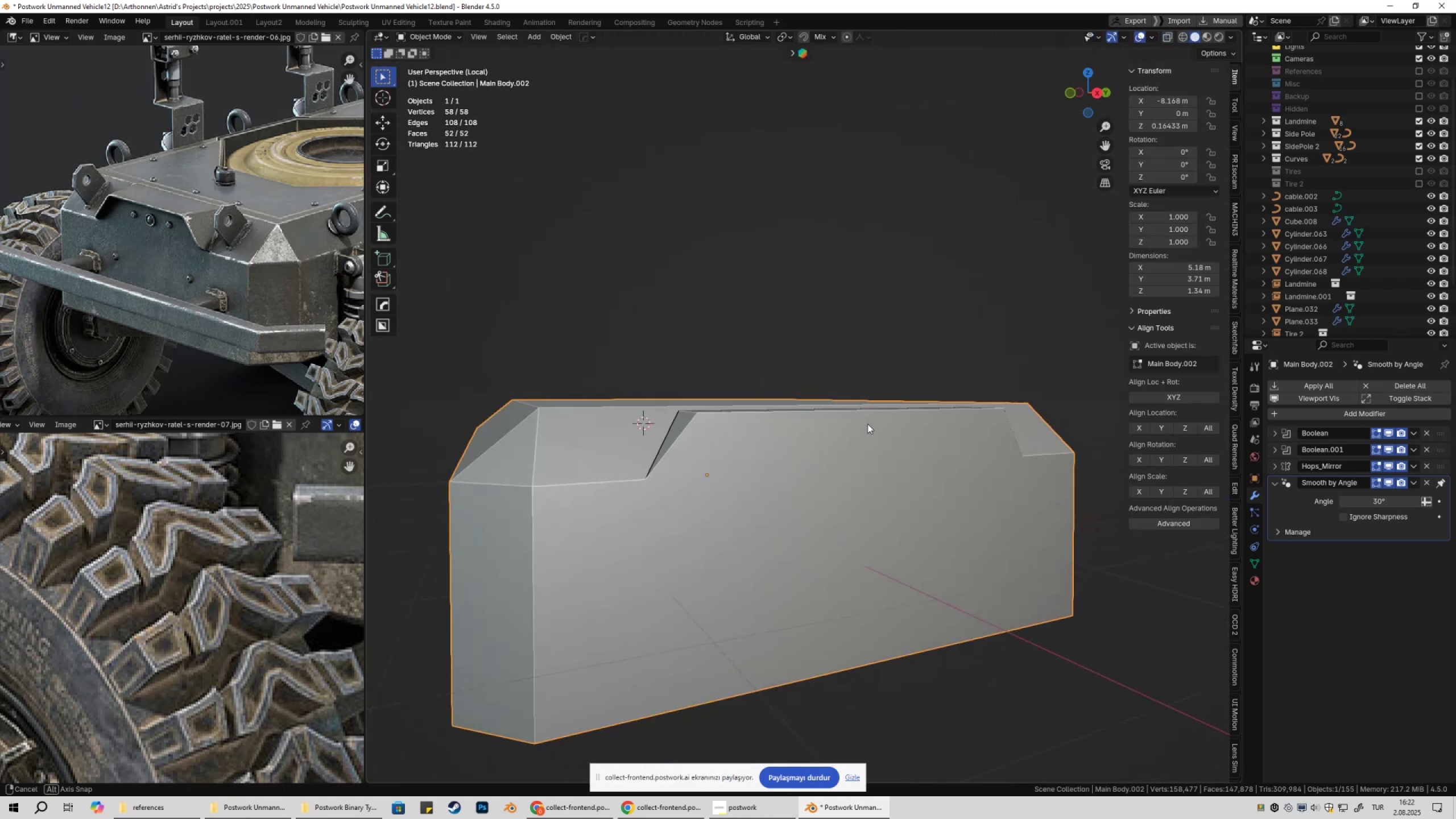 
key(Tab)
type(/)
key(Tab)
type(gy)
 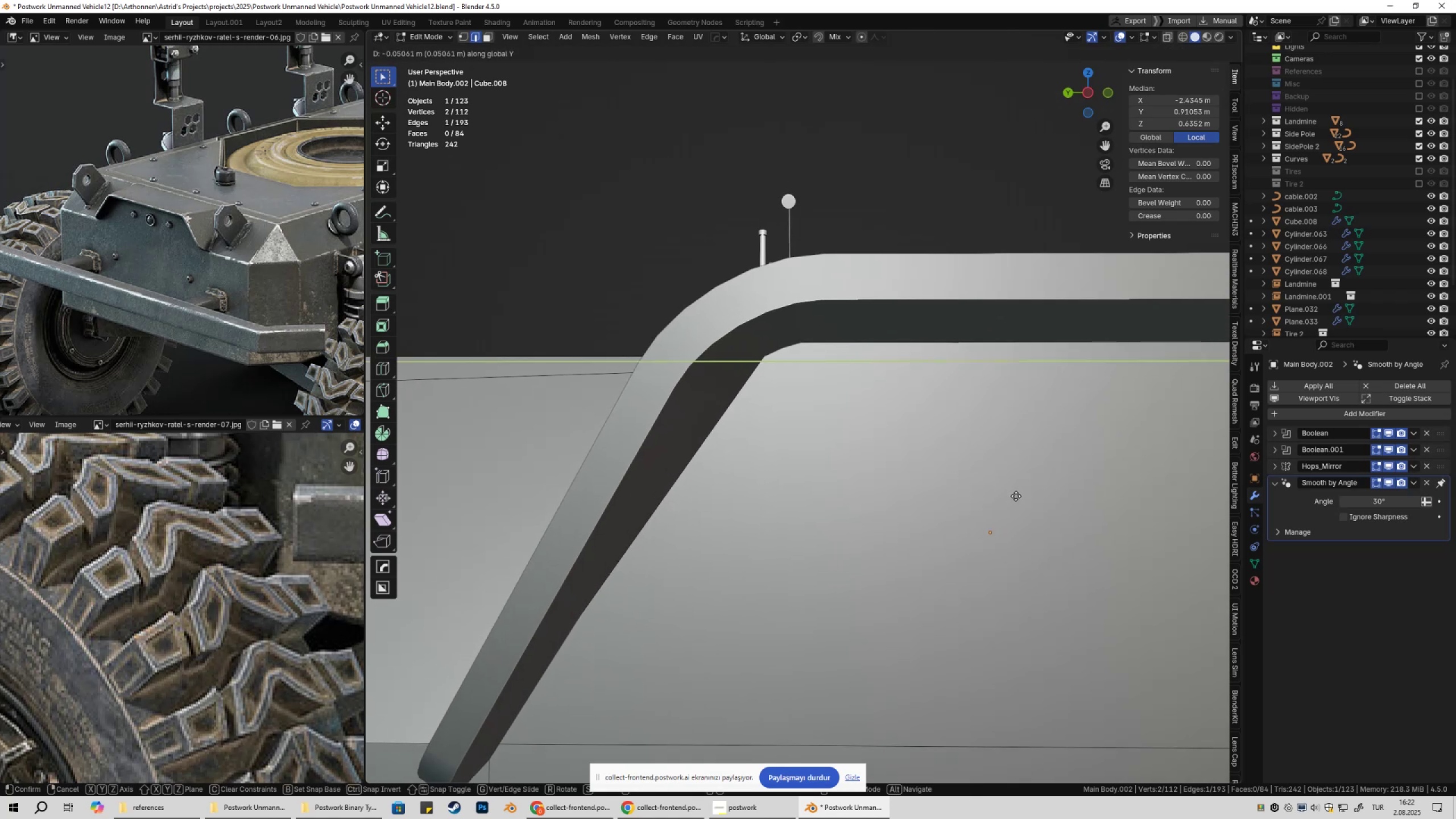 
scroll: coordinate [883, 462], scroll_direction: up, amount: 10.0
 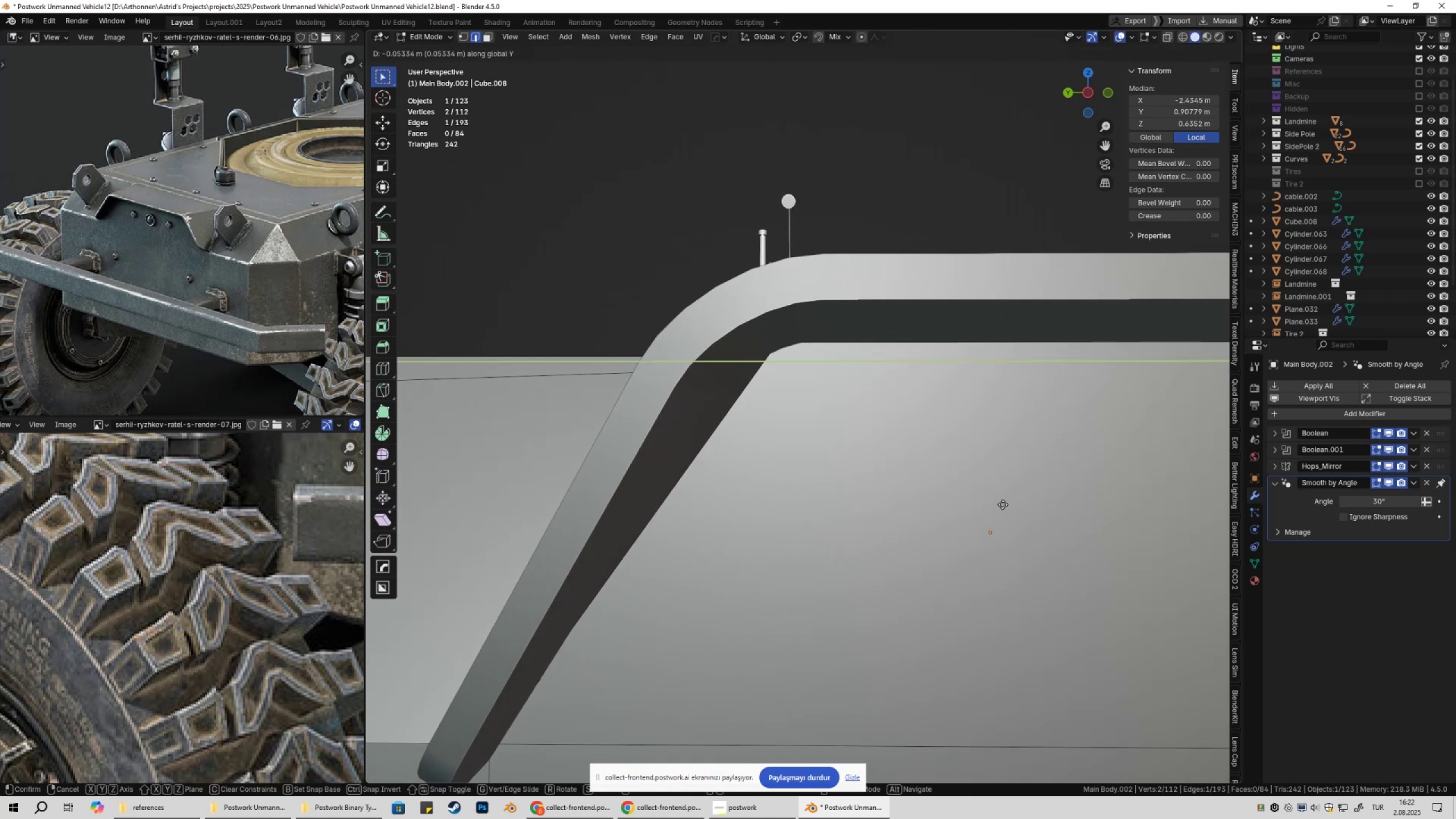 
left_click([999, 507])
 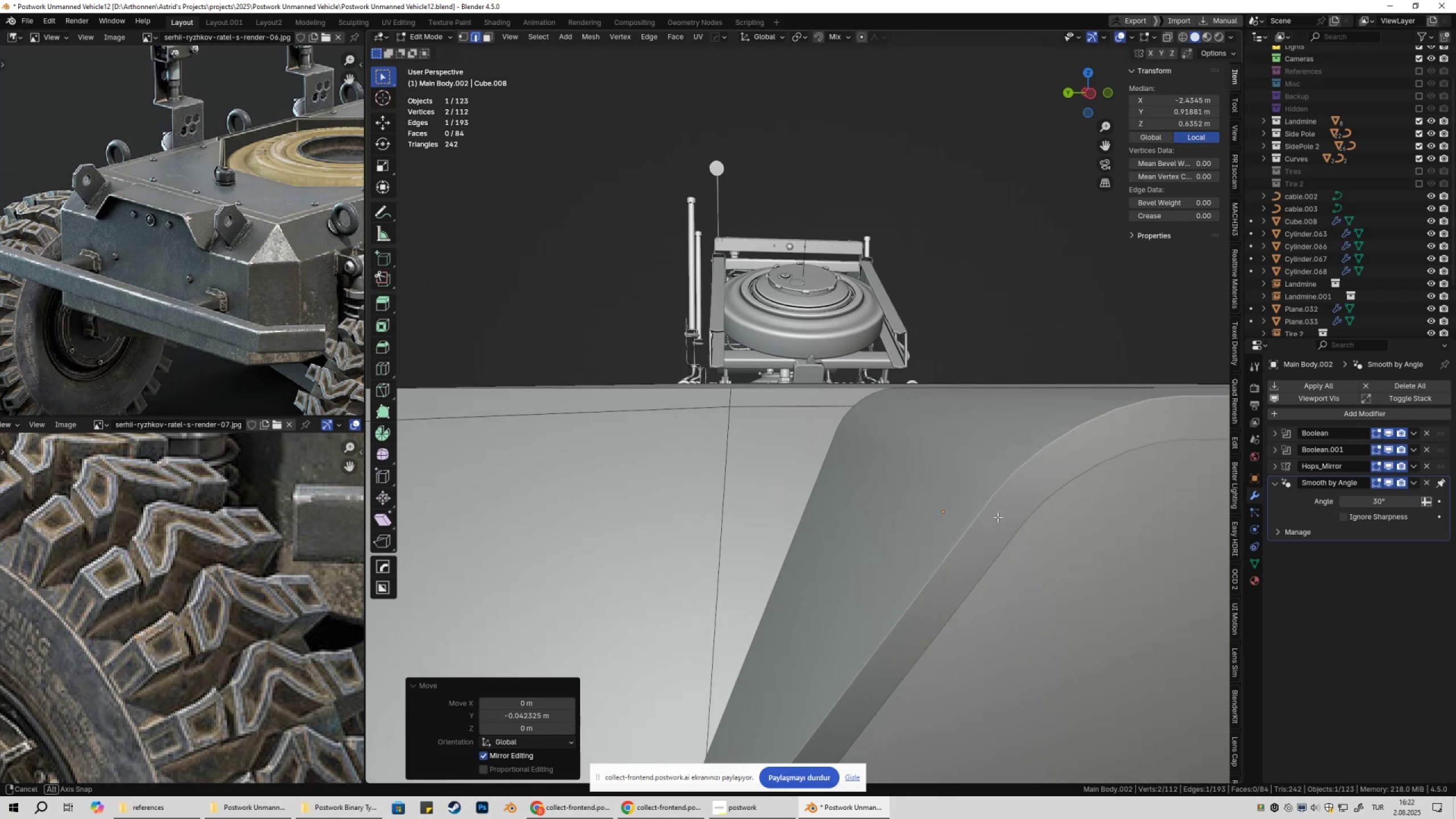 
scroll: coordinate [978, 515], scroll_direction: down, amount: 7.0
 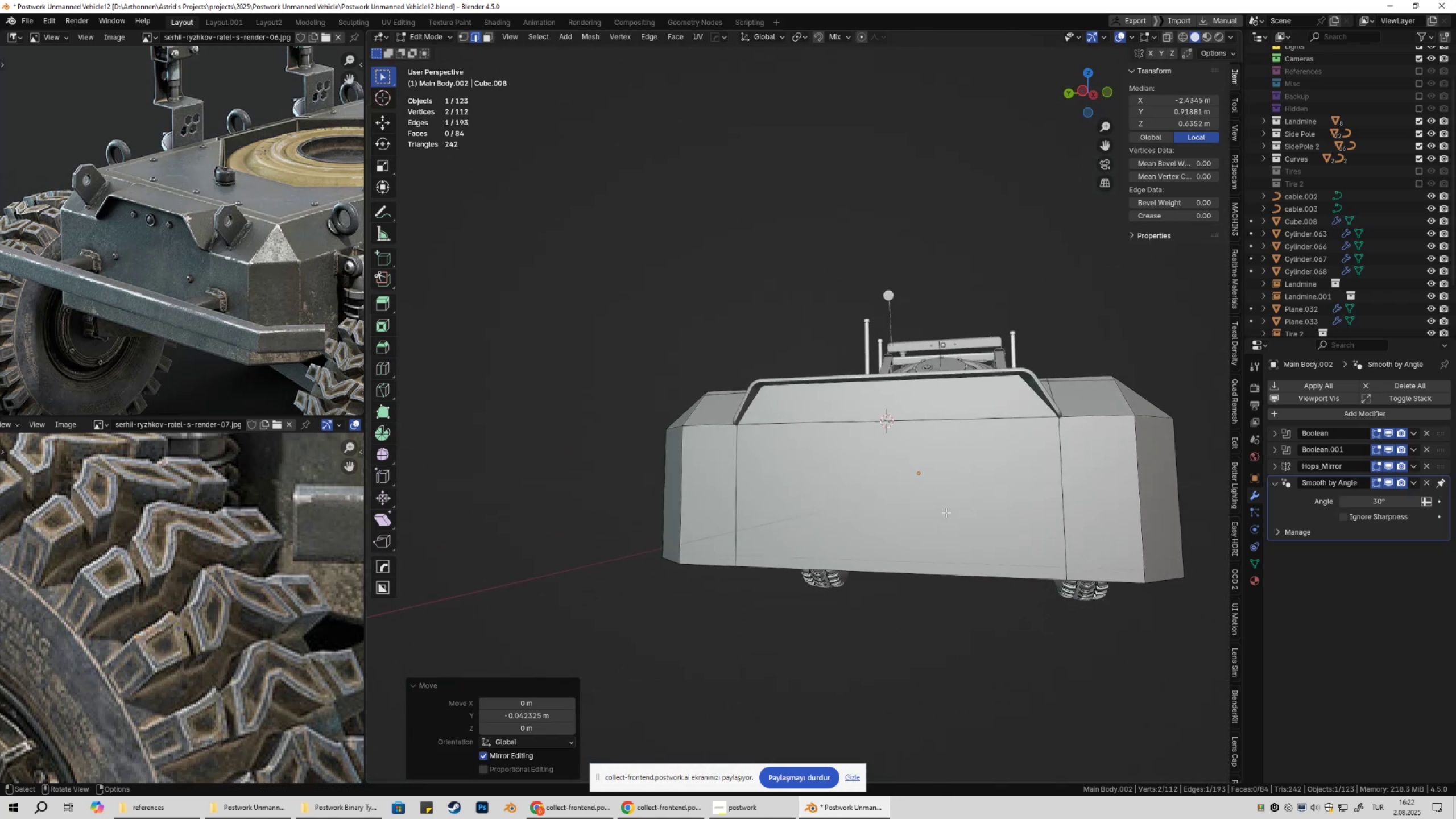 
key(Tab)
 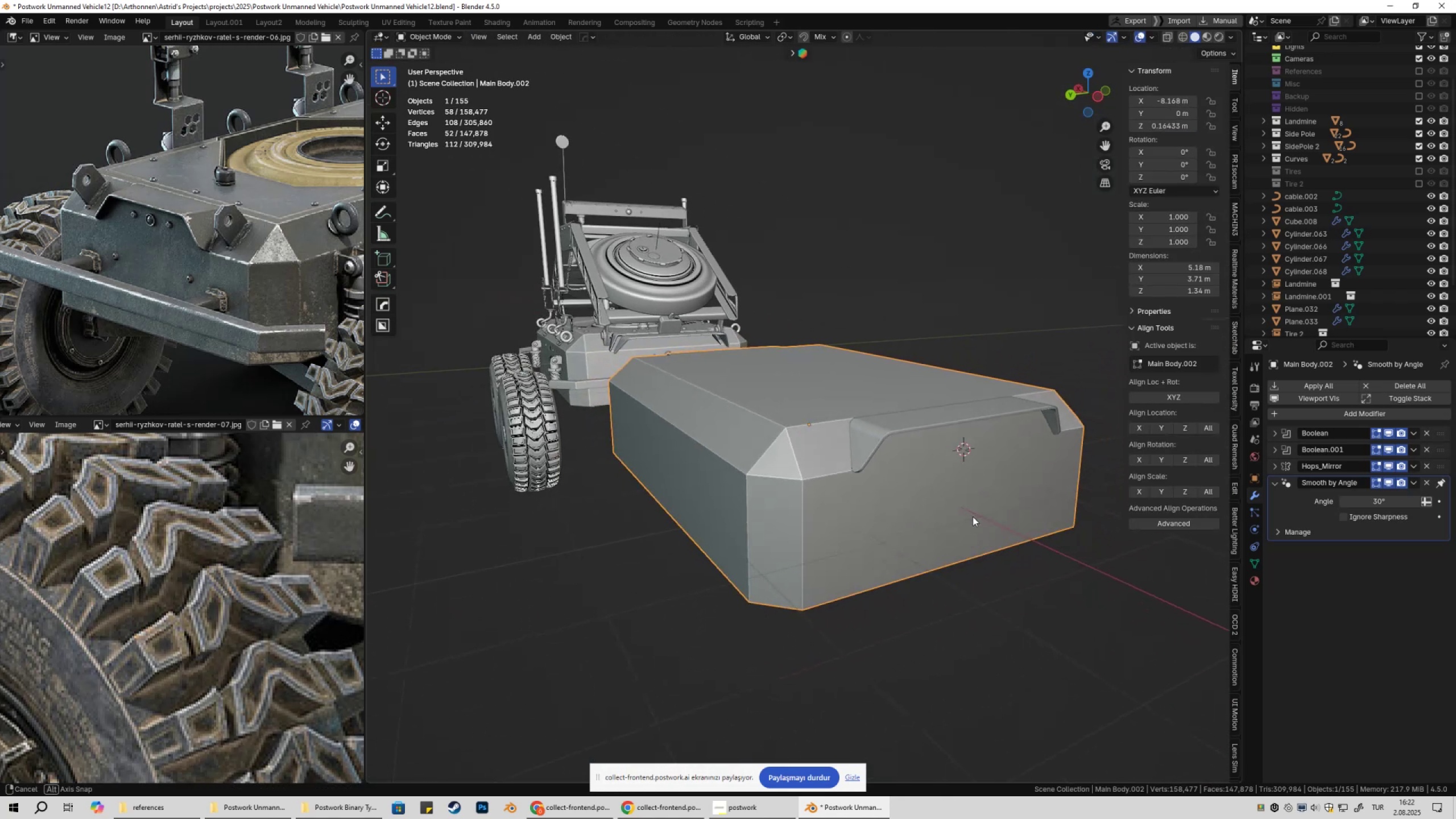 
key(Alt+AltLeft)
 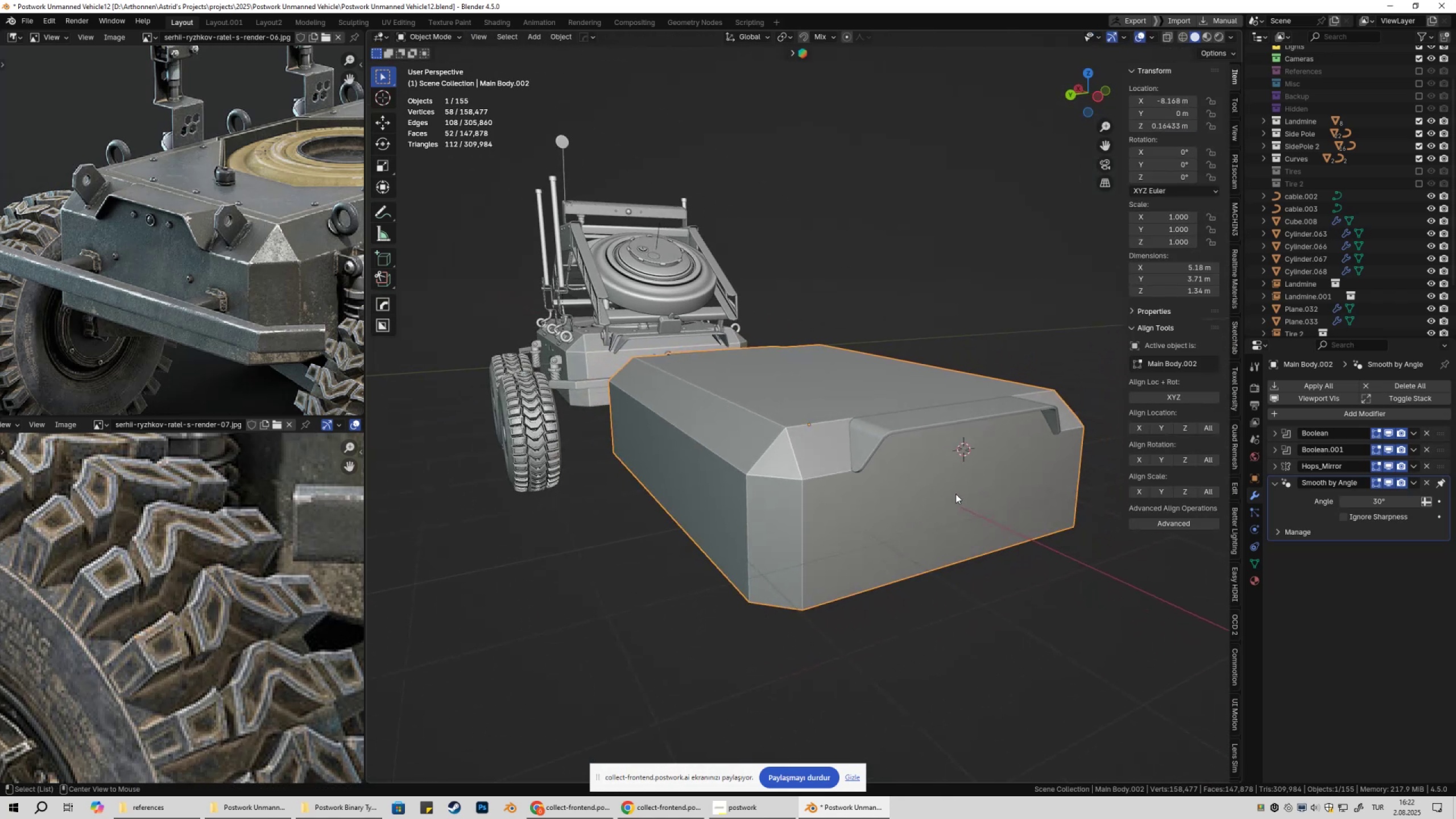 
key(Alt+AltLeft)
 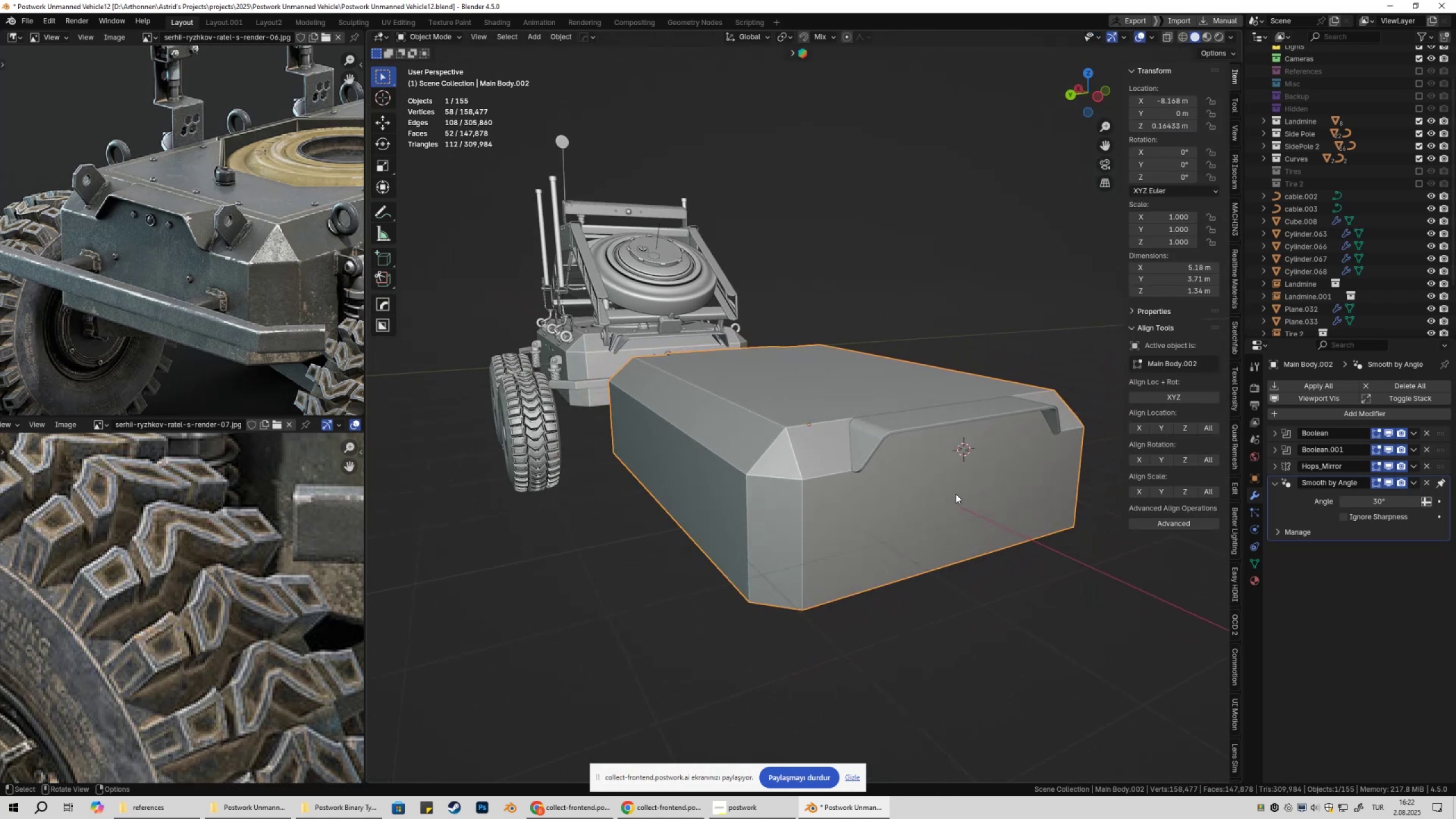 
key(Tab)
 